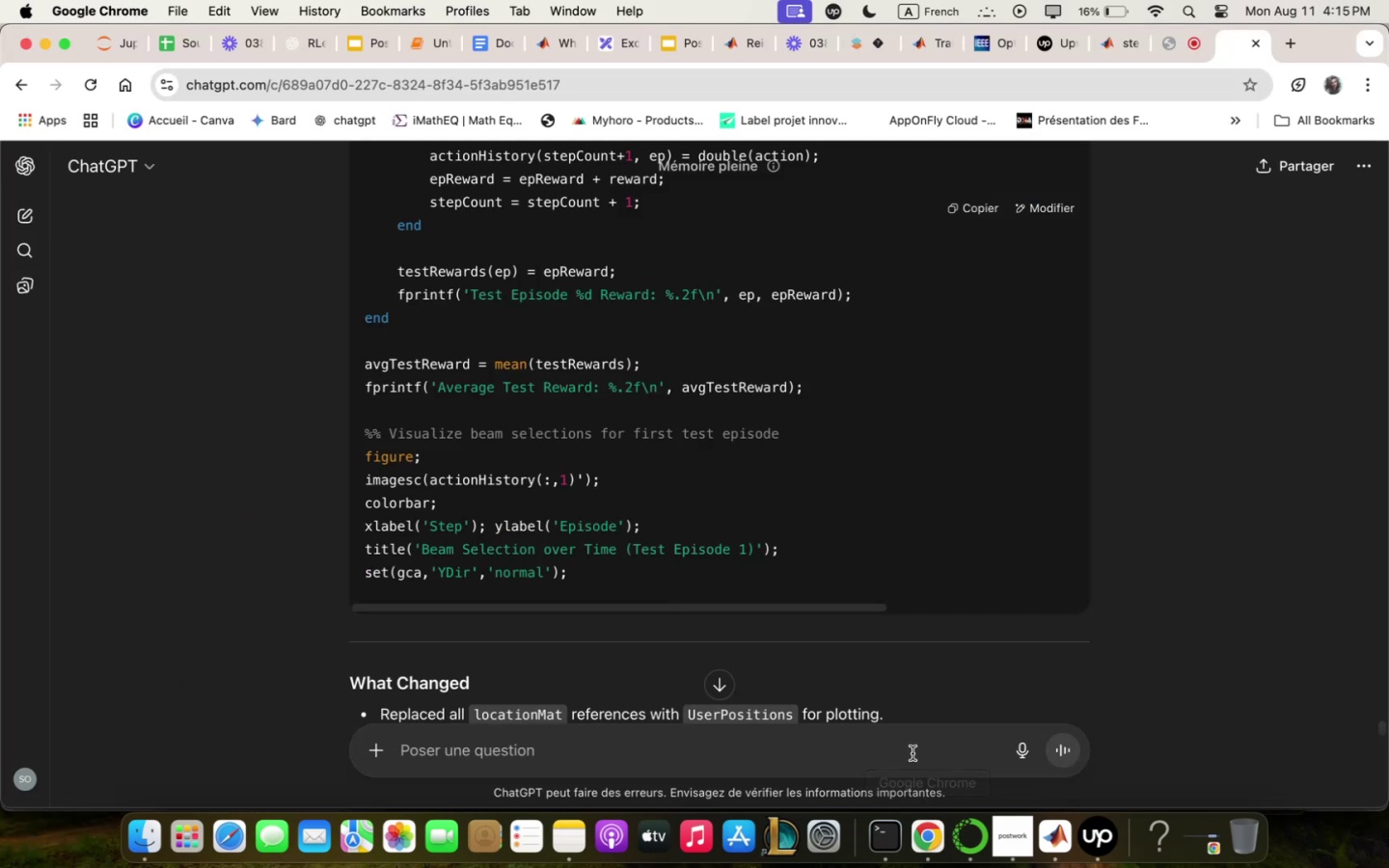 
left_click([912, 752])
 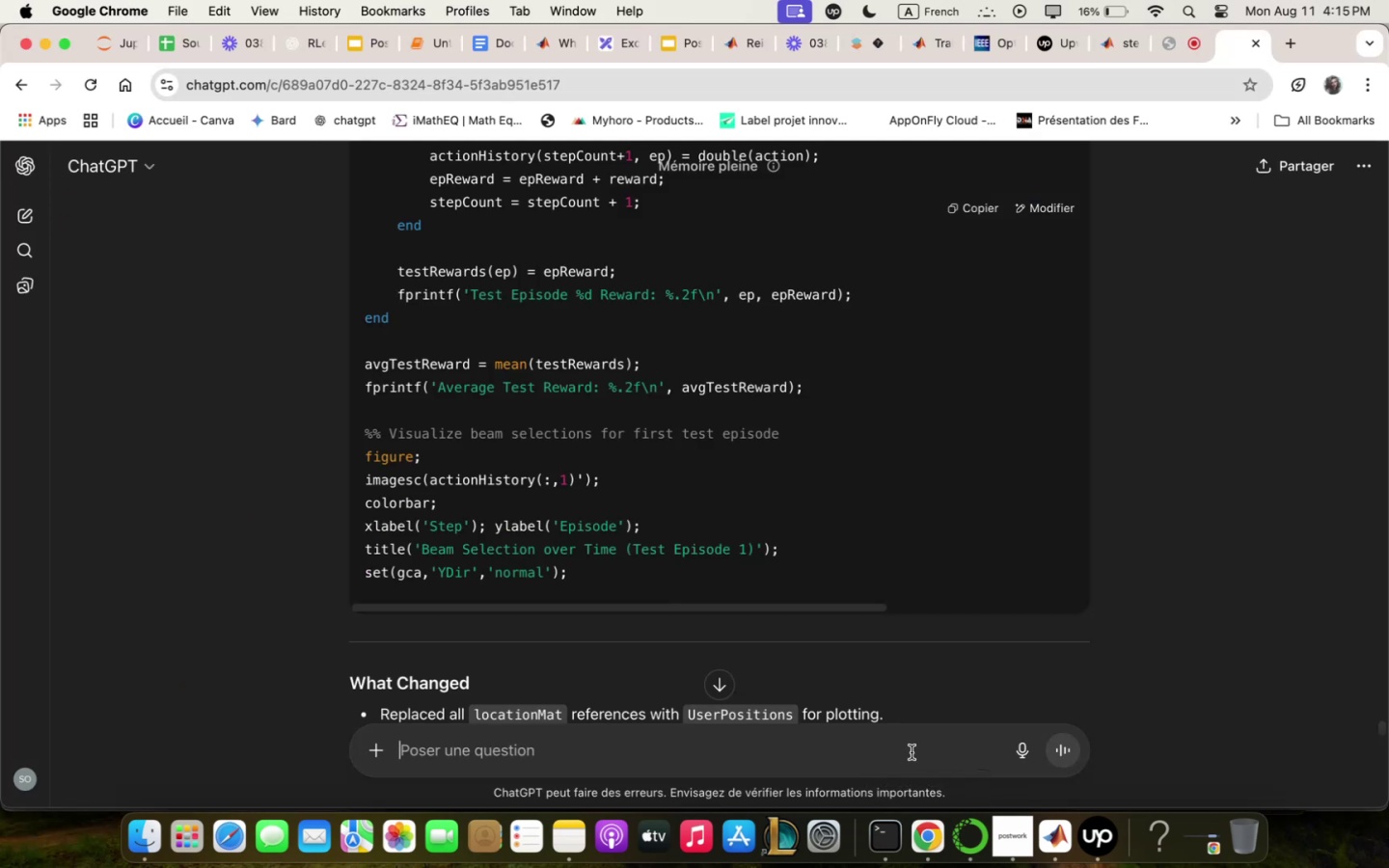 
key(Meta+V)
 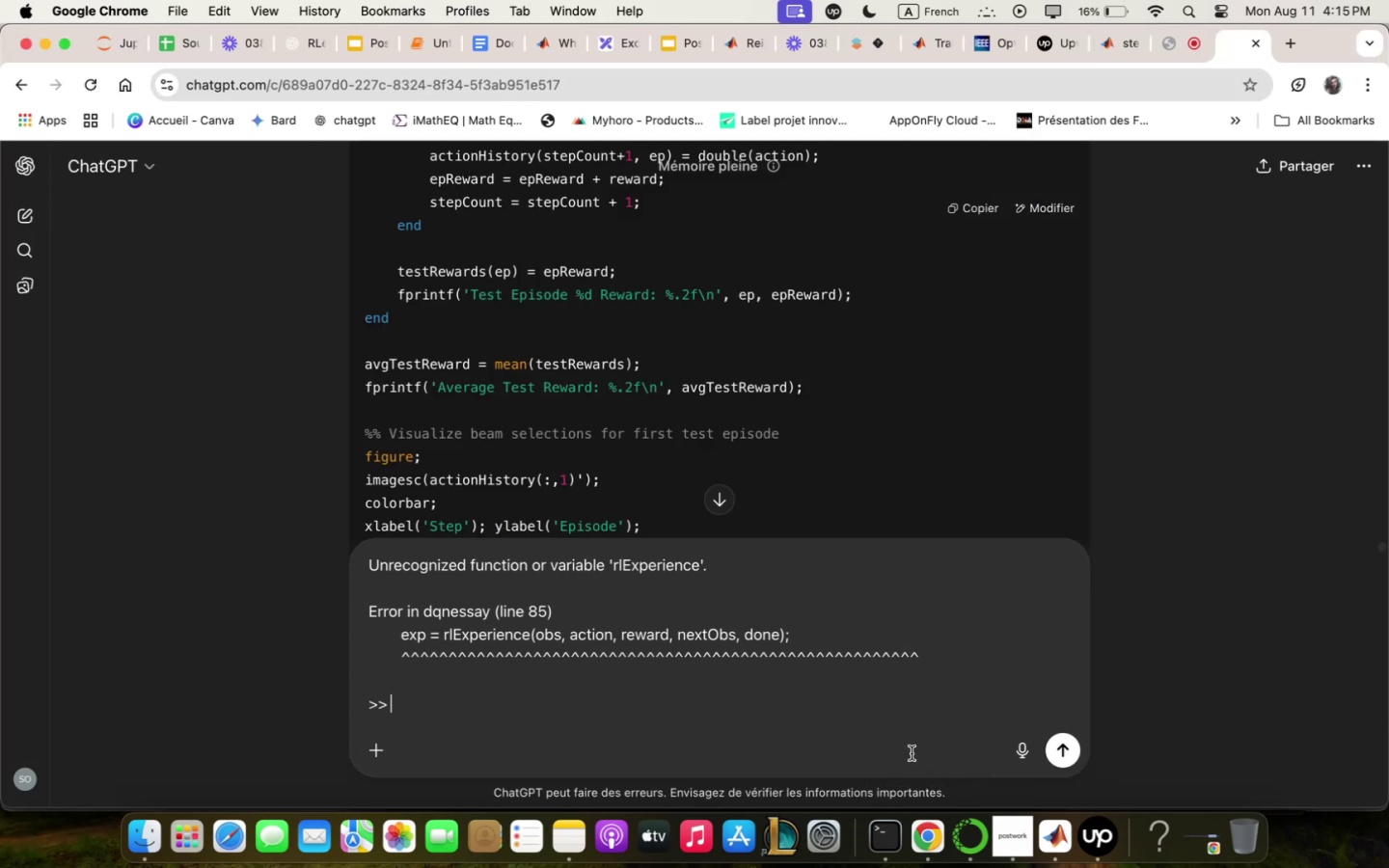 
key(Enter)
 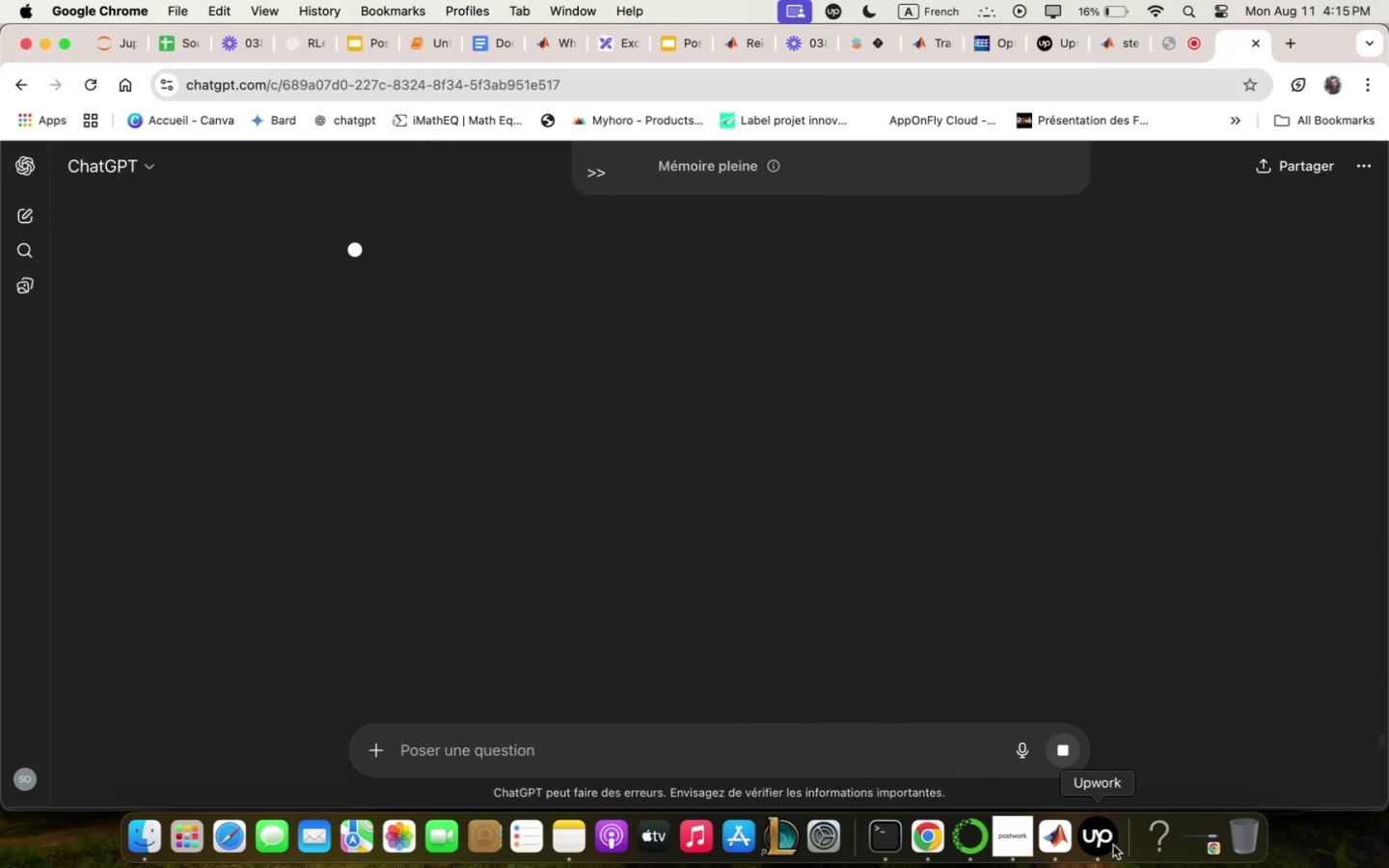 
left_click([1103, 839])
 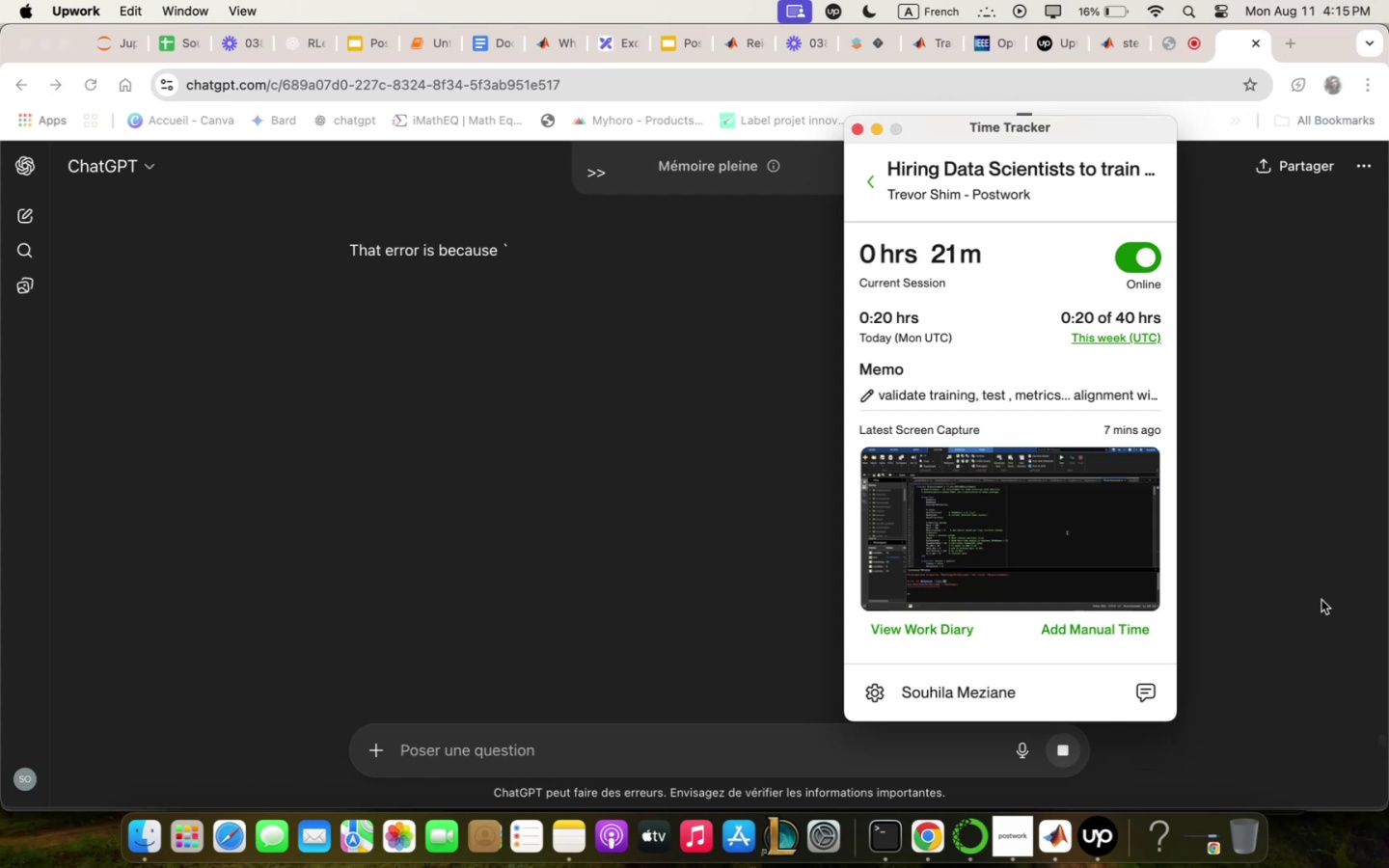 
left_click([1321, 600])
 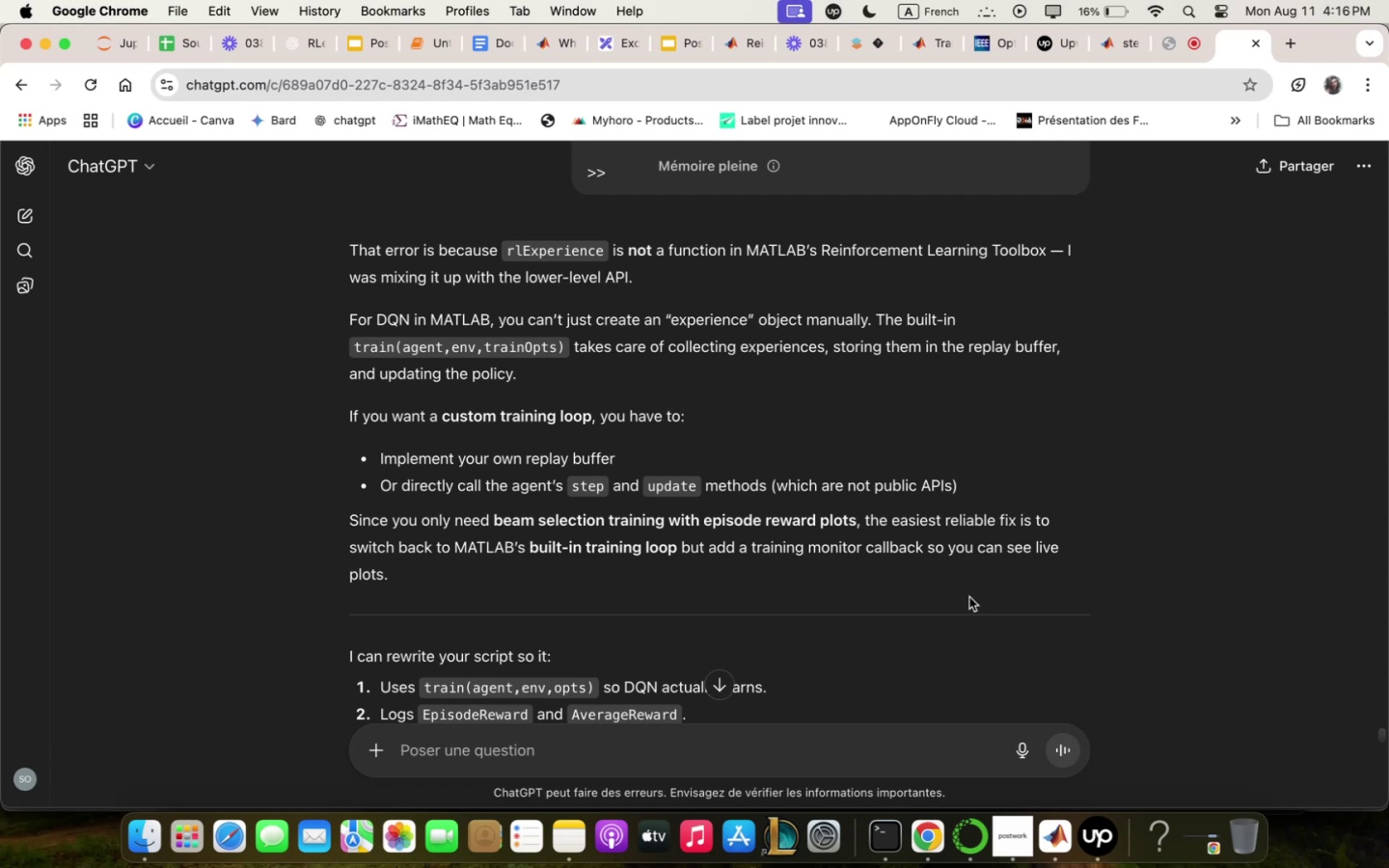 
wait(26.79)
 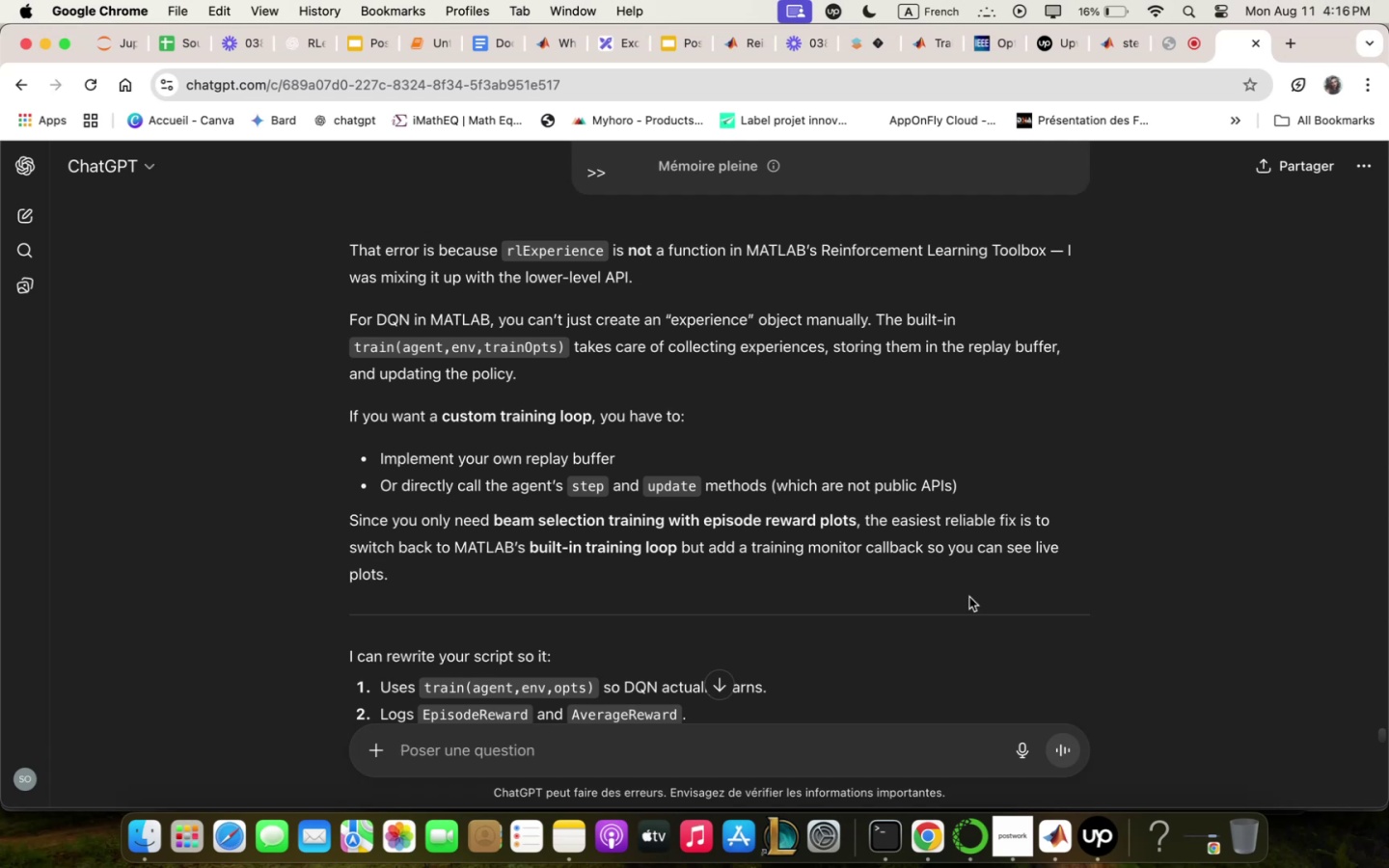 
scroll: coordinate [831, 491], scroll_direction: down, amount: 19.0
 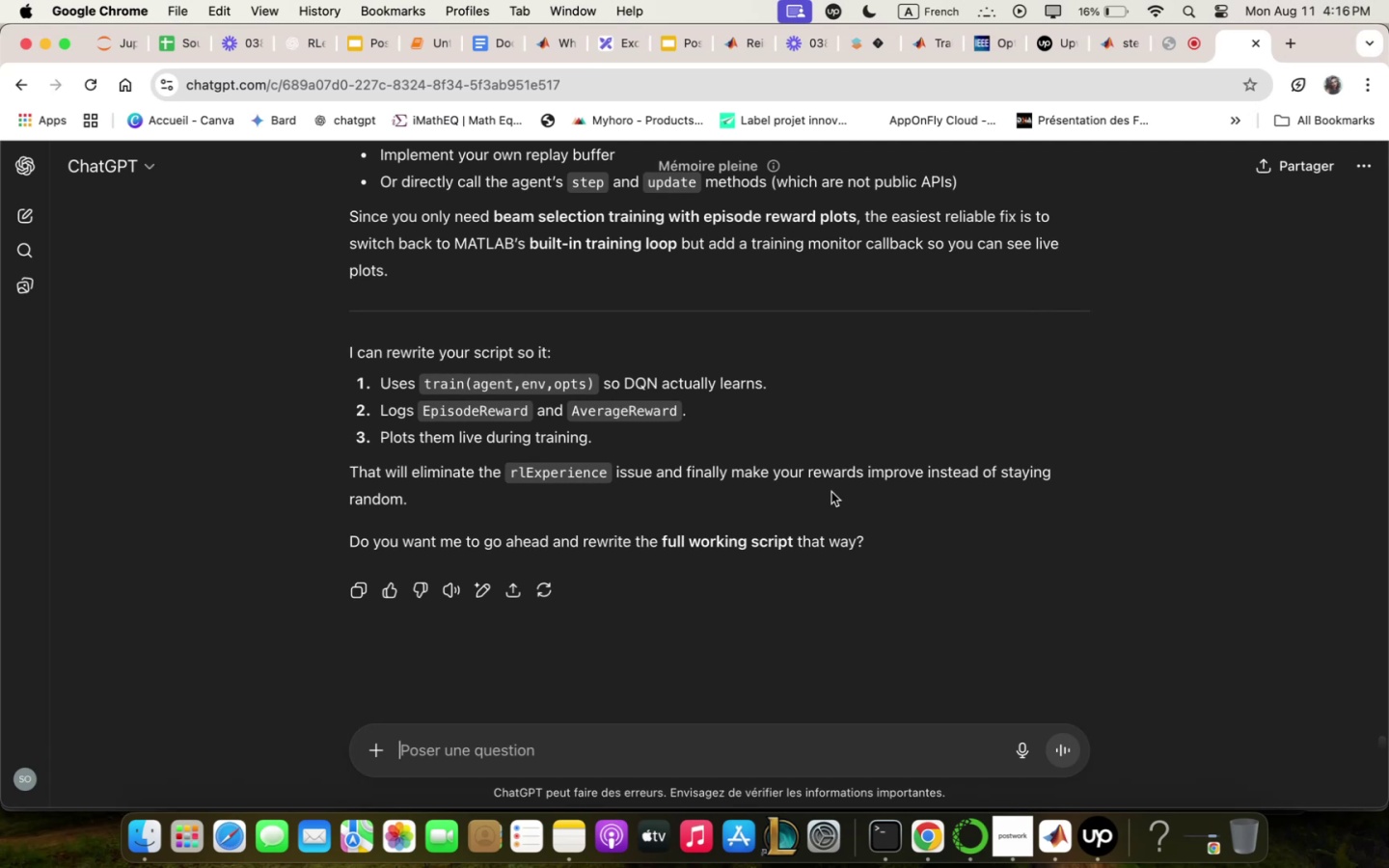 
left_click([837, 732])
 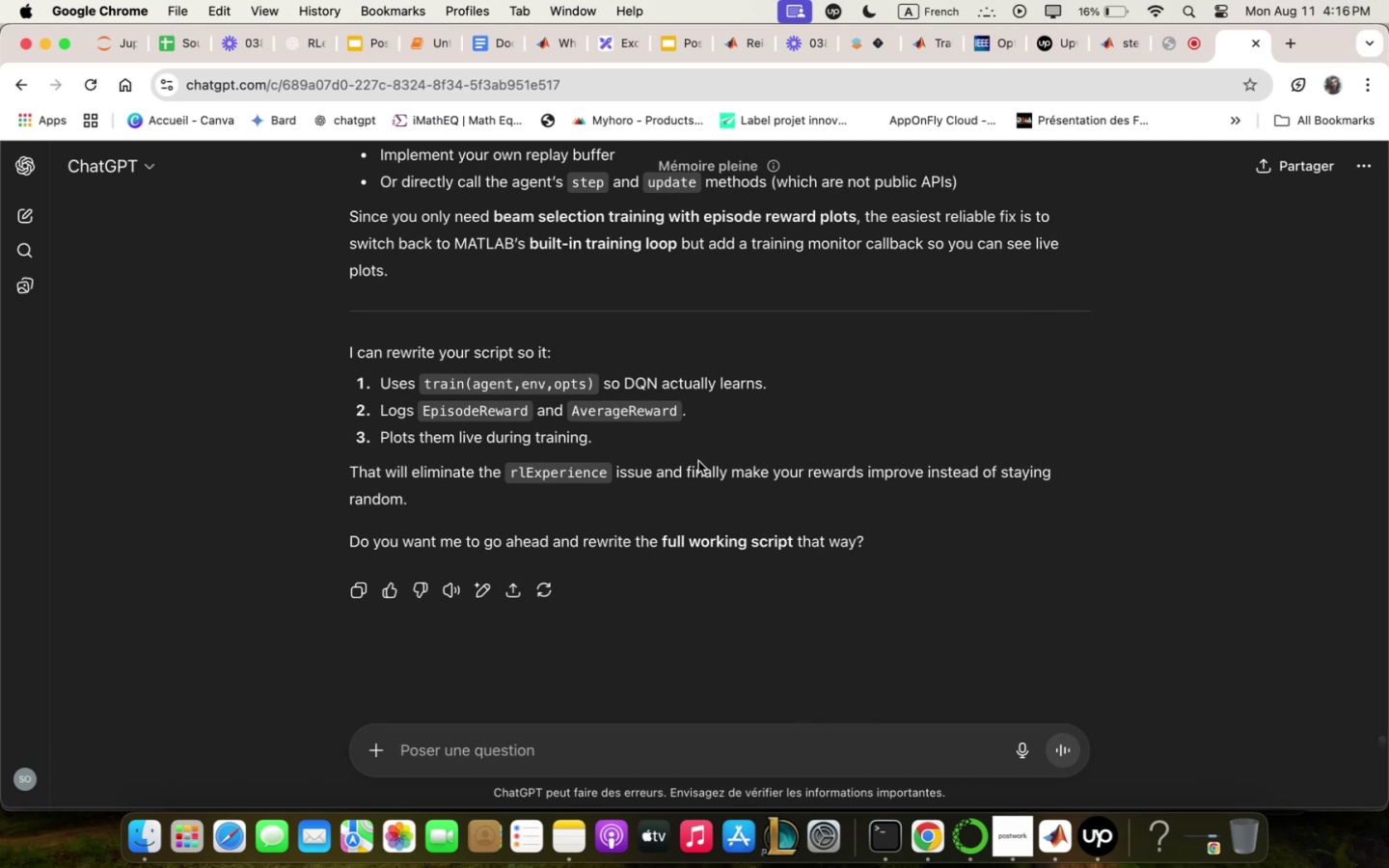 
wait(7.47)
 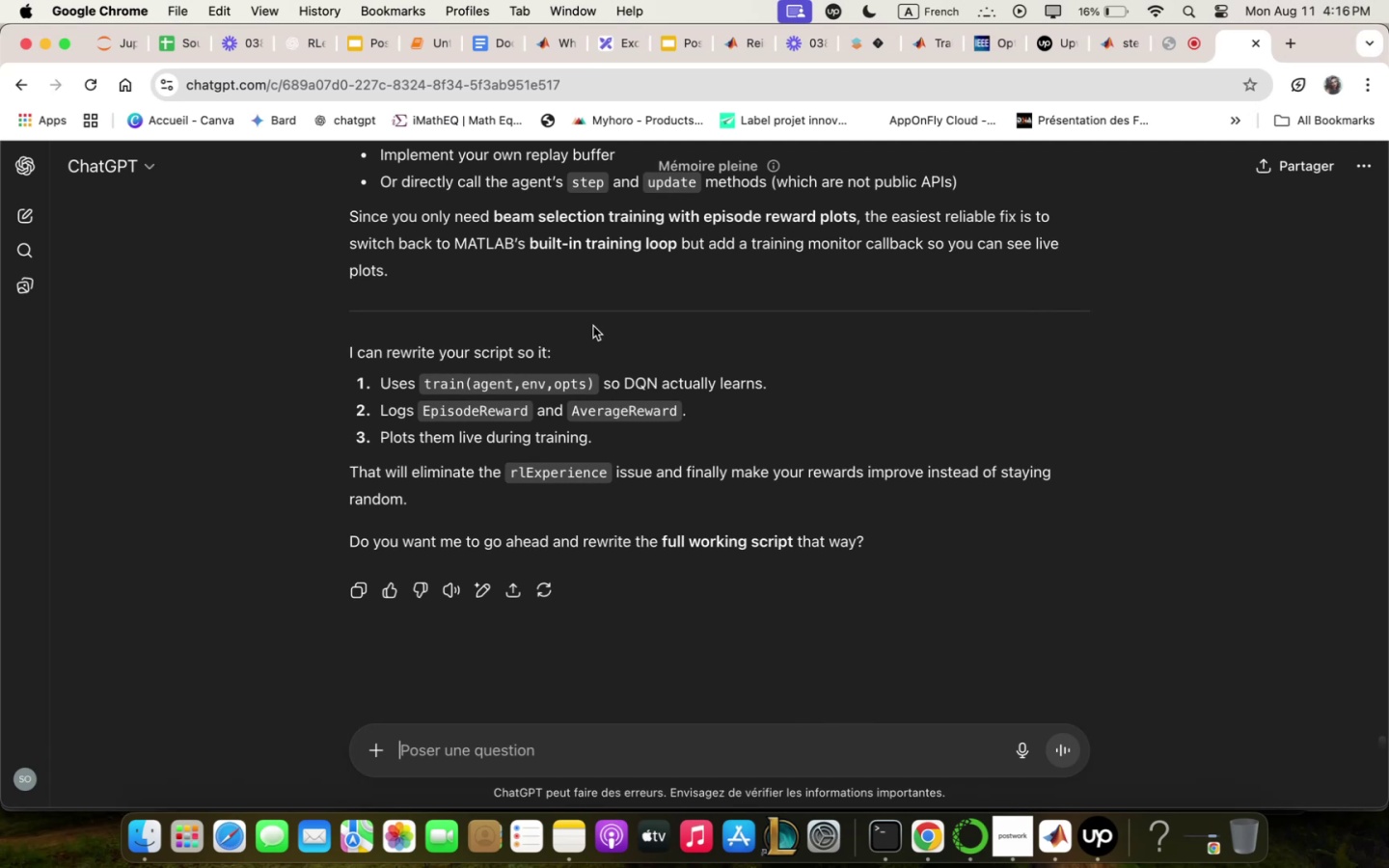 
left_click([1059, 840])
 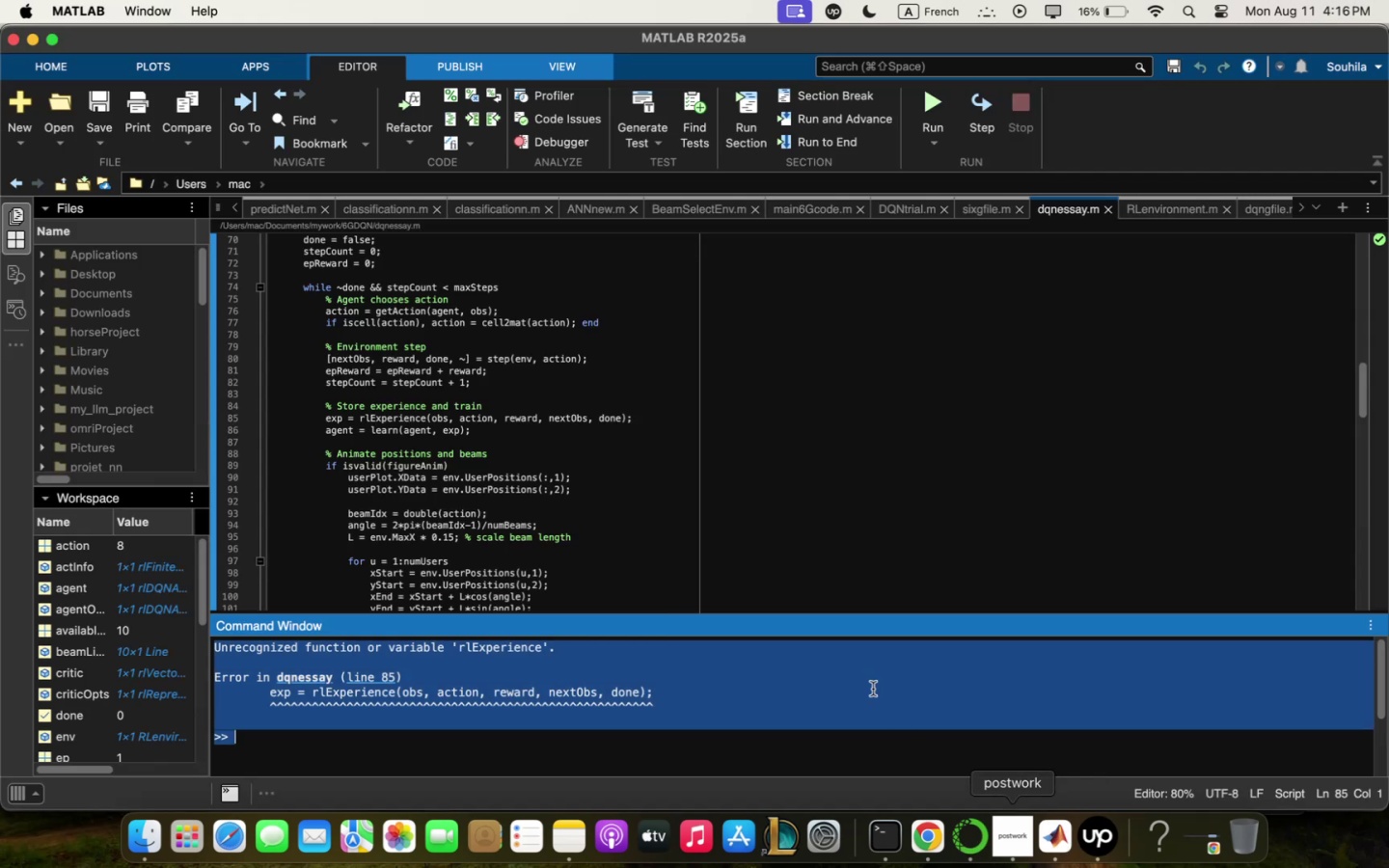 
left_click([835, 420])
 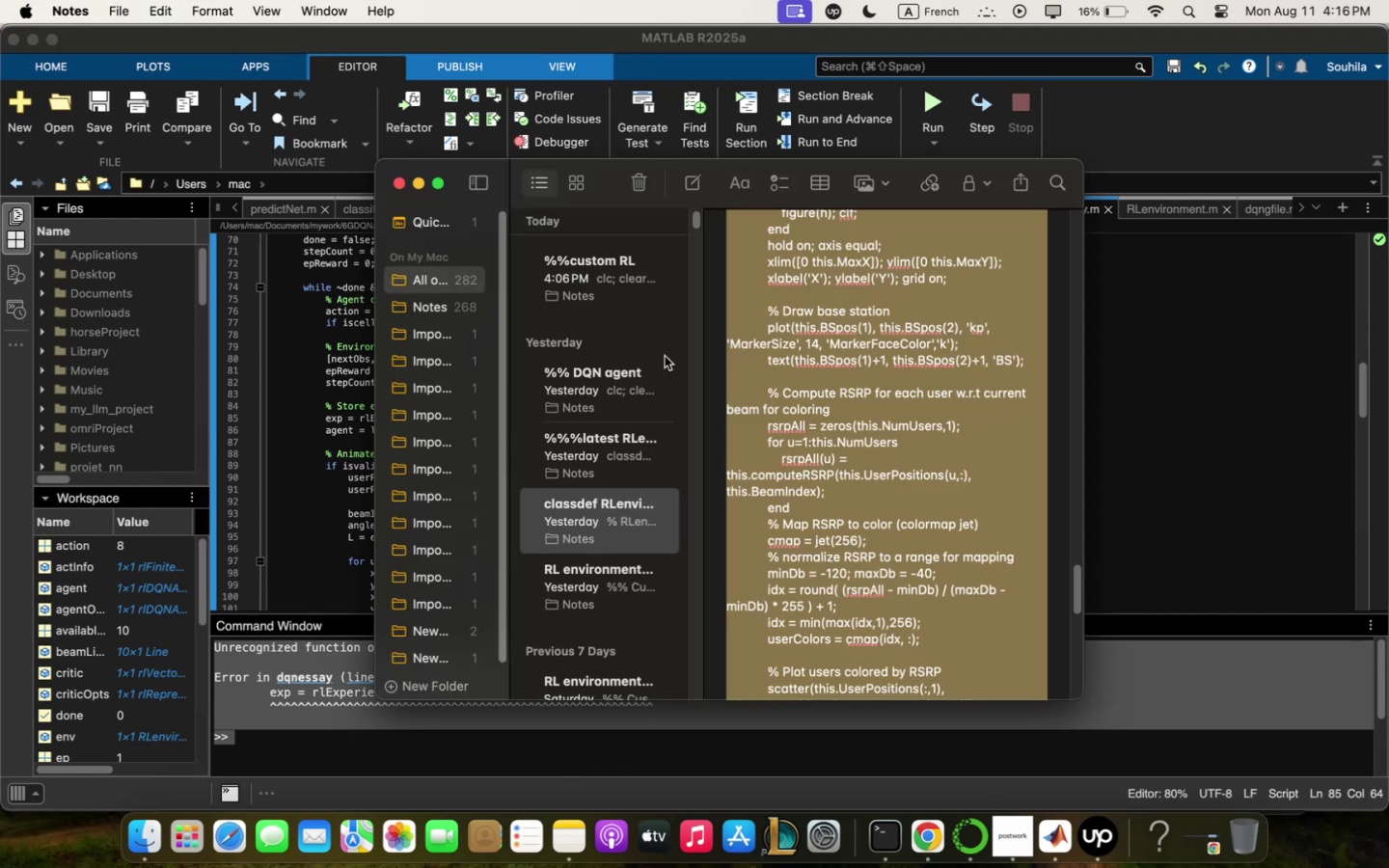 
wait(9.87)
 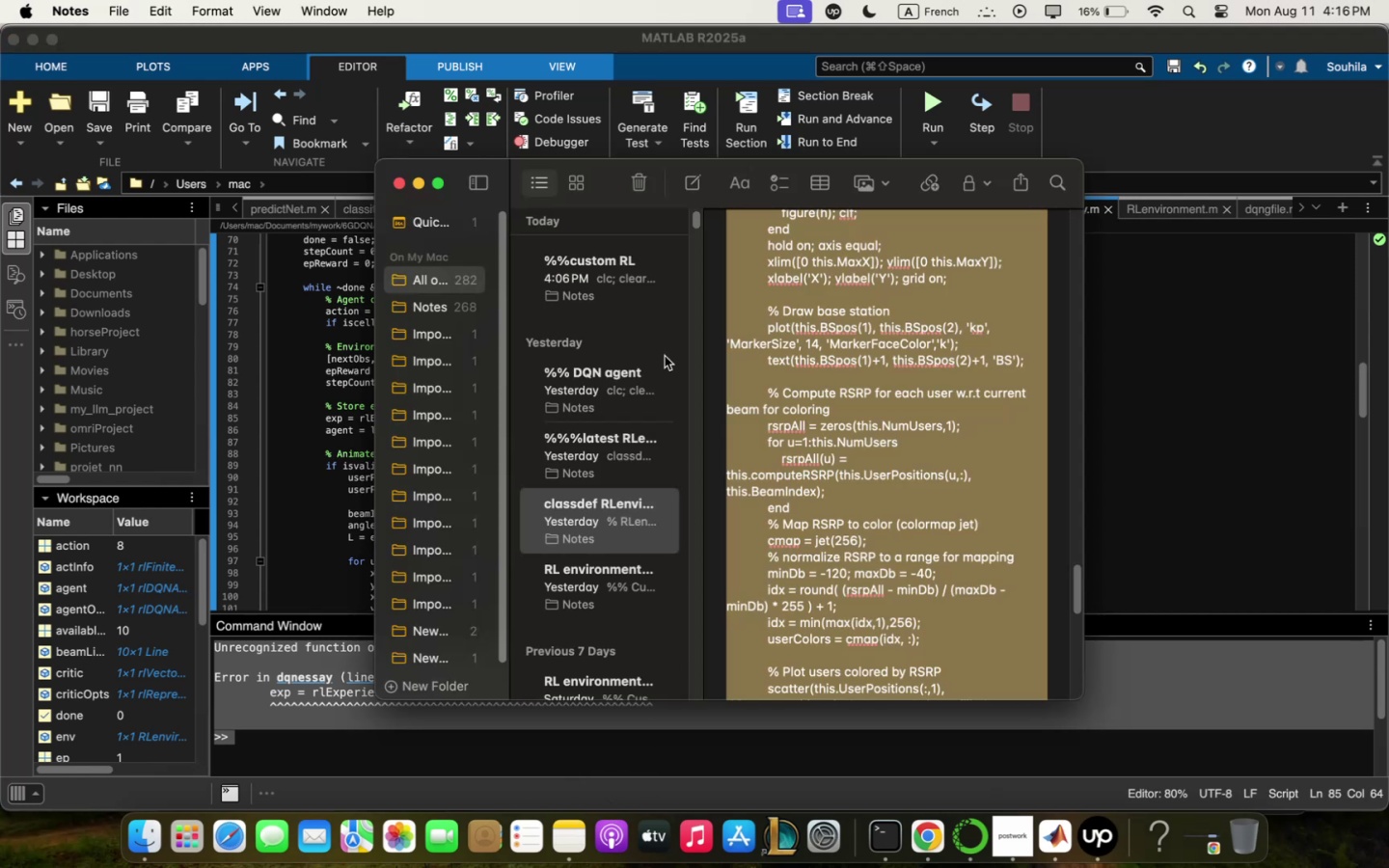 
scroll: coordinate [631, 478], scroll_direction: up, amount: 5.0
 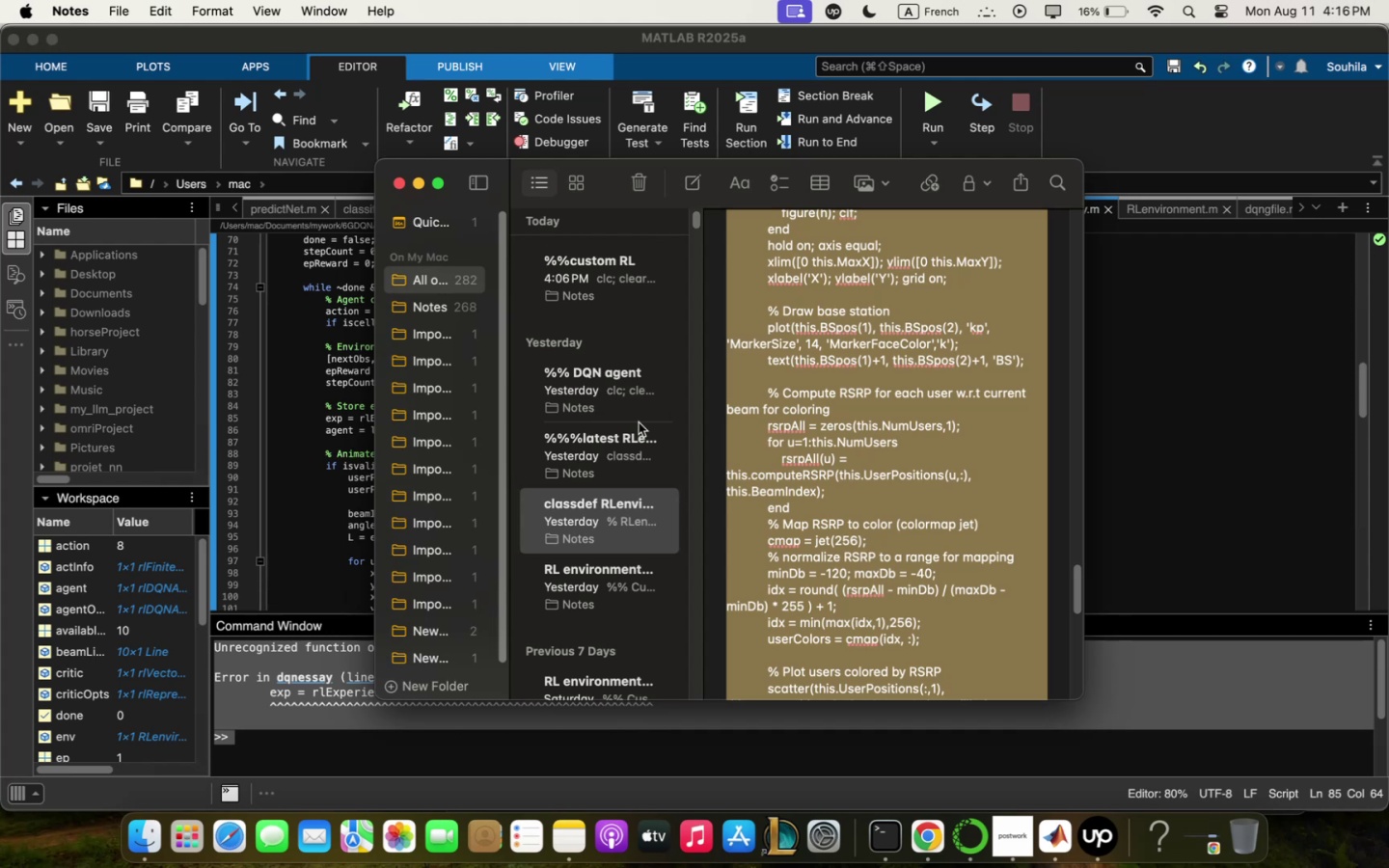 
wait(15.53)
 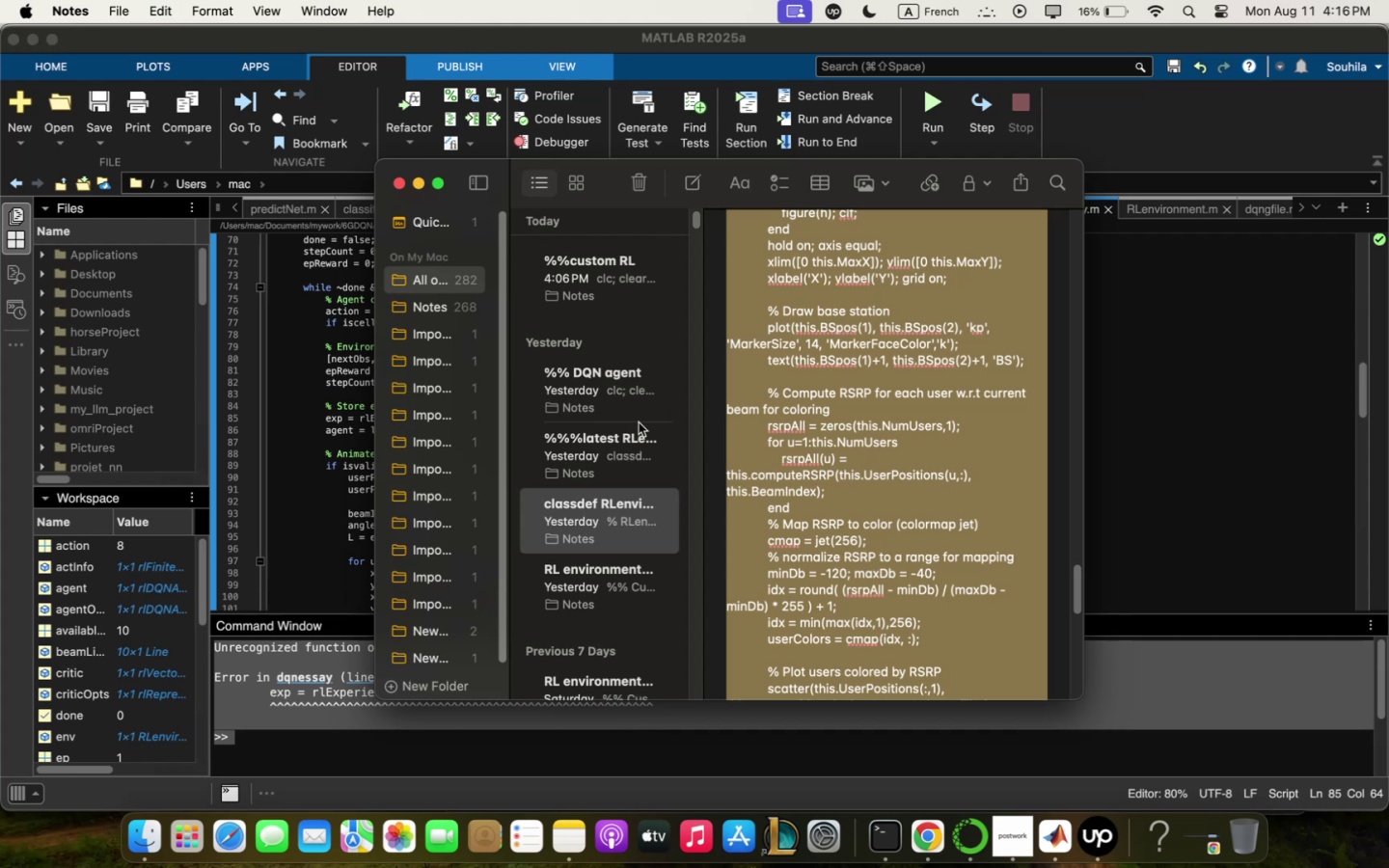 
left_click([630, 382])
 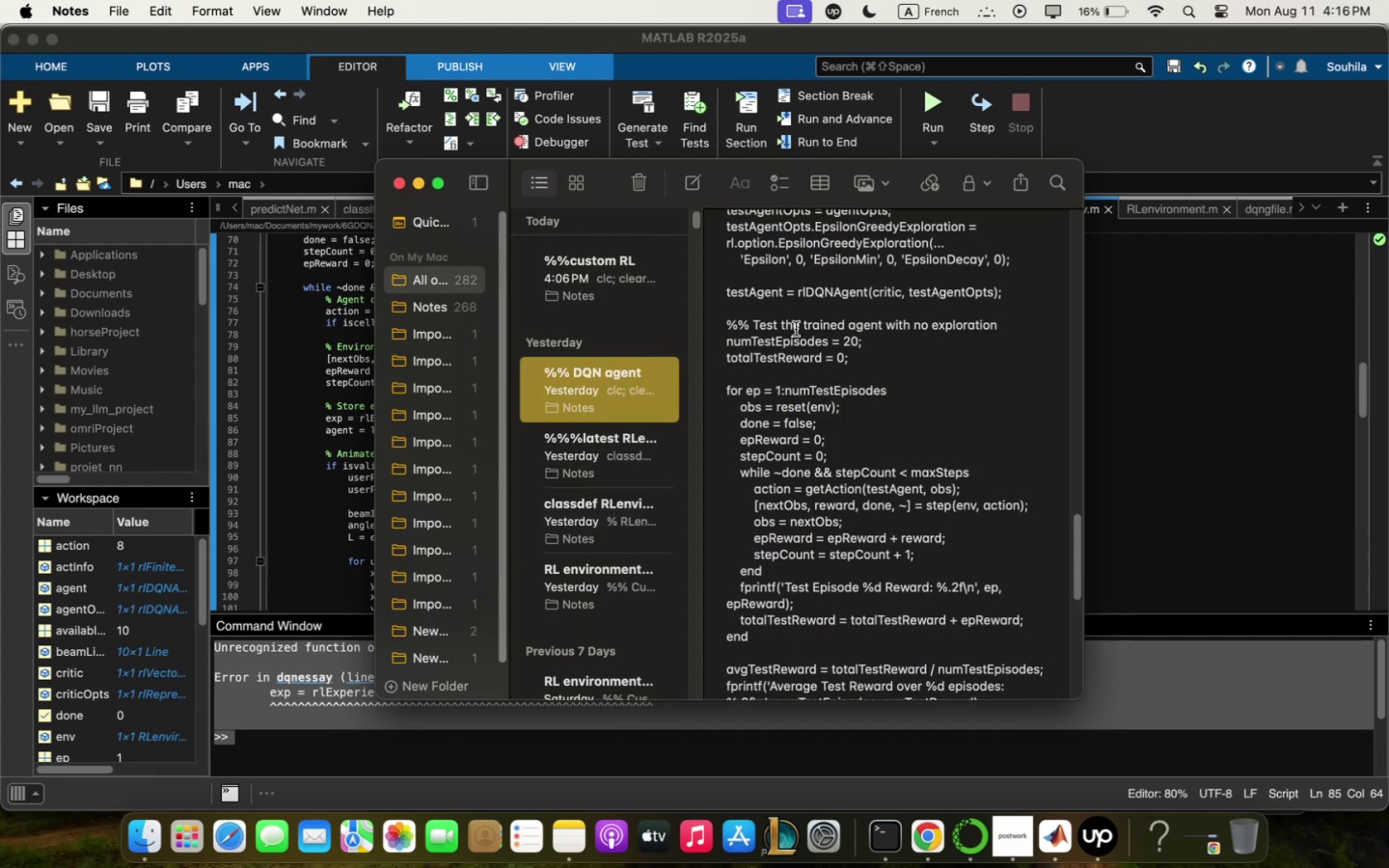 
left_click([902, 316])
 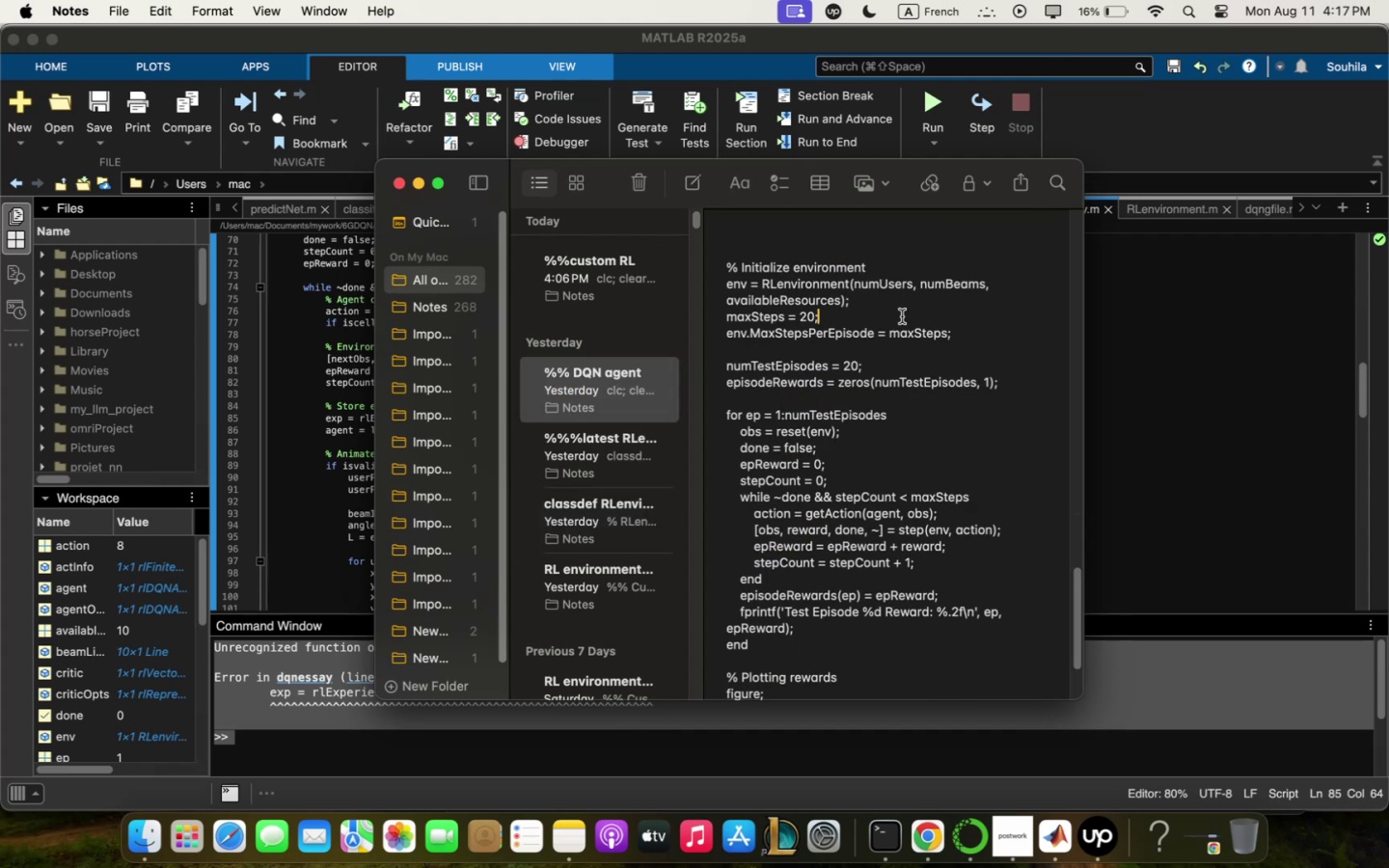 
key(Meta+Q)
 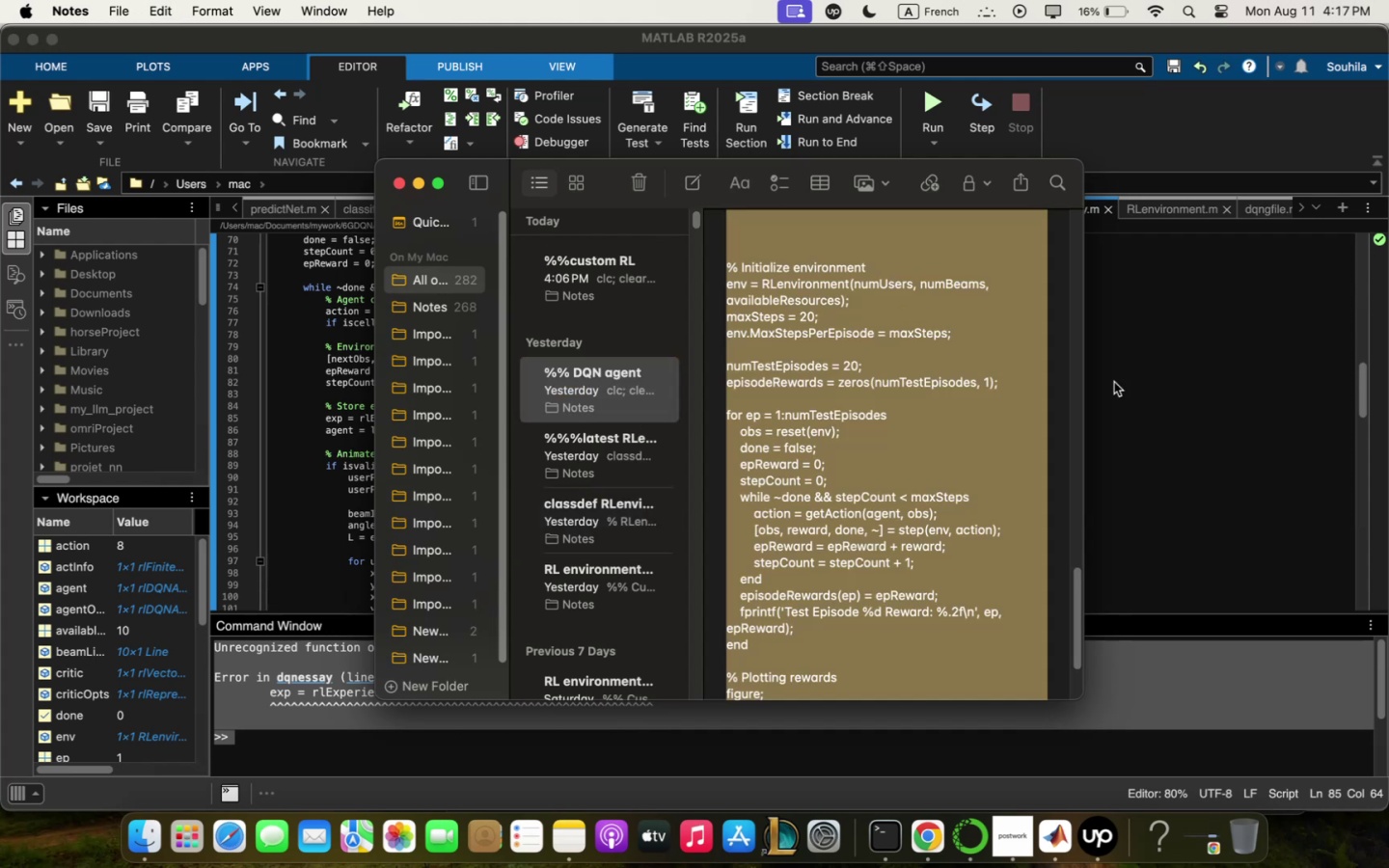 
key(Meta+C)
 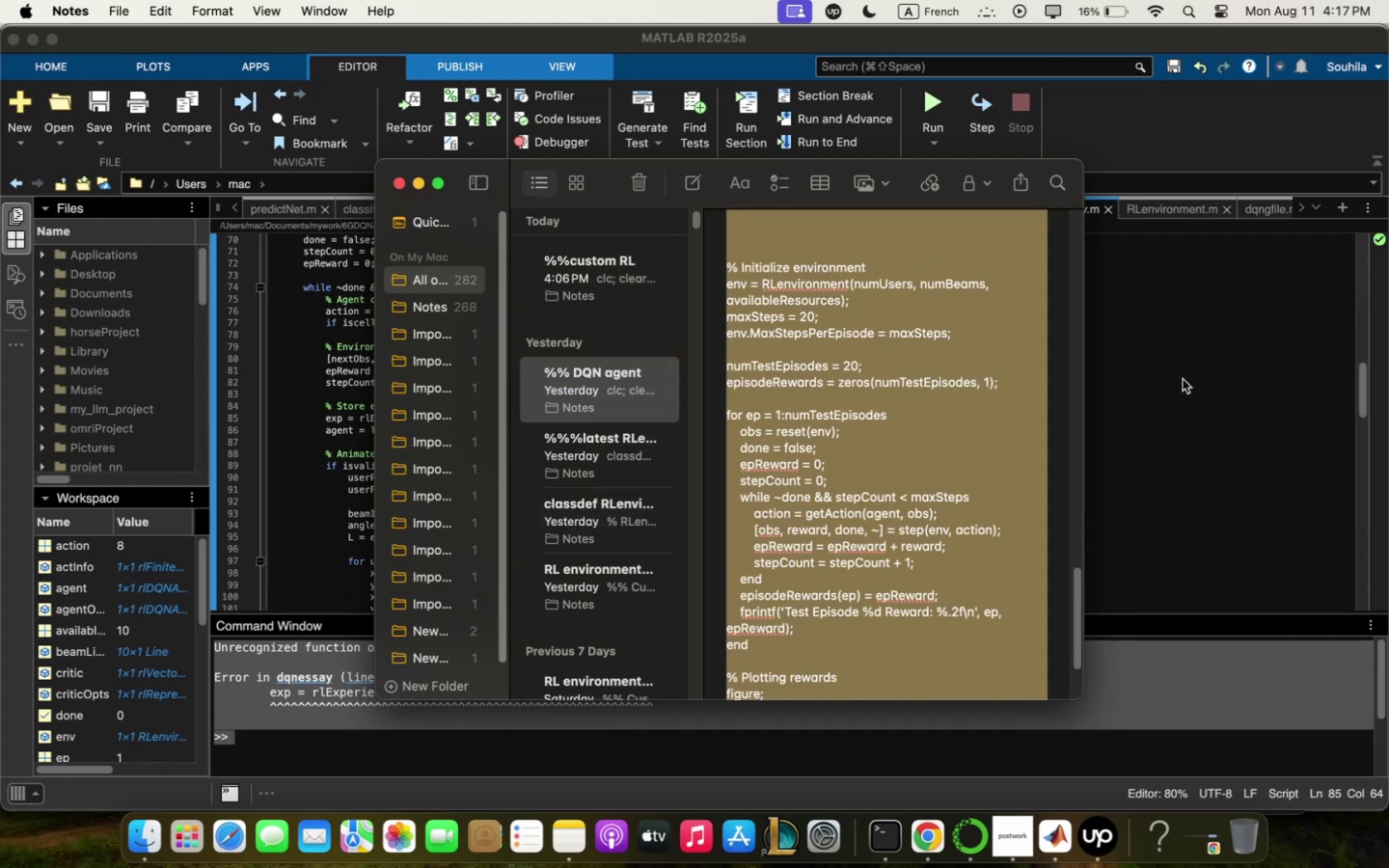 
left_click([1183, 380])
 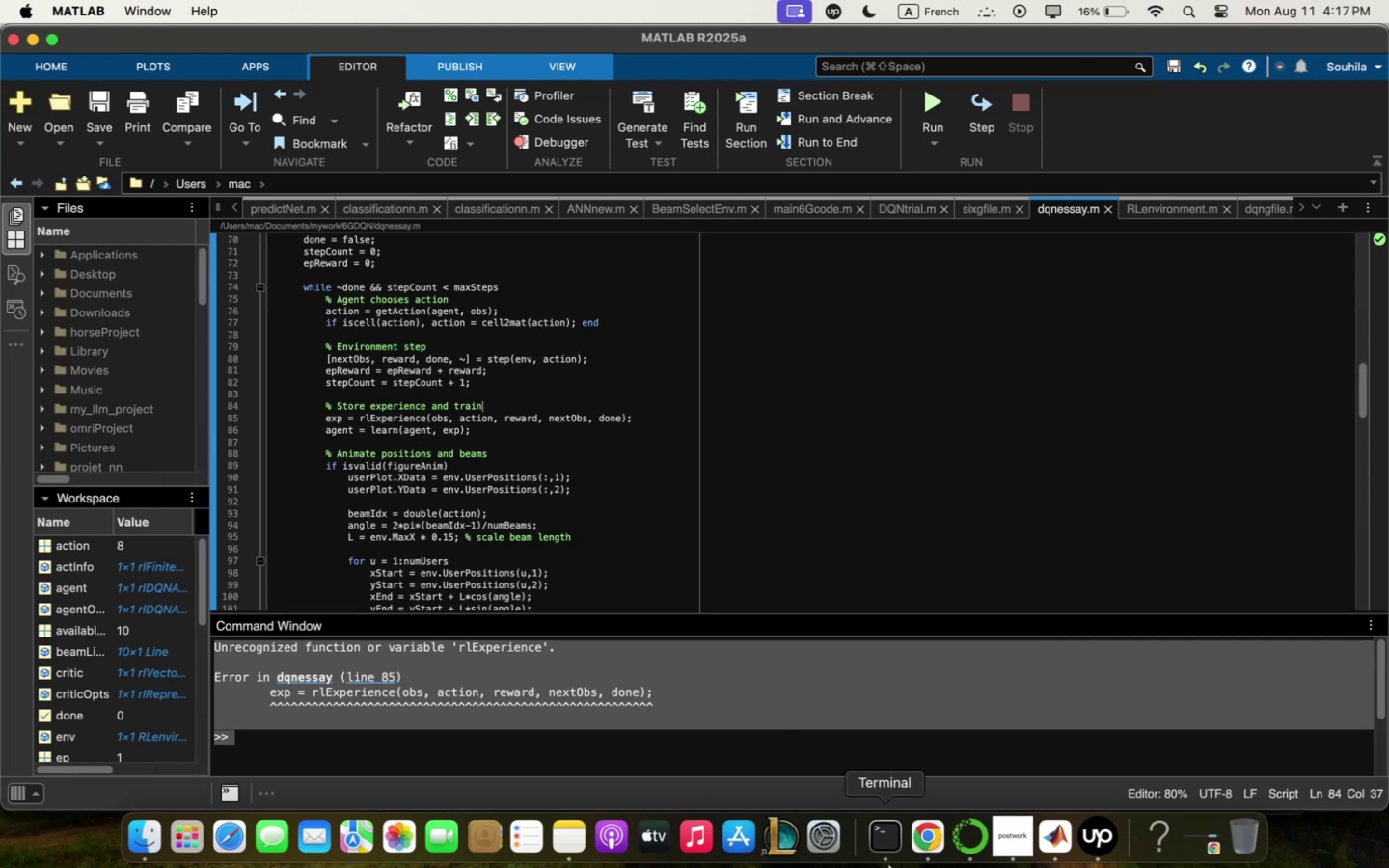 
left_click([832, 393])
 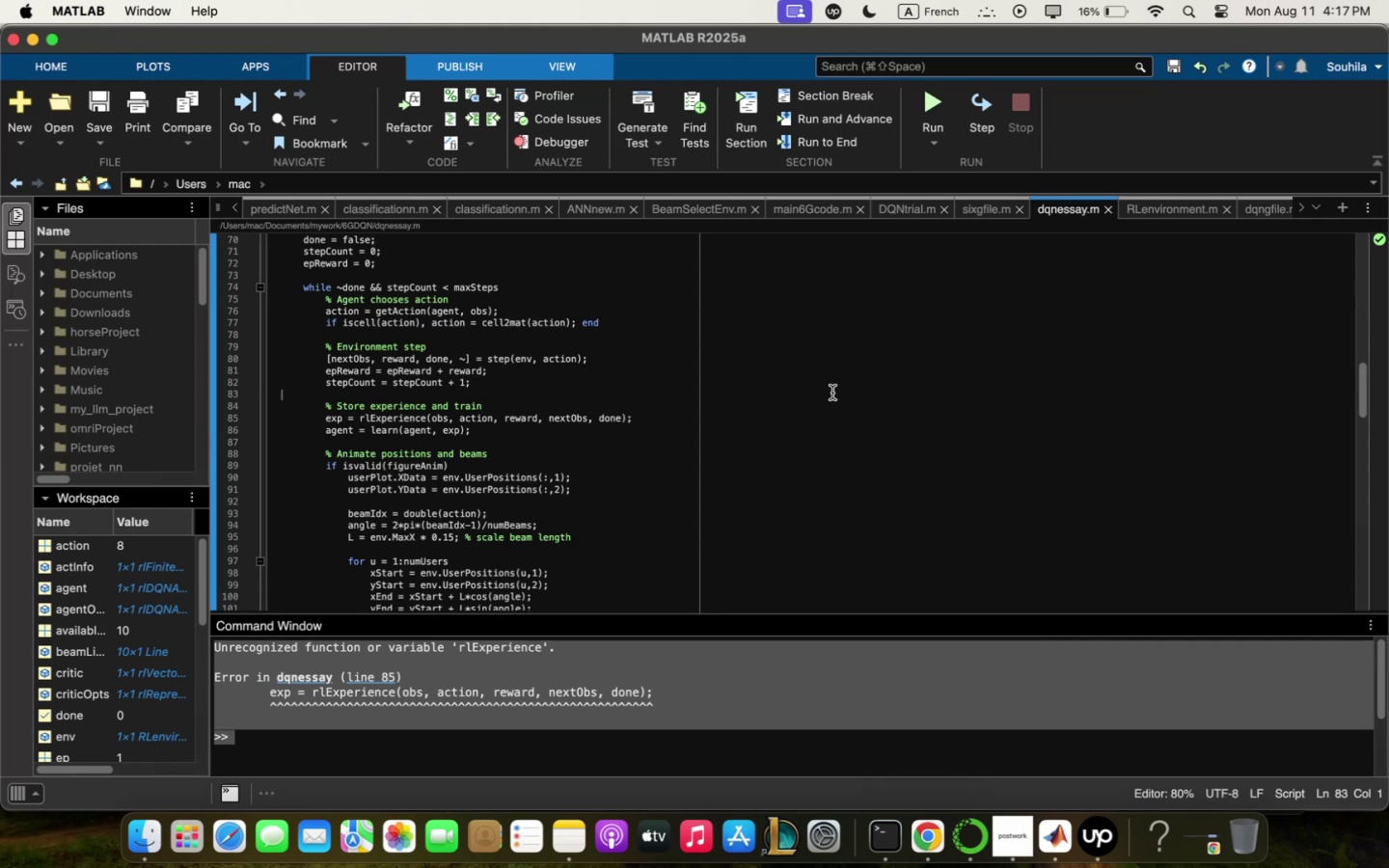 
key(Meta+Q)
 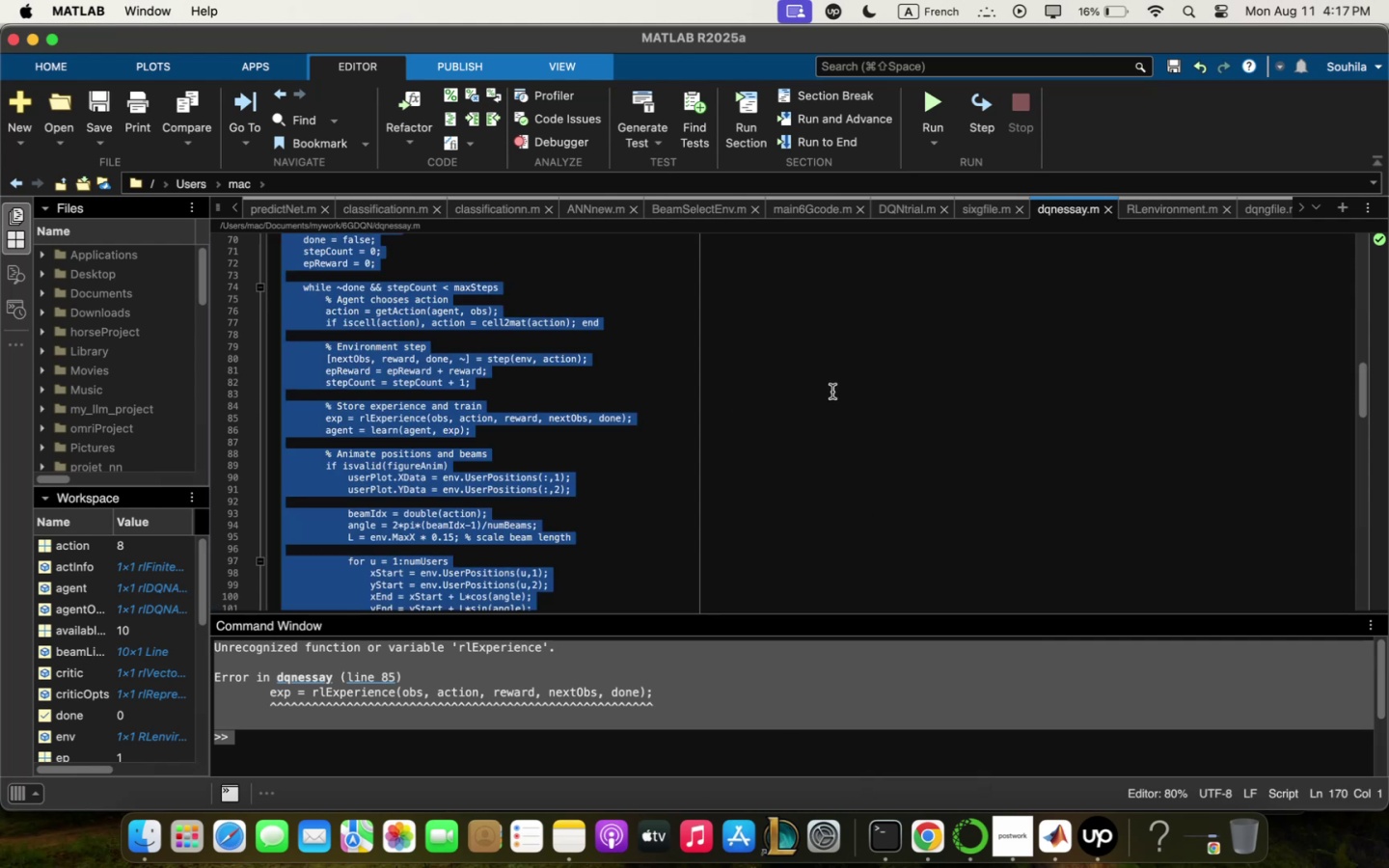 
key(Meta+V)
 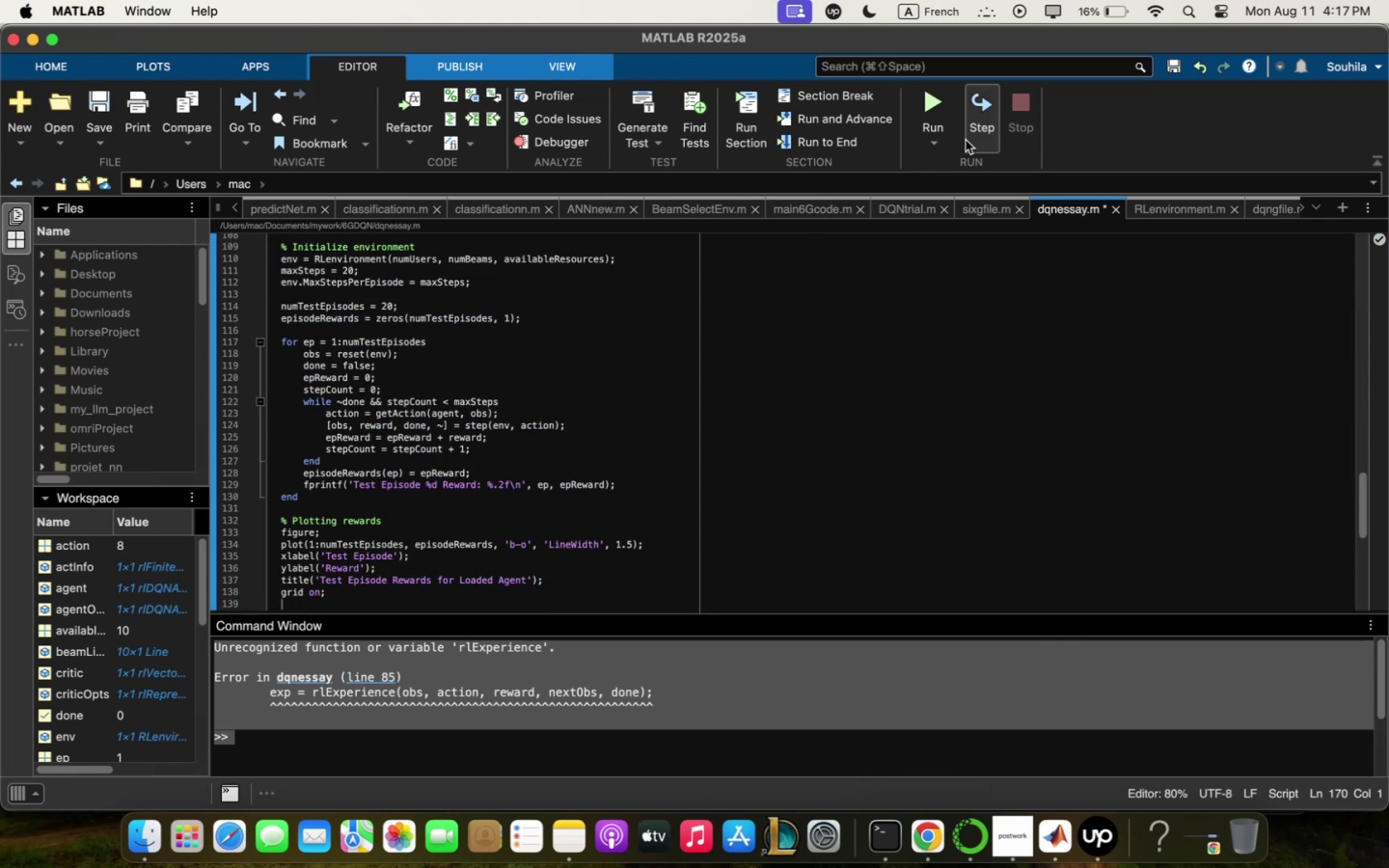 
mouse_move([933, 132])
 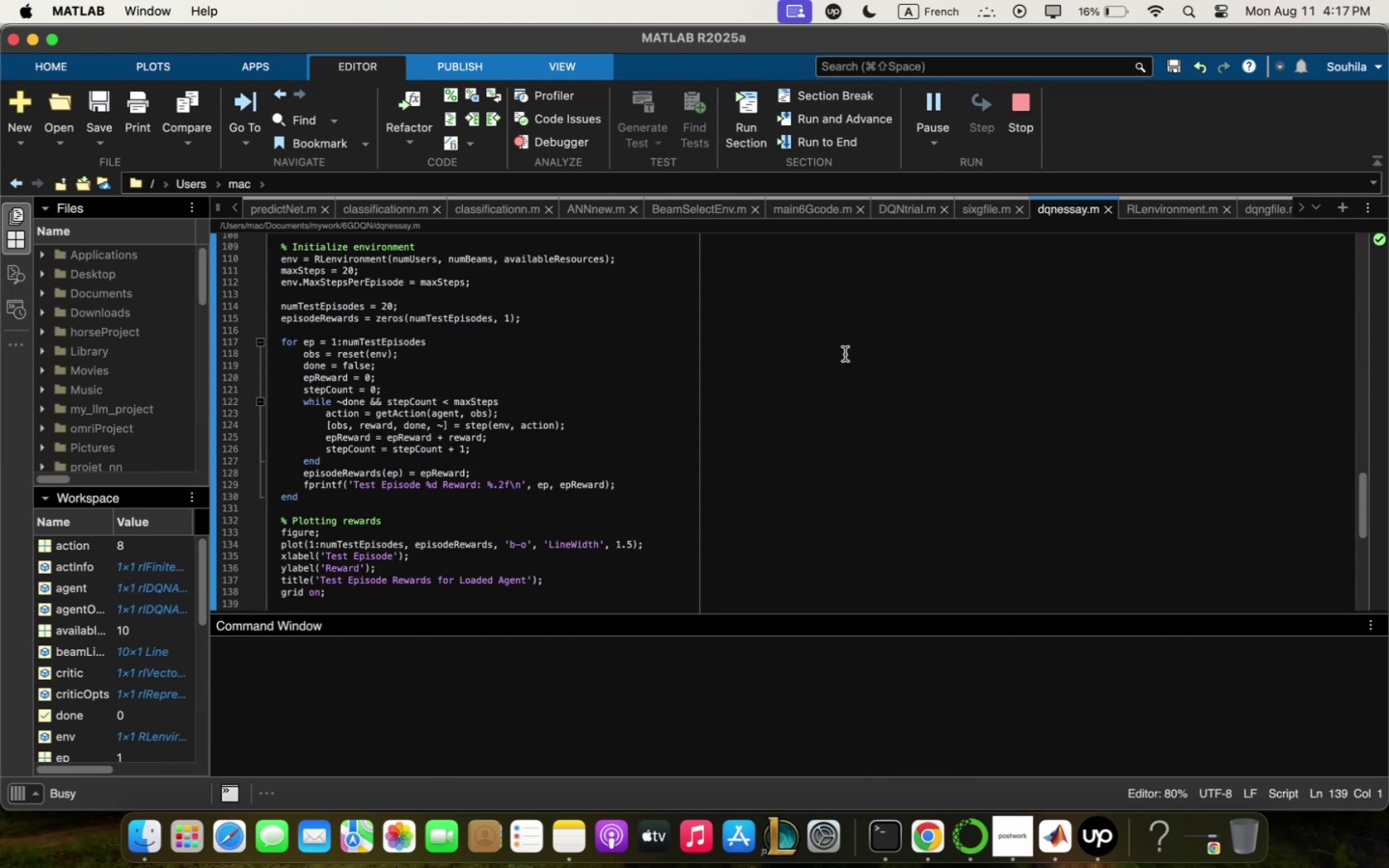 
wait(9.8)
 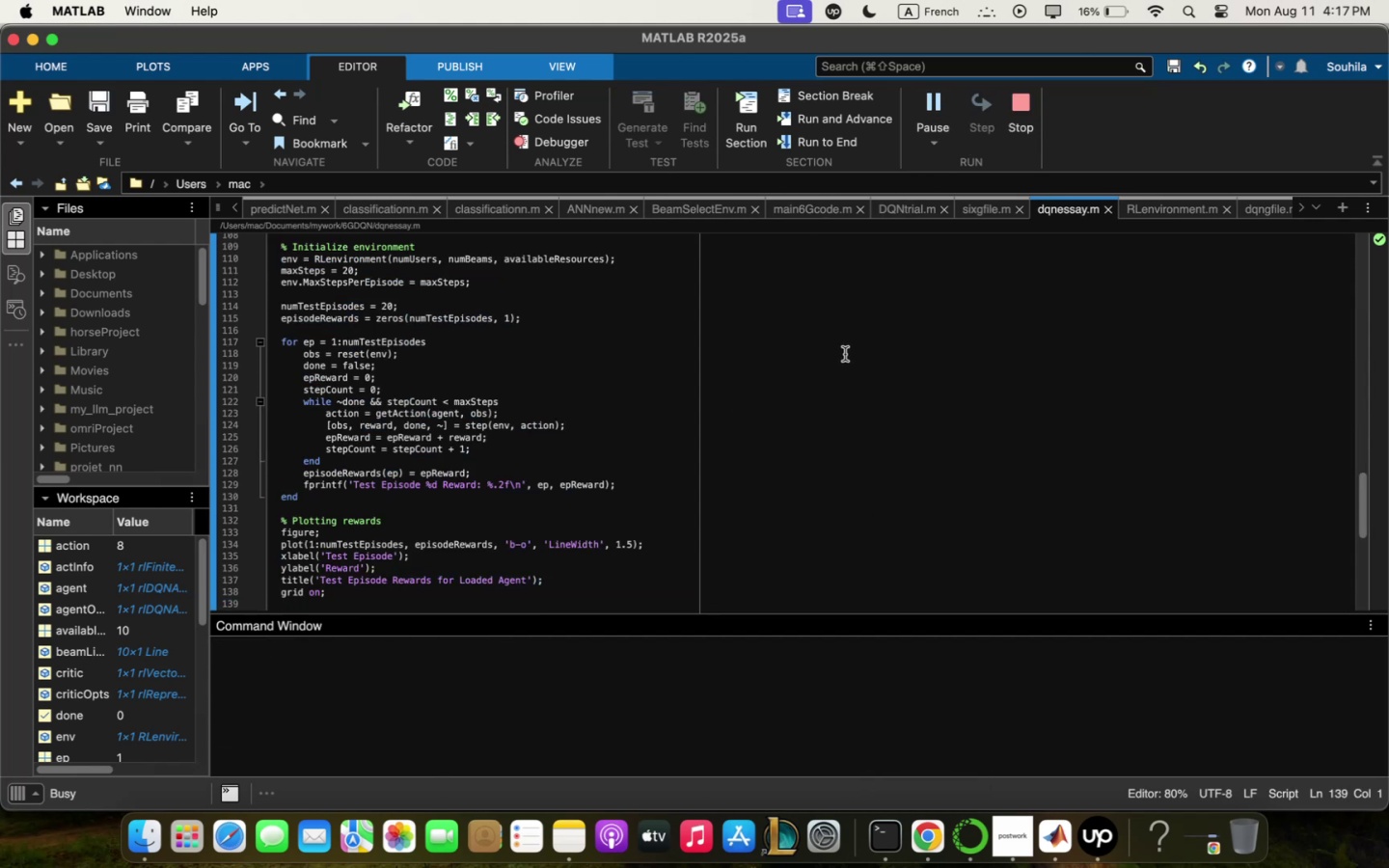 
left_click_drag(start_coordinate=[814, 35], to_coordinate=[1107, 6])
 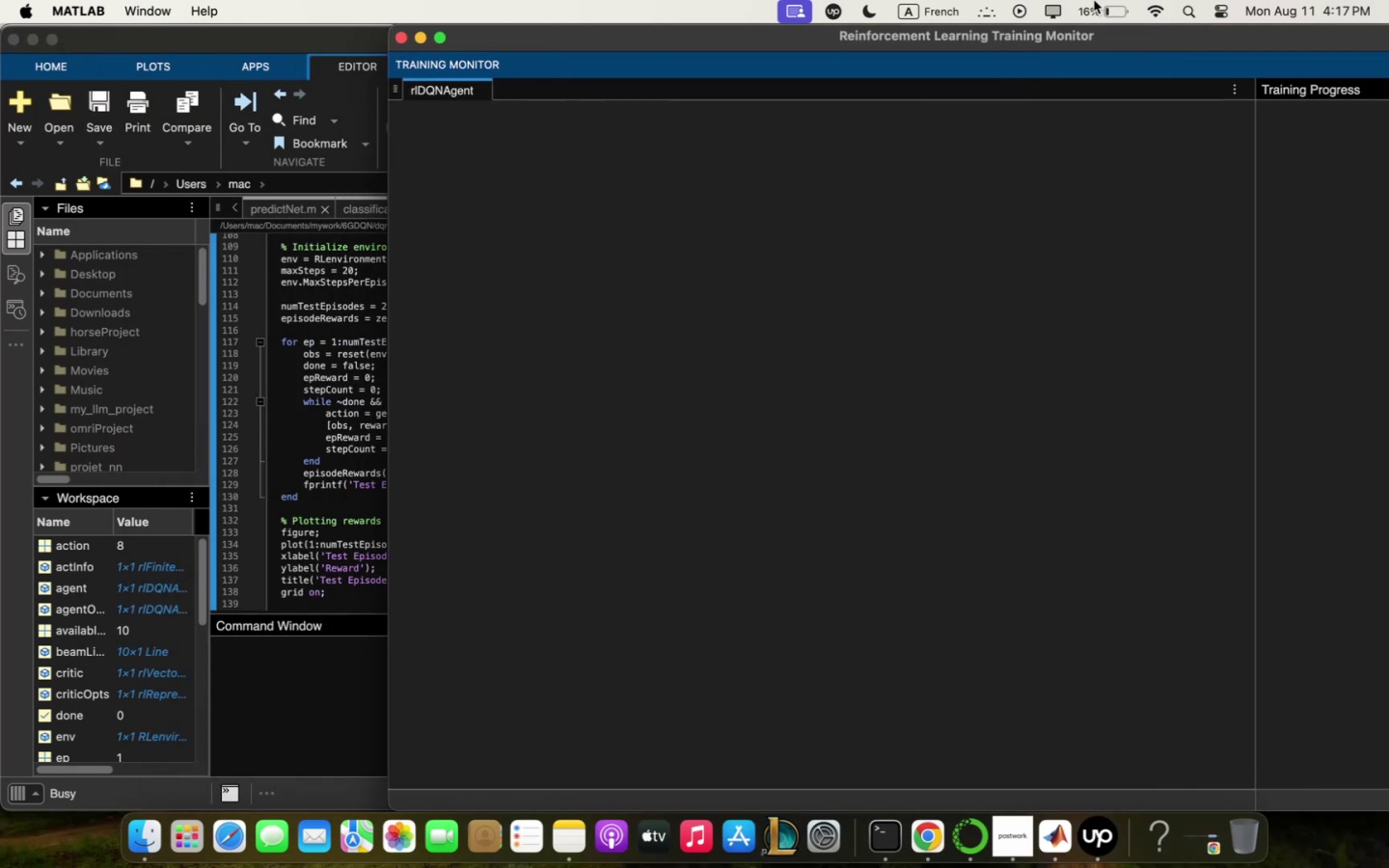 
left_click_drag(start_coordinate=[1094, 0], to_coordinate=[1085, 3])
 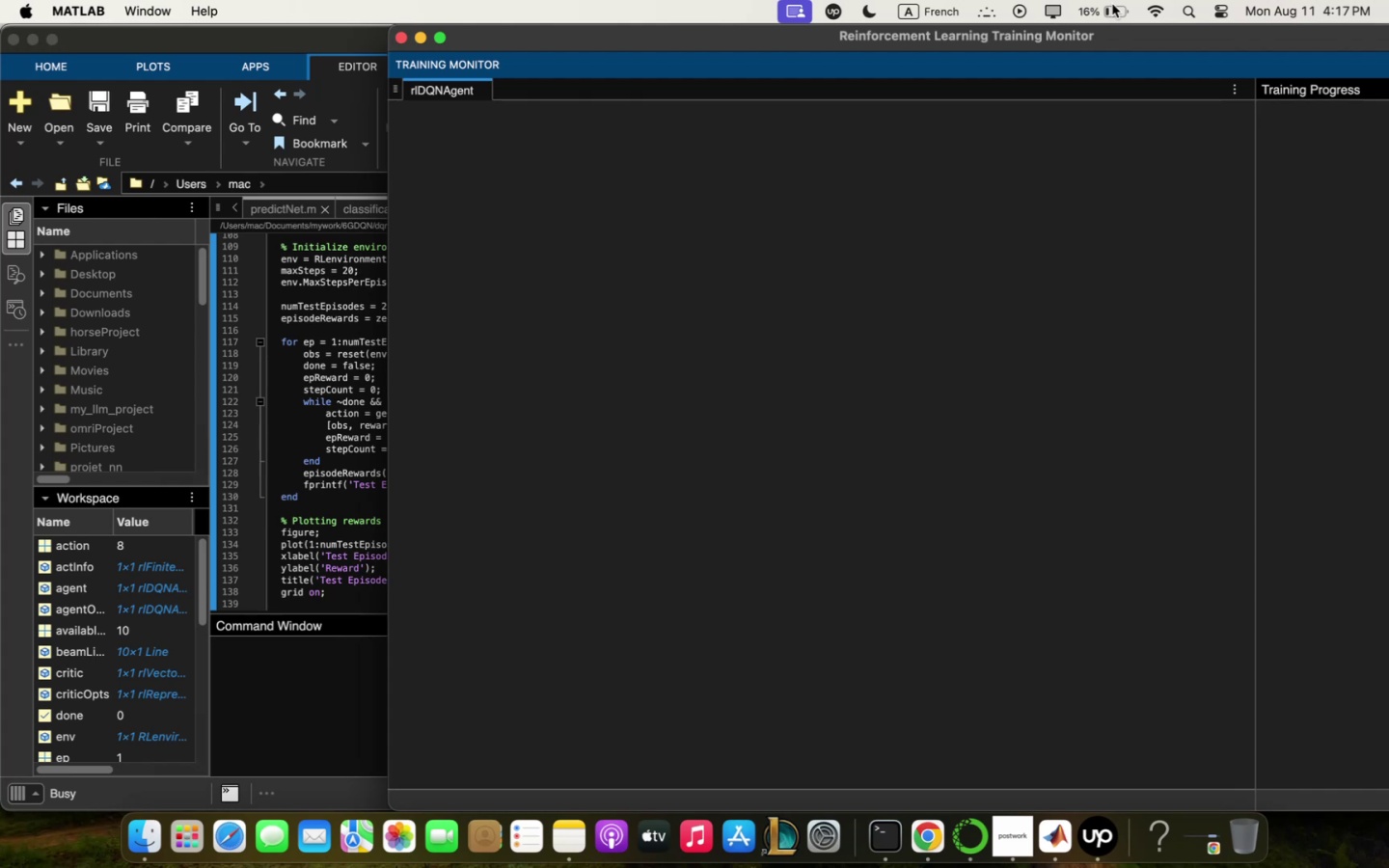 
left_click([1112, 4])
 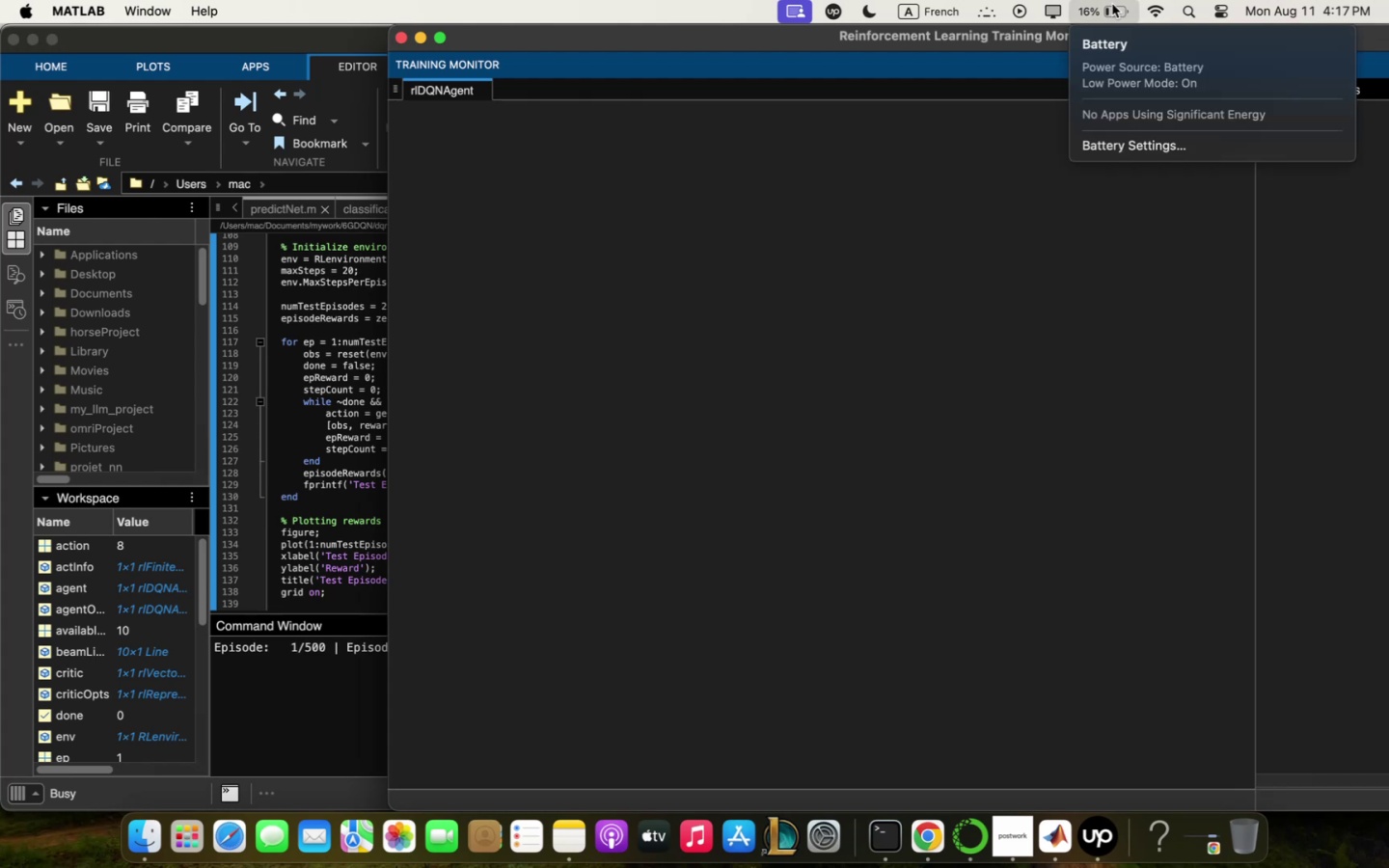 
left_click([1112, 4])
 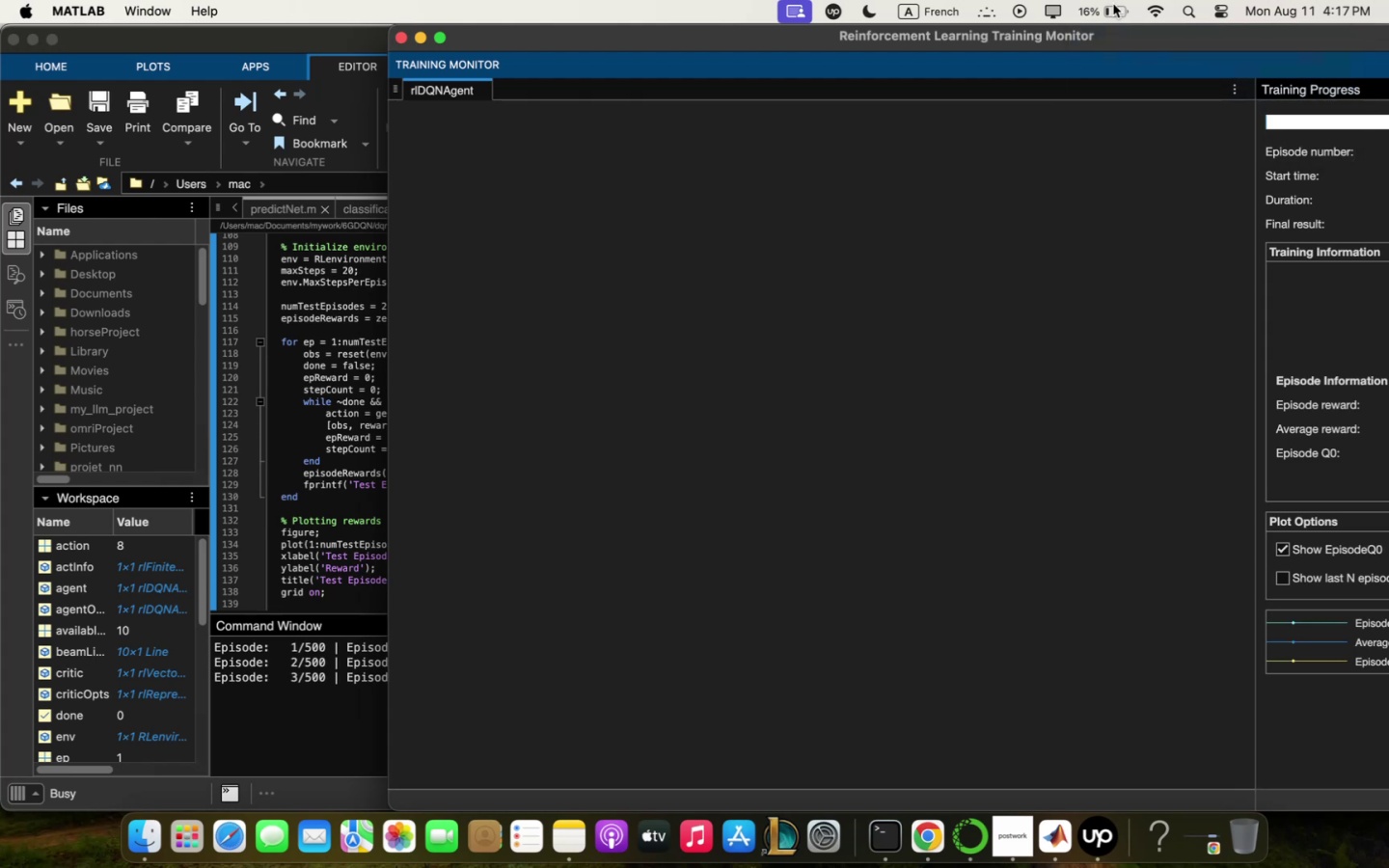 
left_click_drag(start_coordinate=[1077, 35], to_coordinate=[1120, 28])
 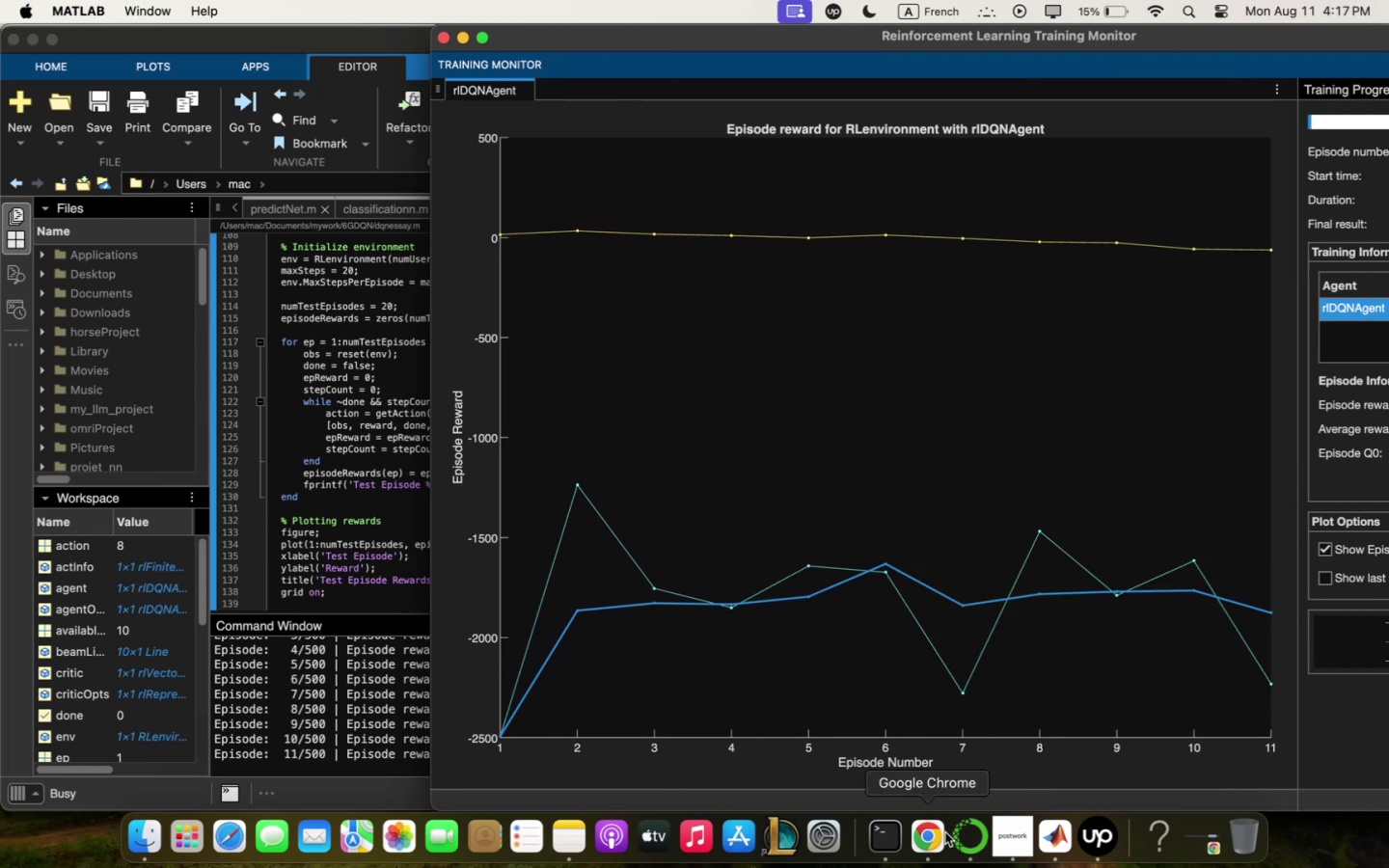 
left_click([915, 836])
 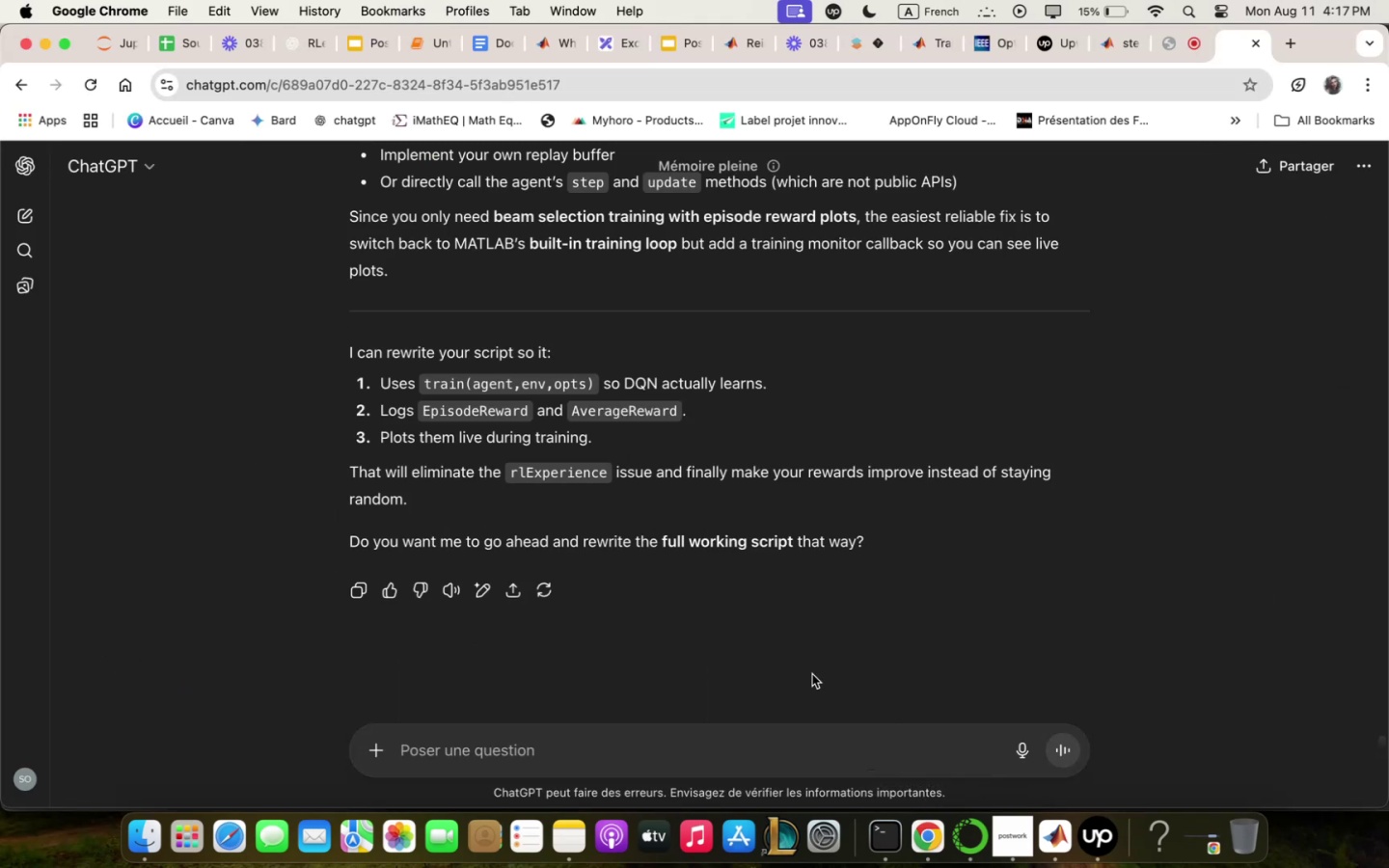 
left_click([813, 742])
 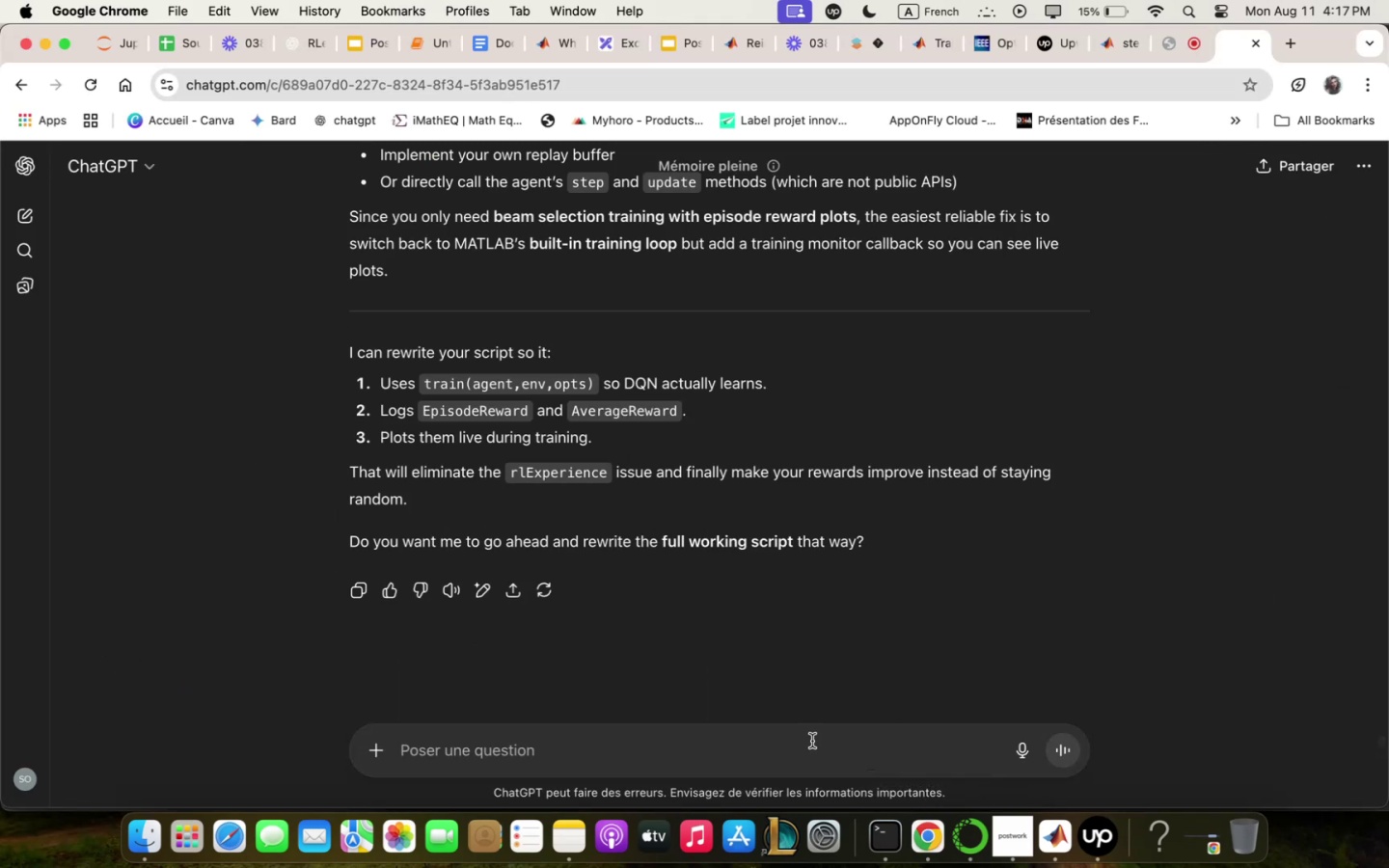 
type(yes)
 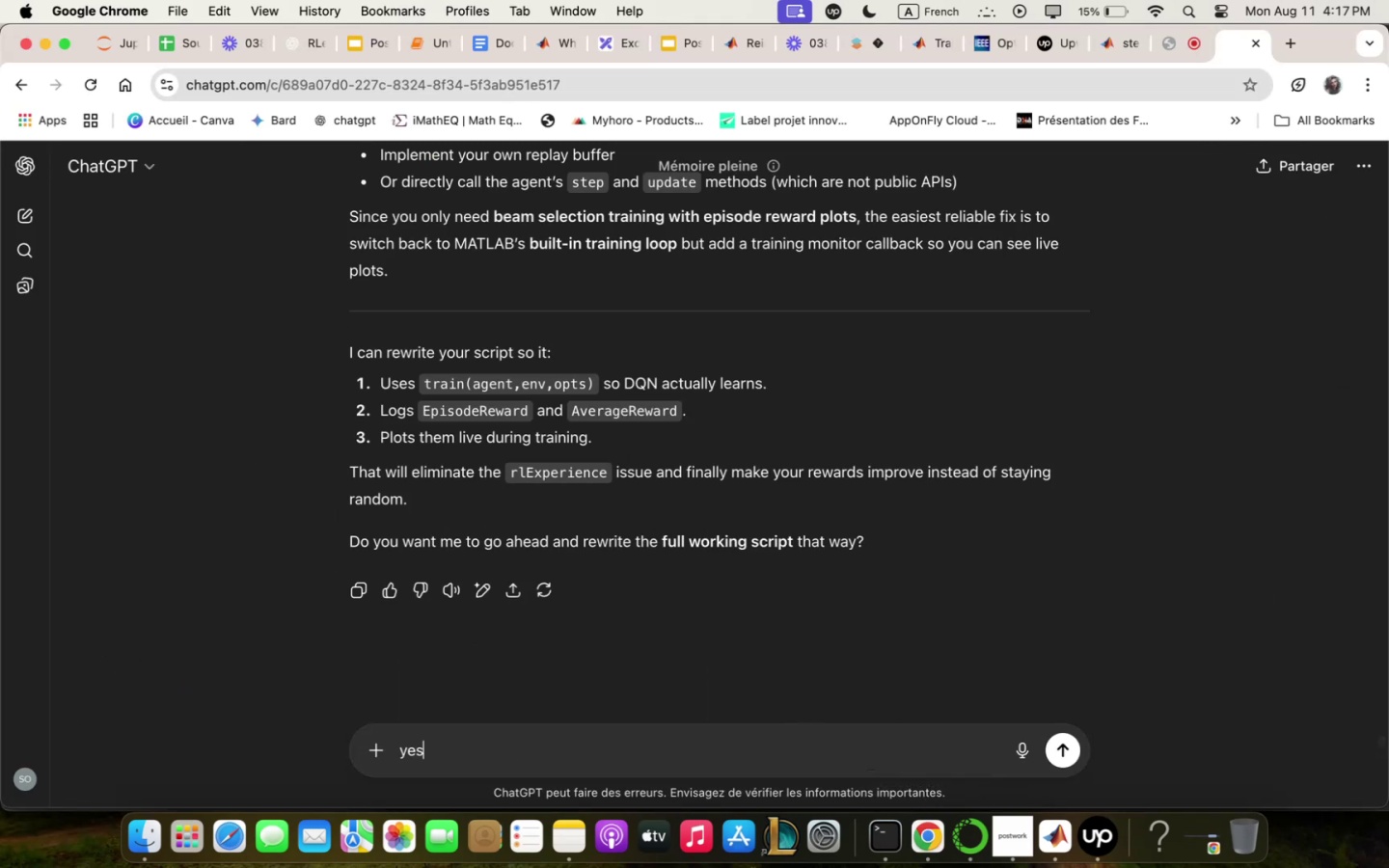 
key(Enter)
 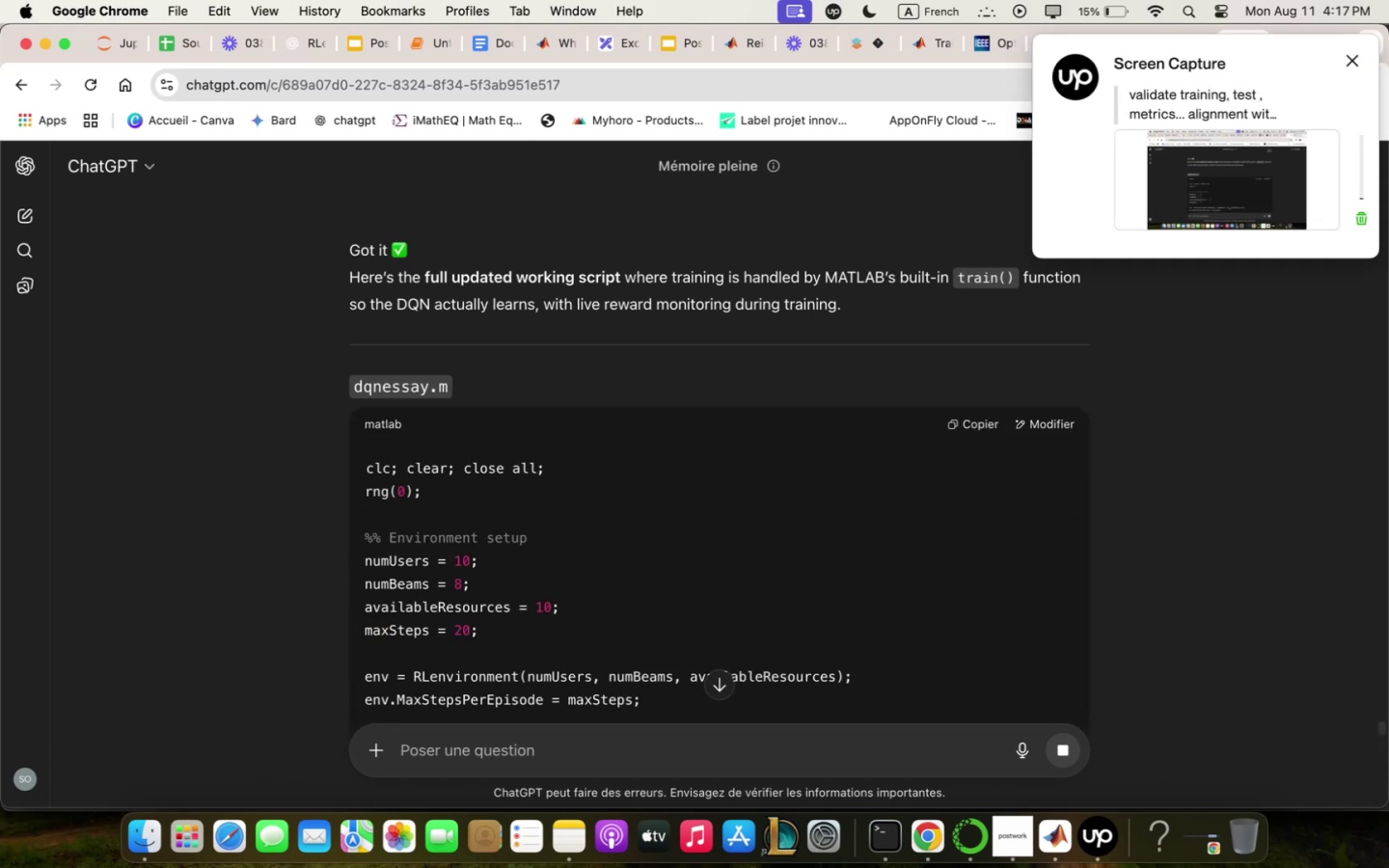 
wait(14.82)
 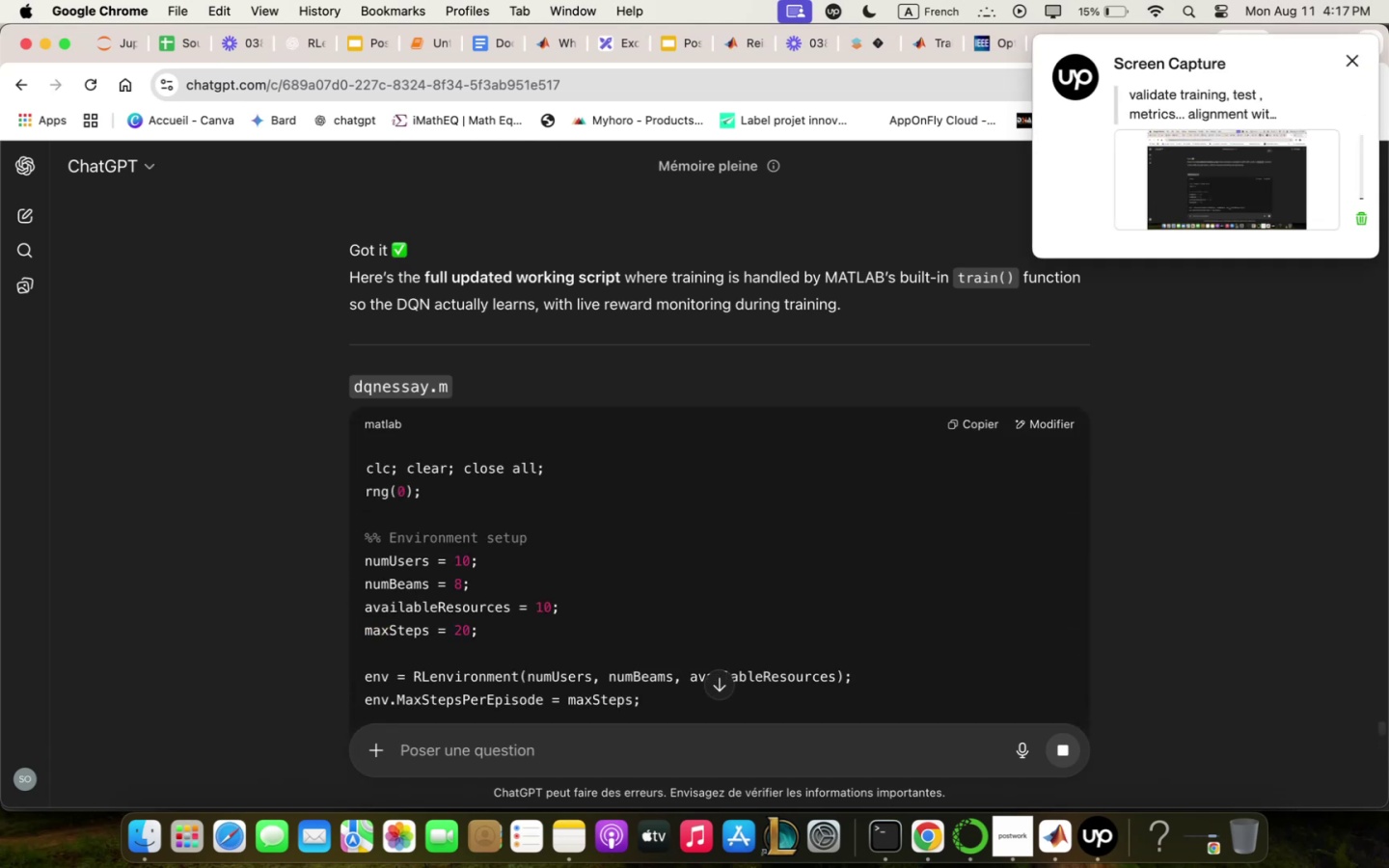 
scroll: coordinate [915, 475], scroll_direction: down, amount: 90.0
 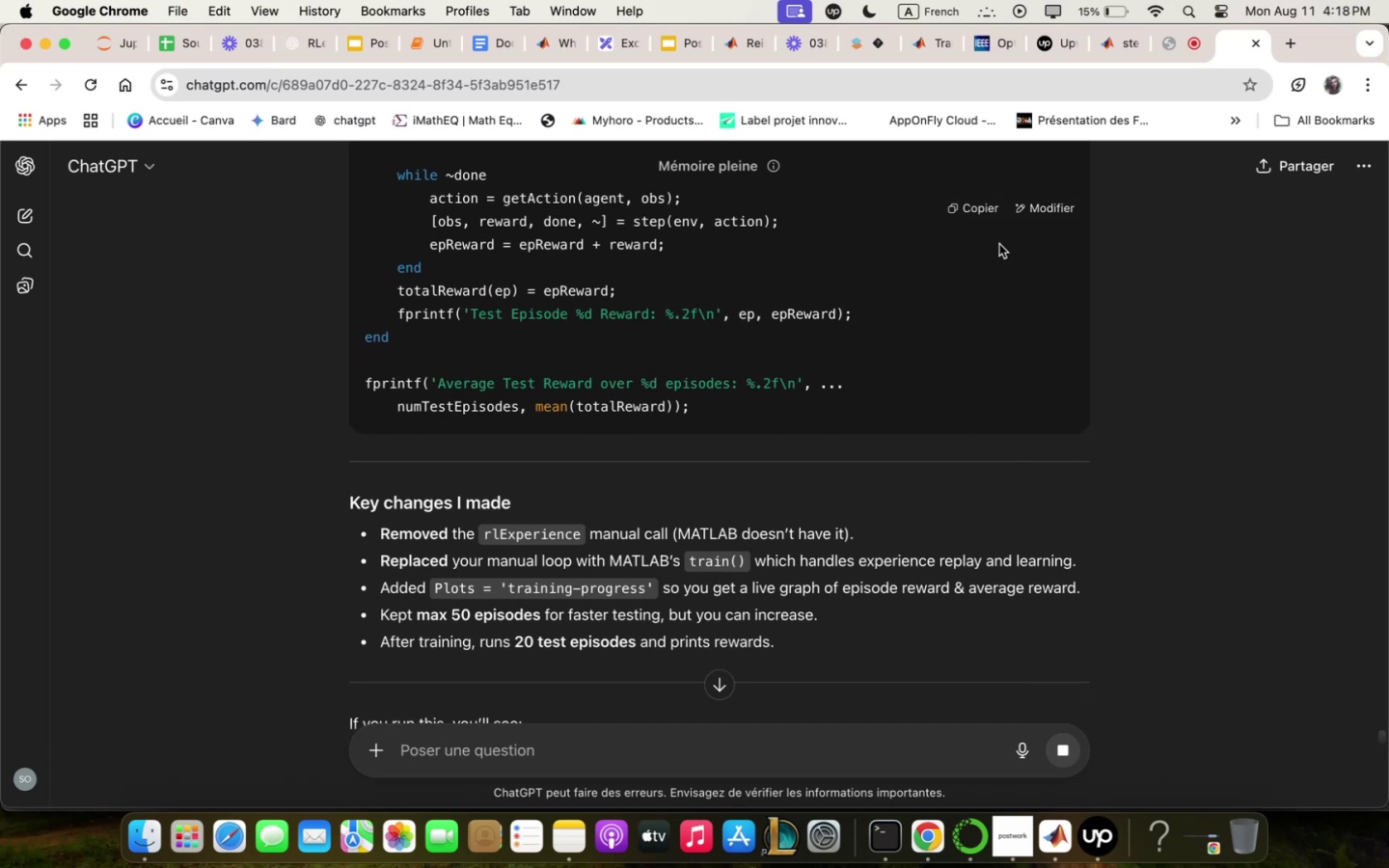 
left_click([964, 202])
 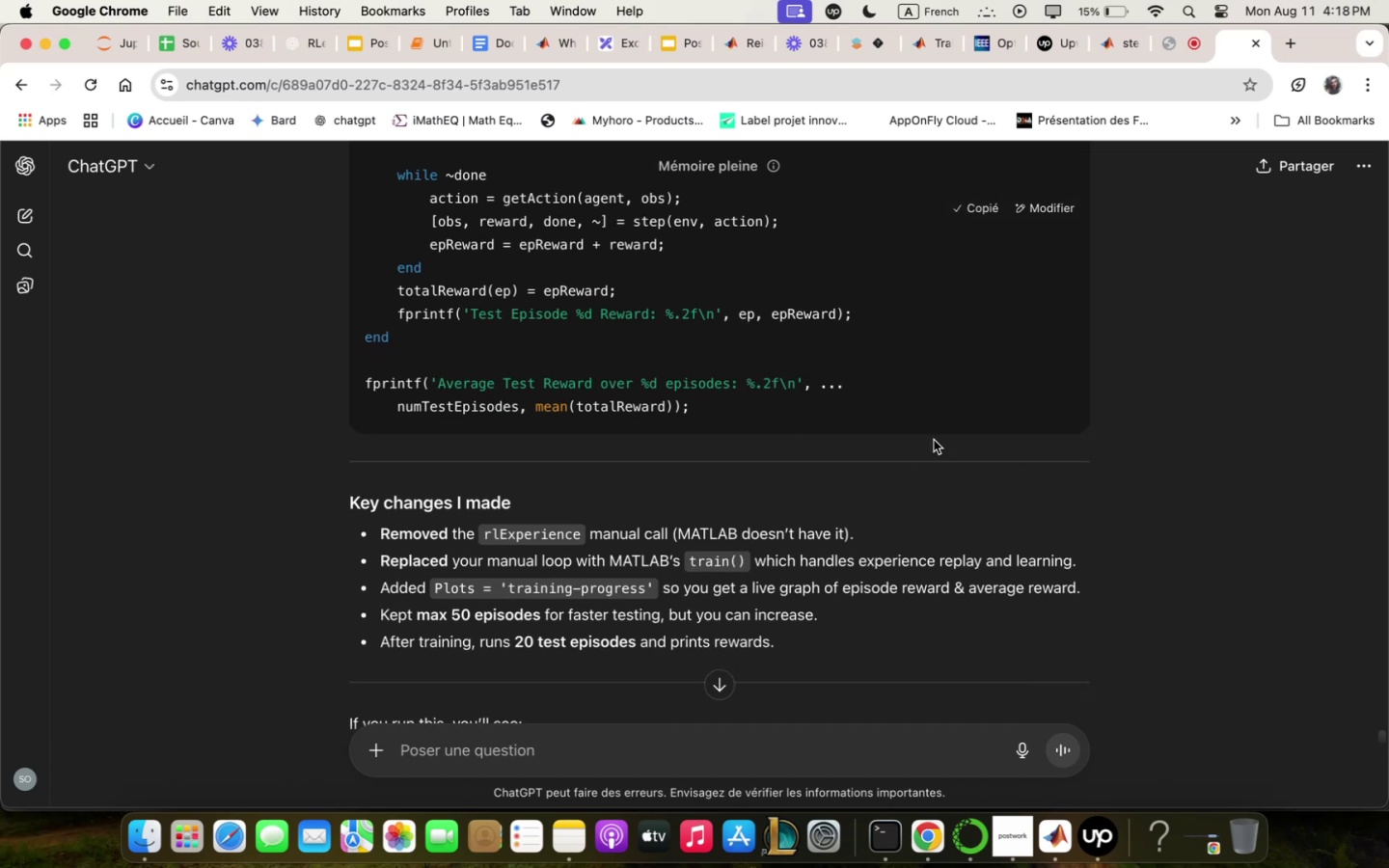 
scroll: coordinate [924, 479], scroll_direction: down, amount: 9.0
 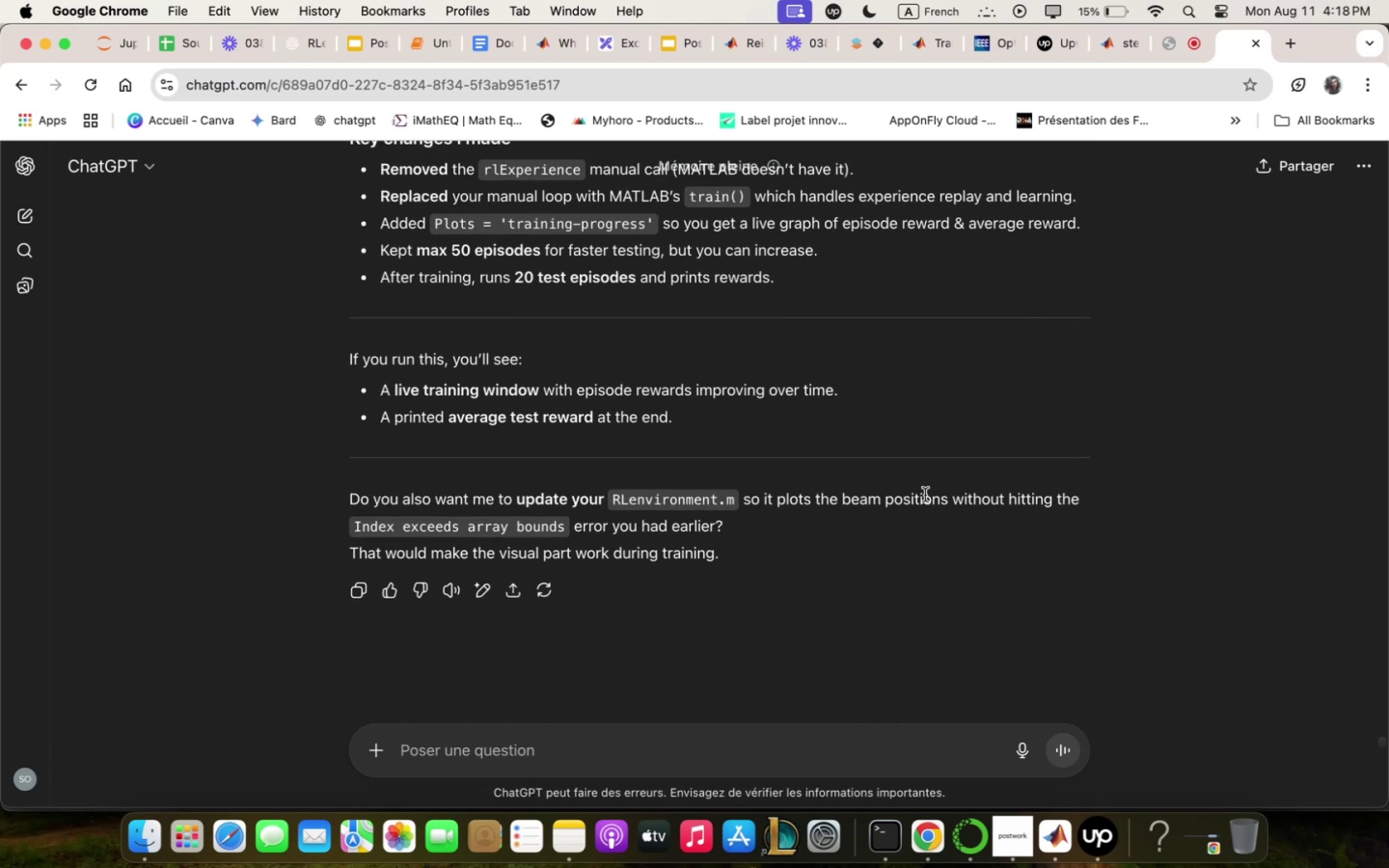 
scroll: coordinate [925, 497], scroll_direction: up, amount: 6.0
 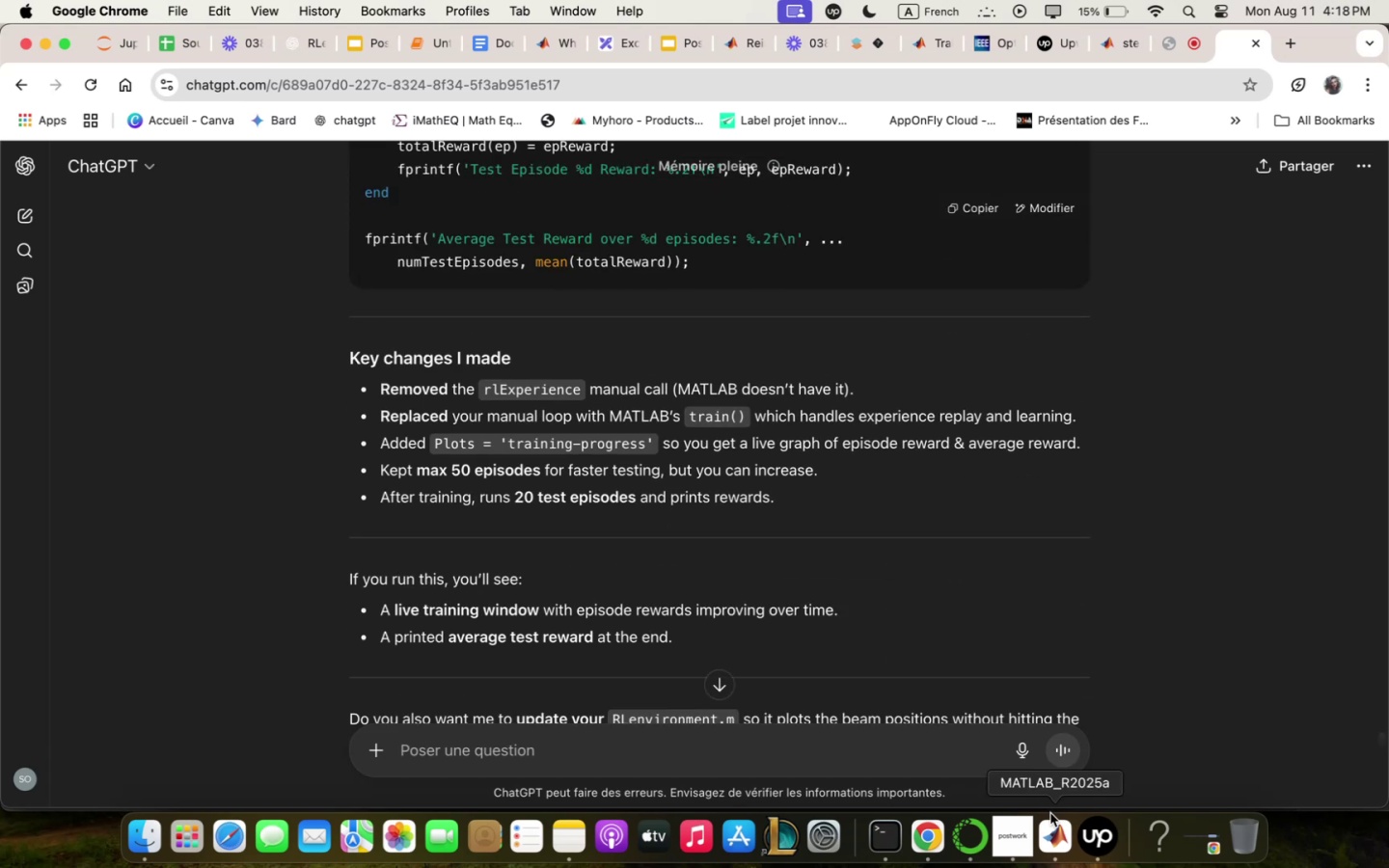 
left_click([1055, 824])
 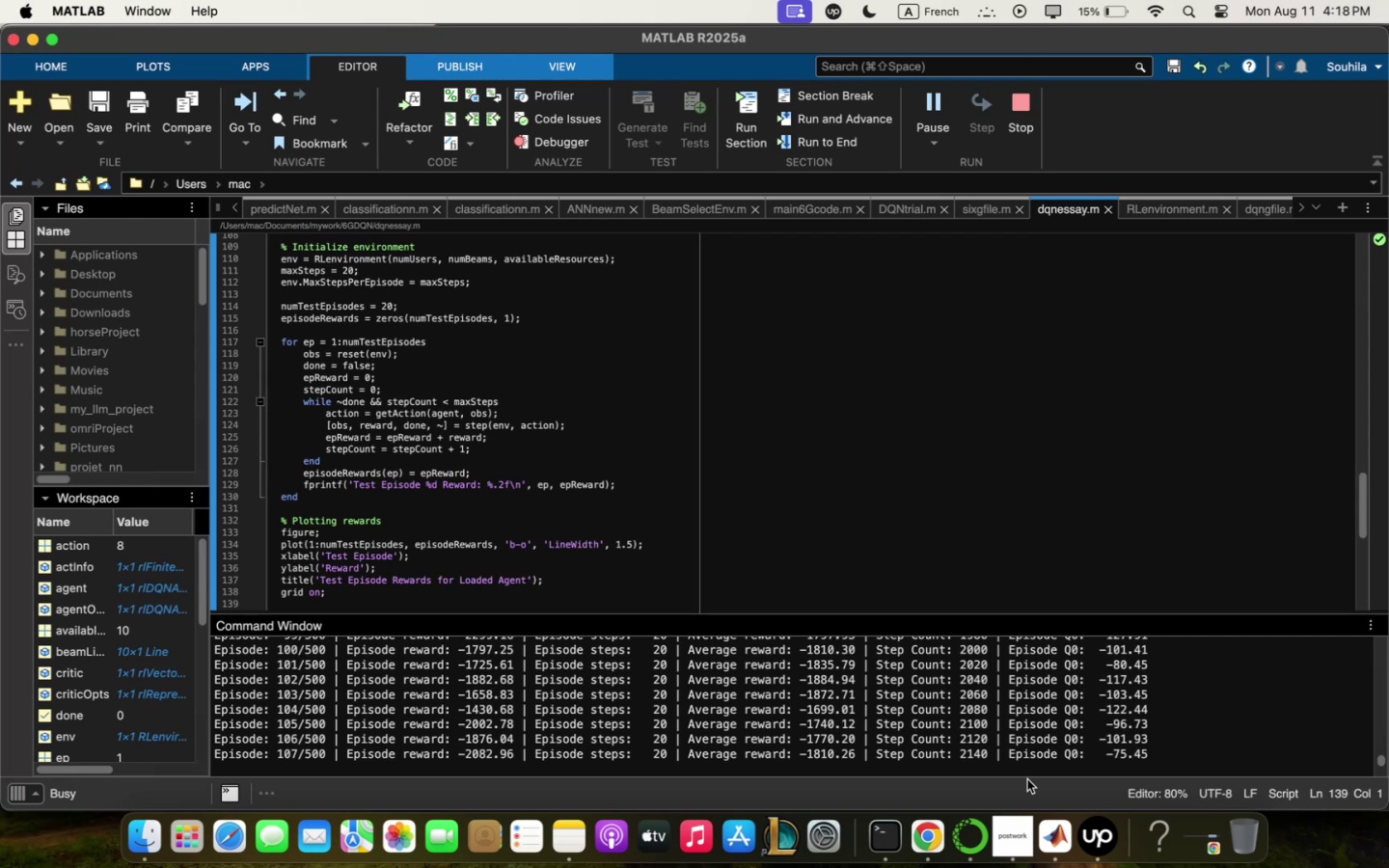 
wait(6.94)
 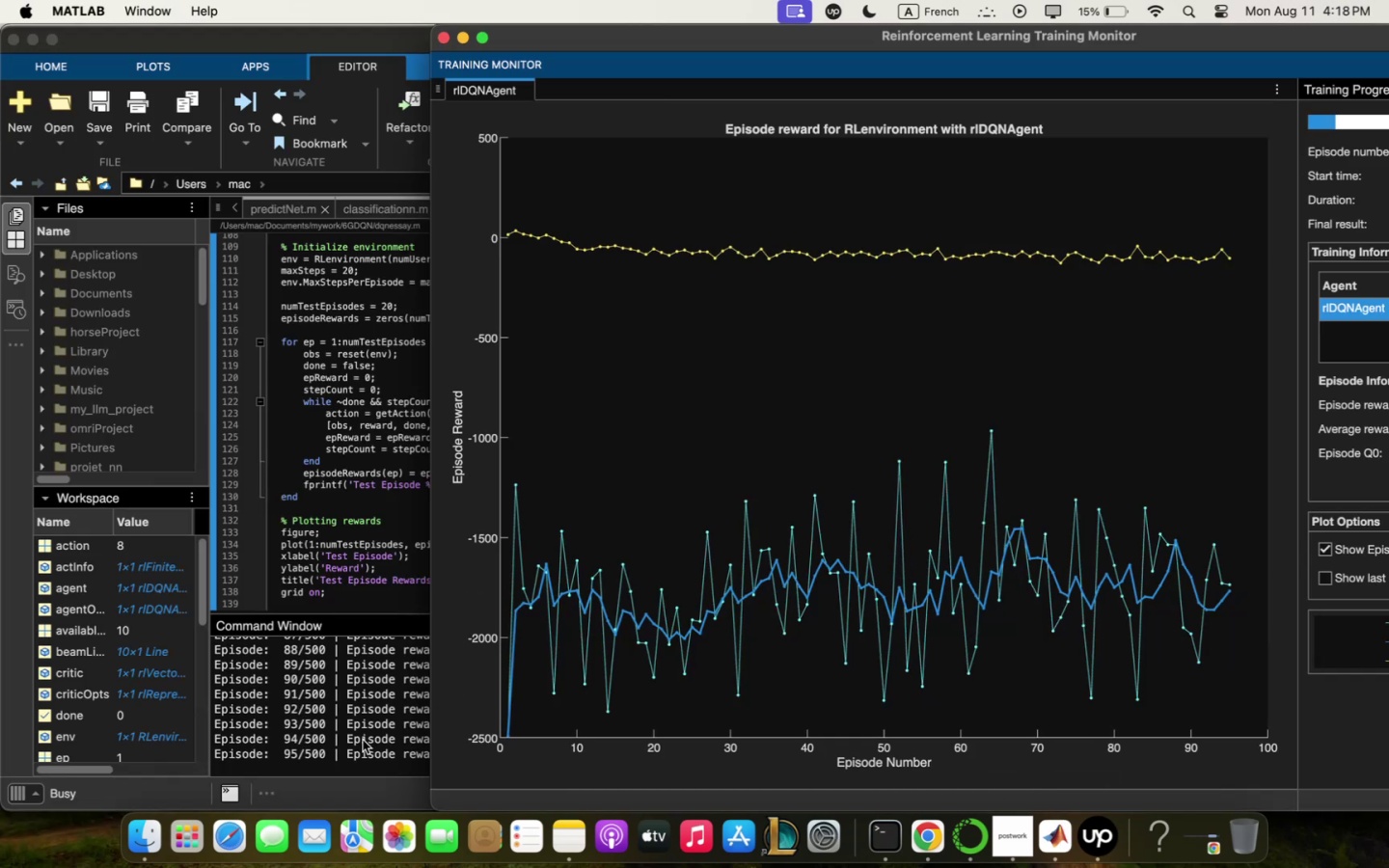 
left_click_drag(start_coordinate=[1202, 38], to_coordinate=[1203, 50])
 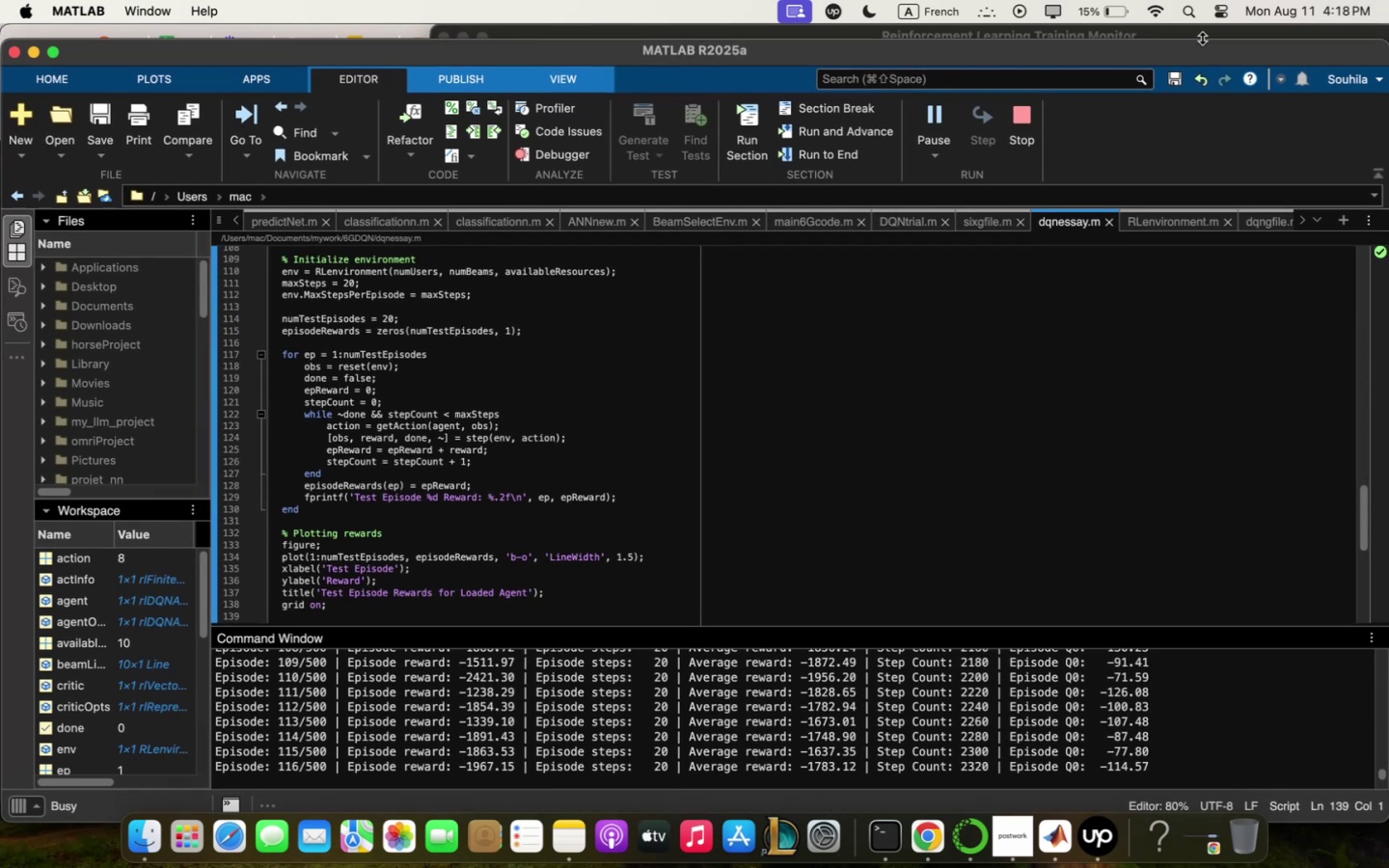 
left_click([1202, 37])
 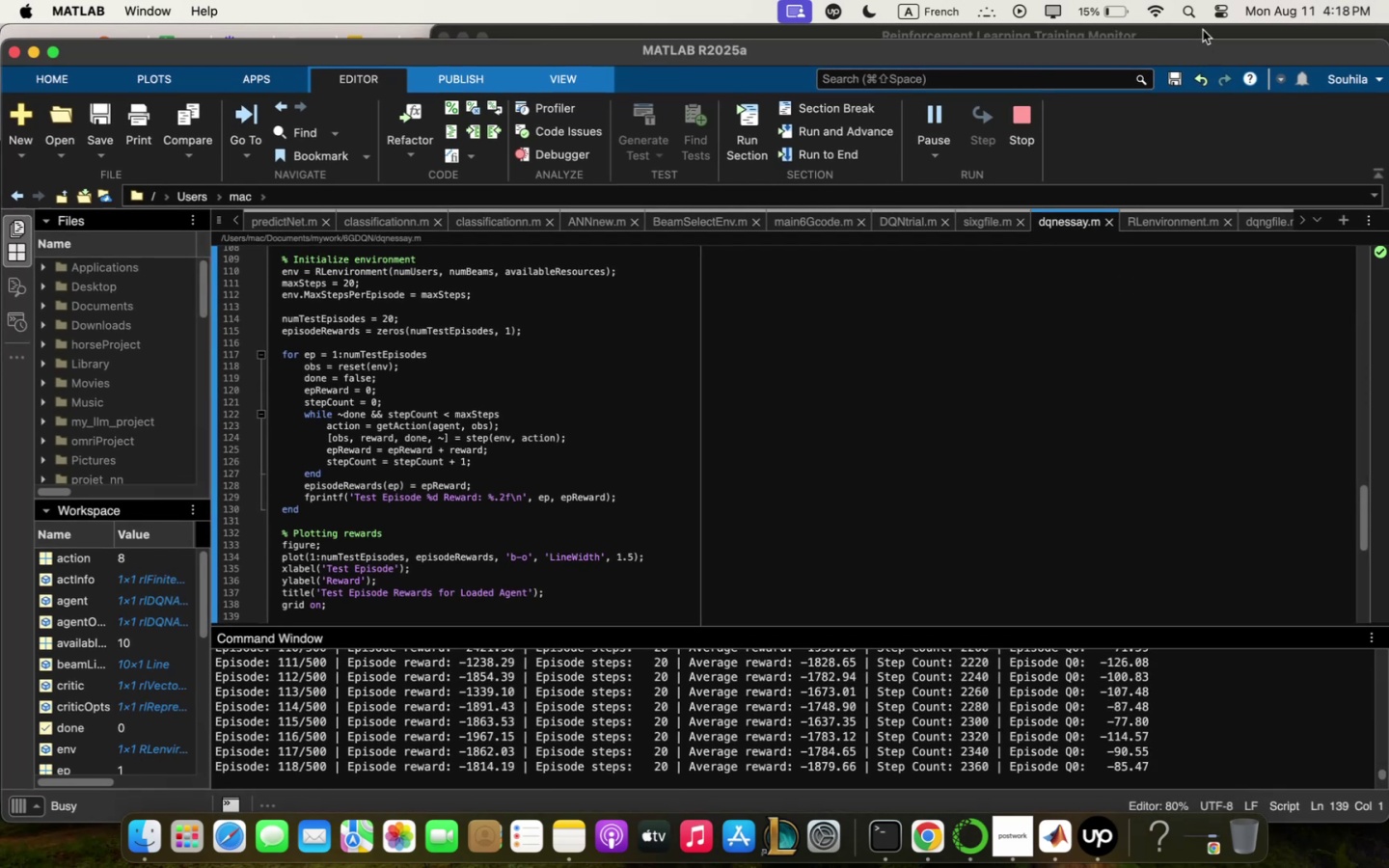 
left_click([1203, 30])
 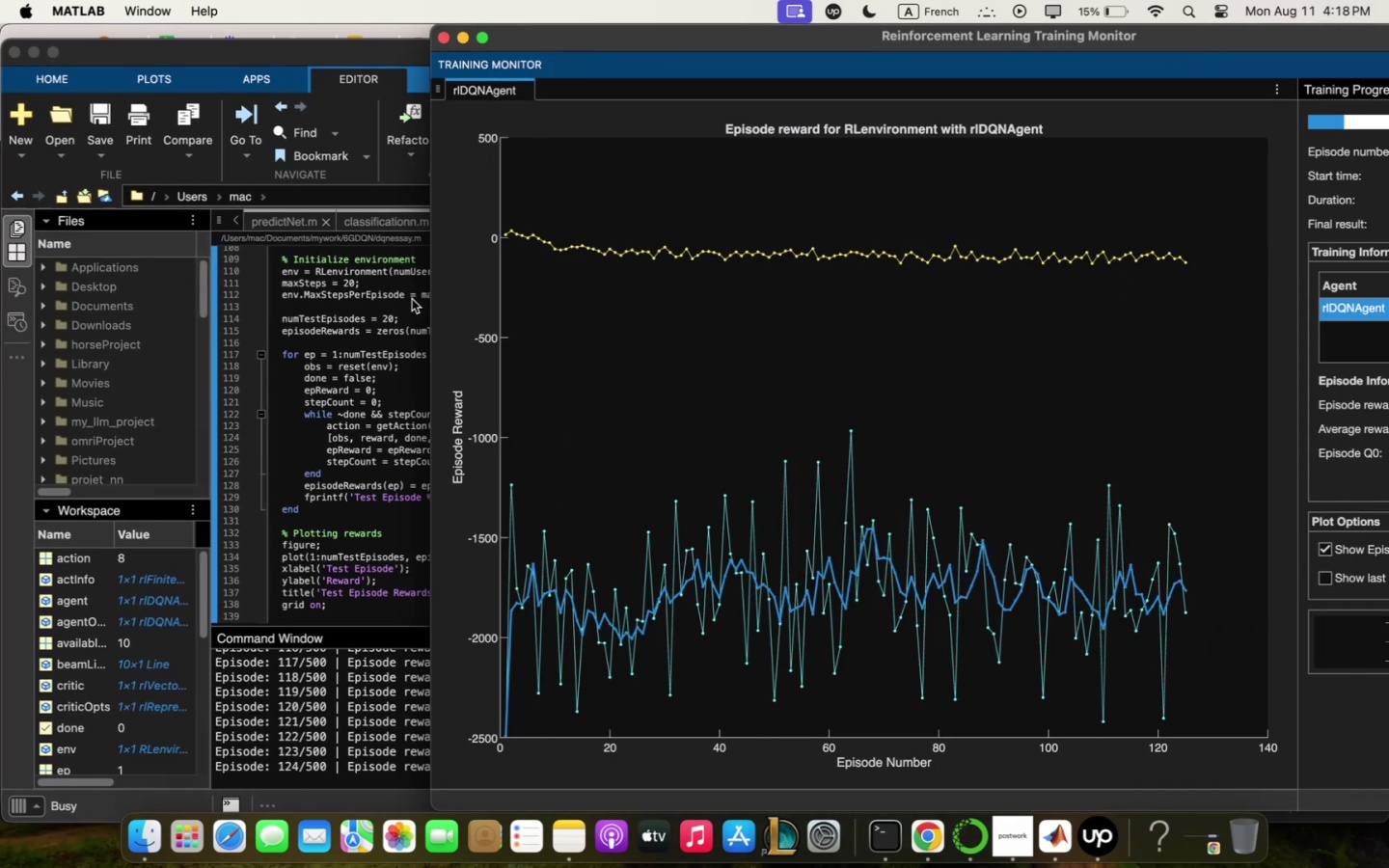 
left_click_drag(start_coordinate=[432, 300], to_coordinate=[694, 379])
 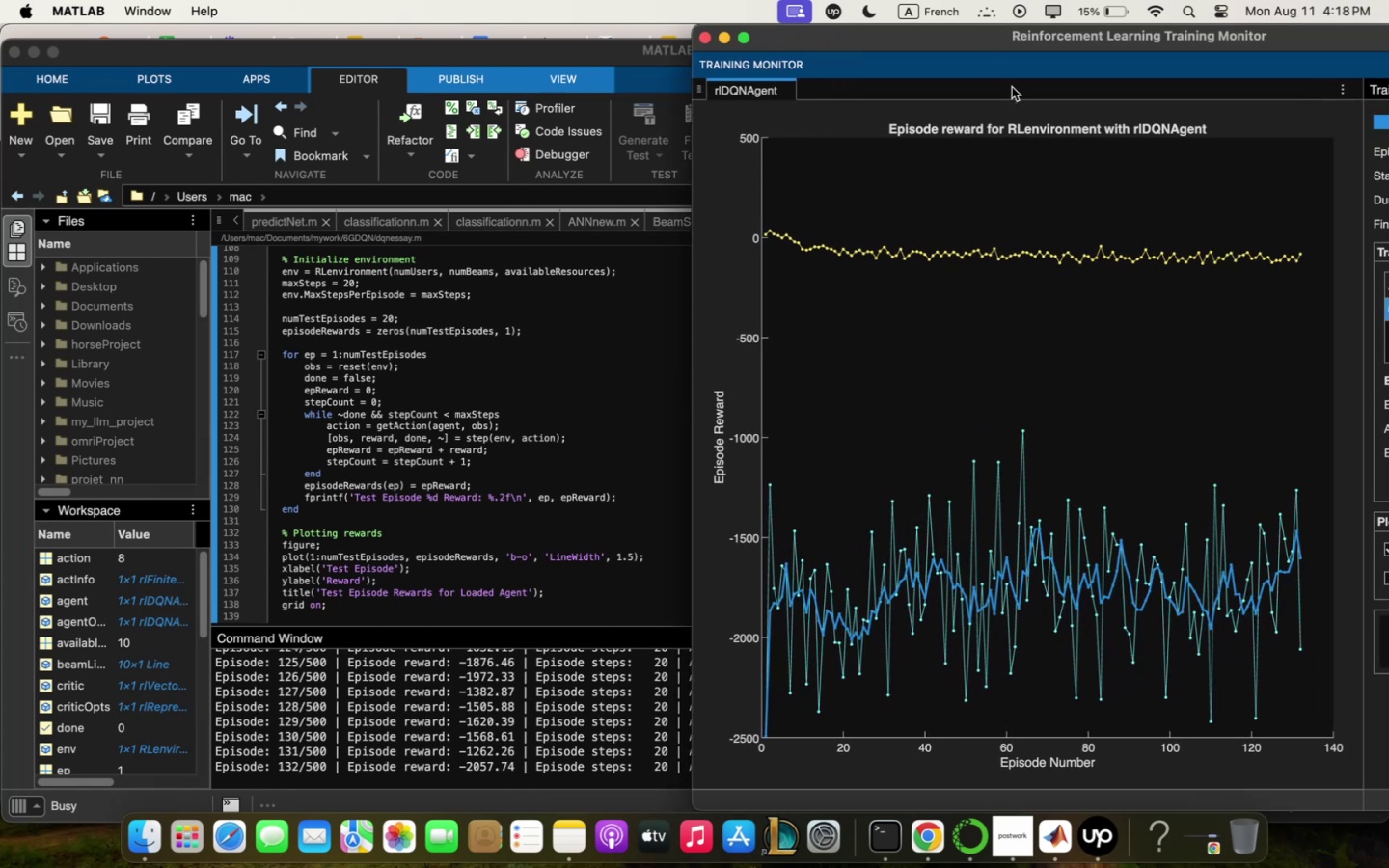 
left_click_drag(start_coordinate=[1016, 76], to_coordinate=[978, 74])
 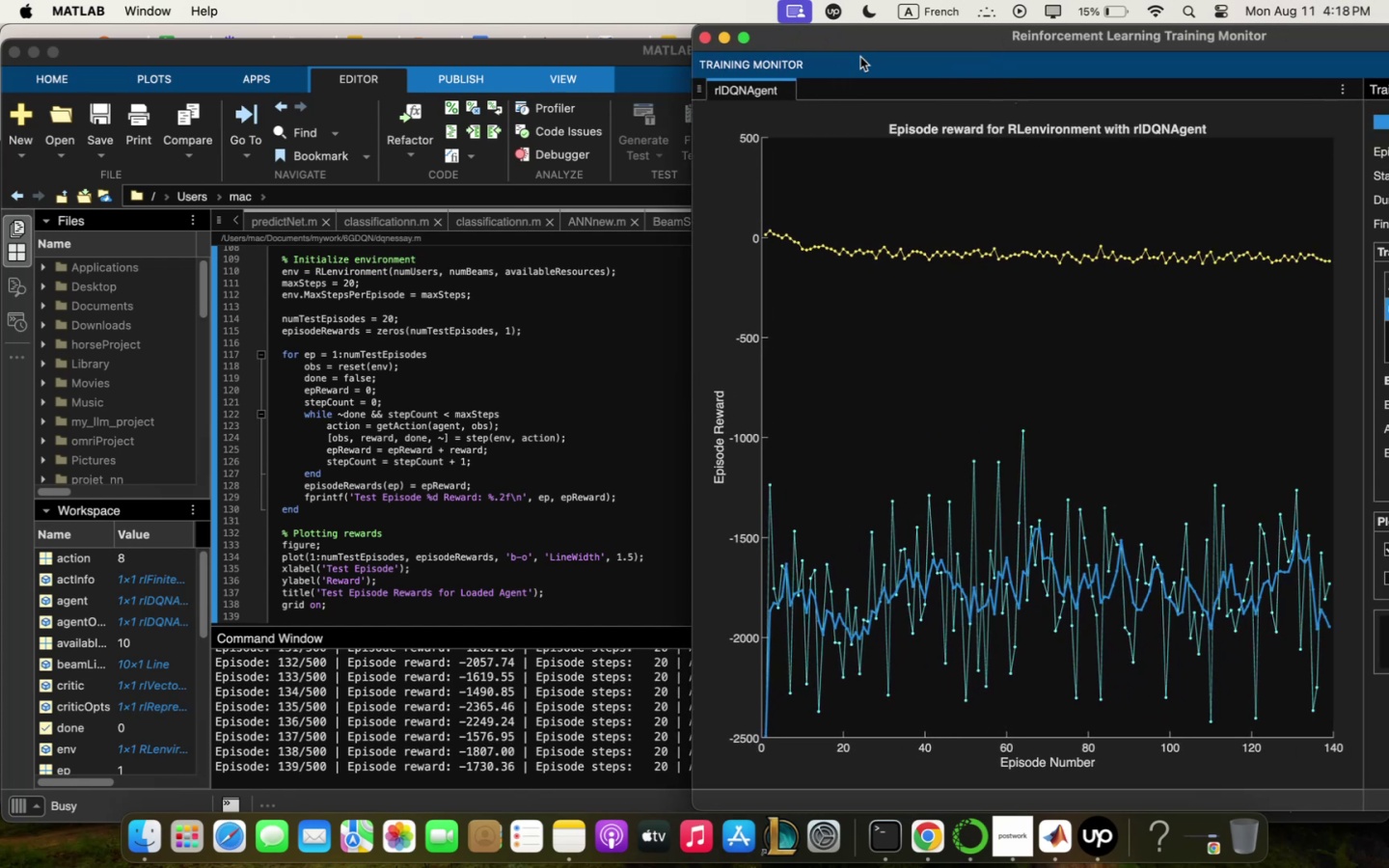 
left_click_drag(start_coordinate=[844, 34], to_coordinate=[789, 41])
 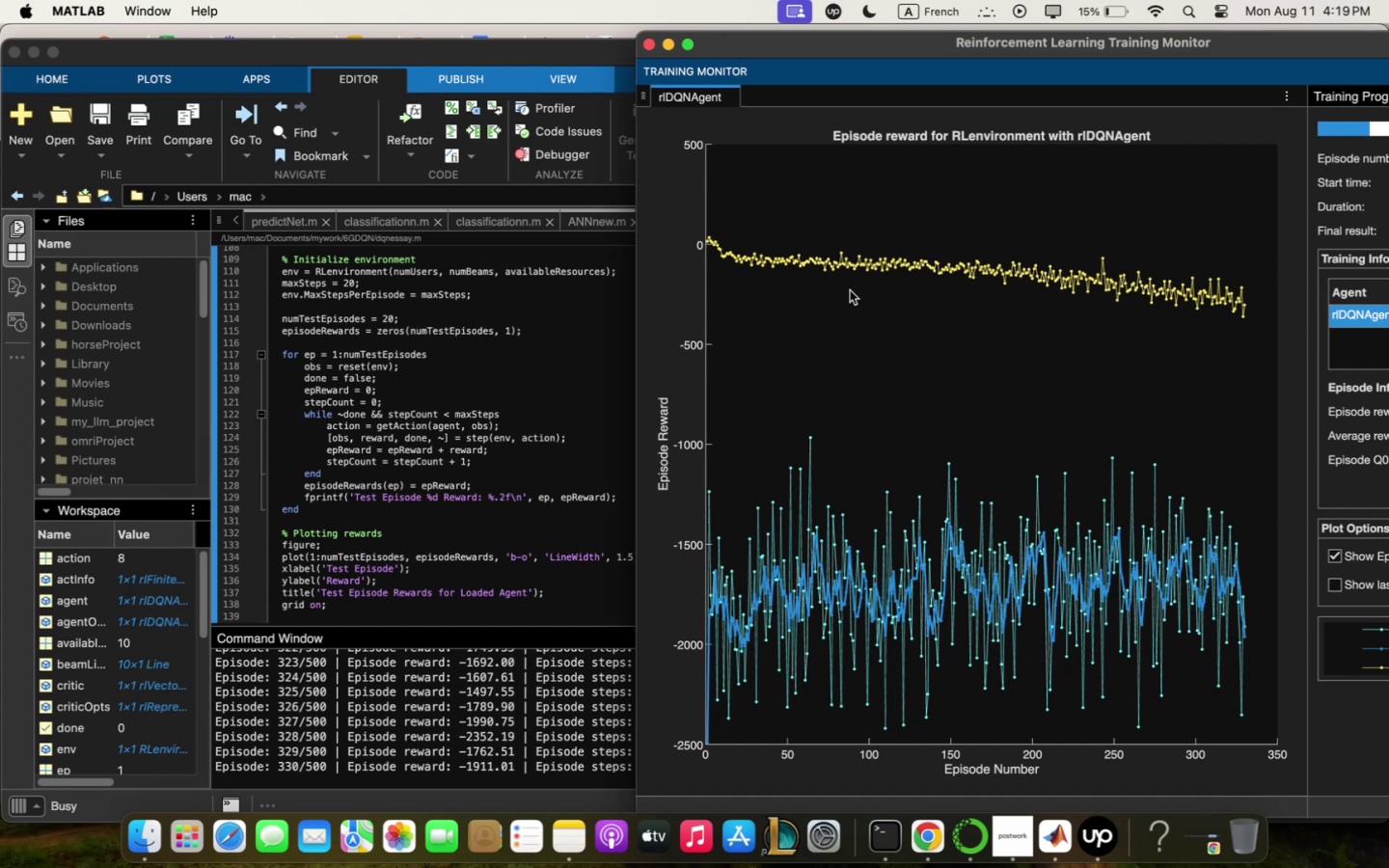 
wait(87.29)
 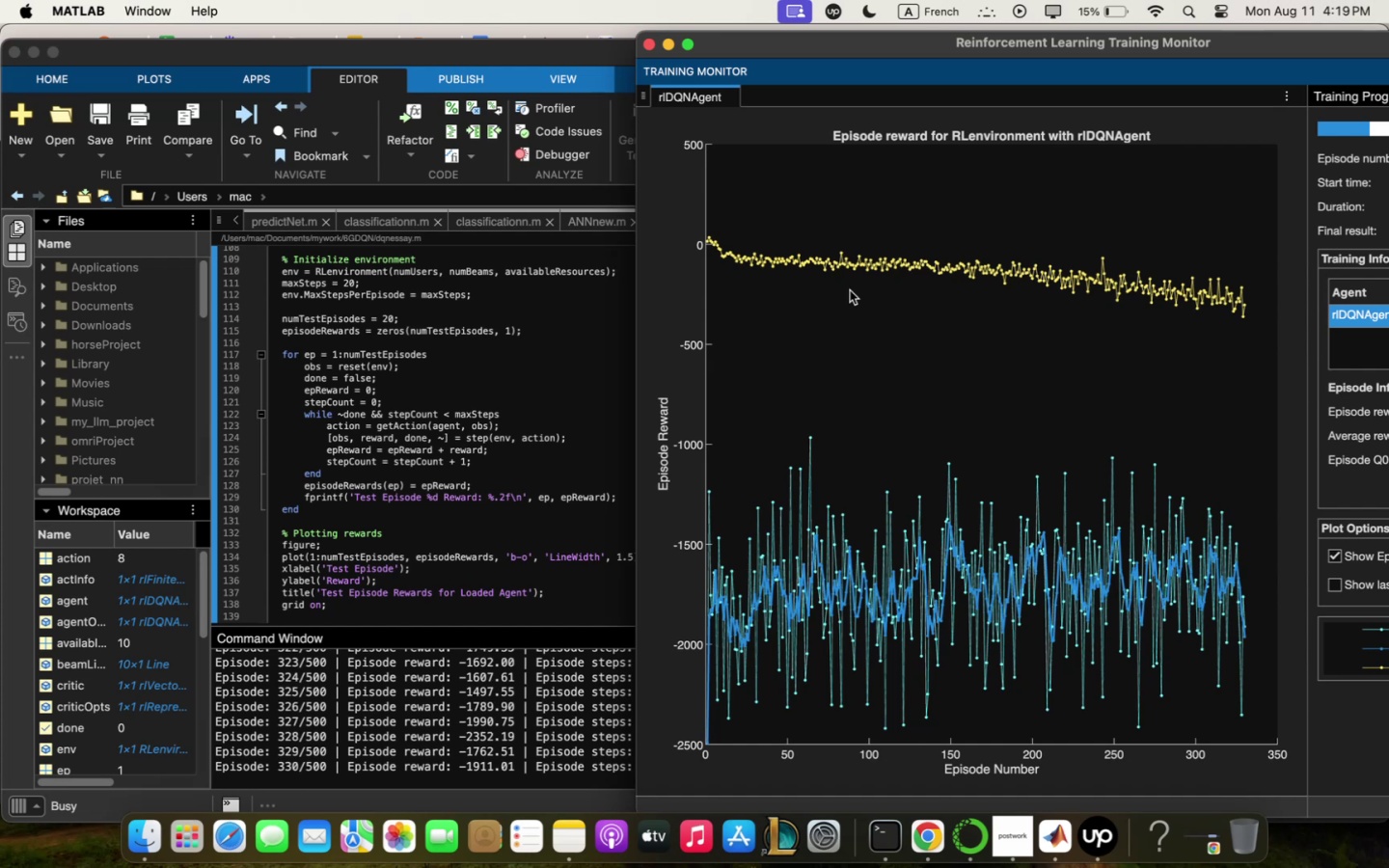 
left_click([921, 851])
 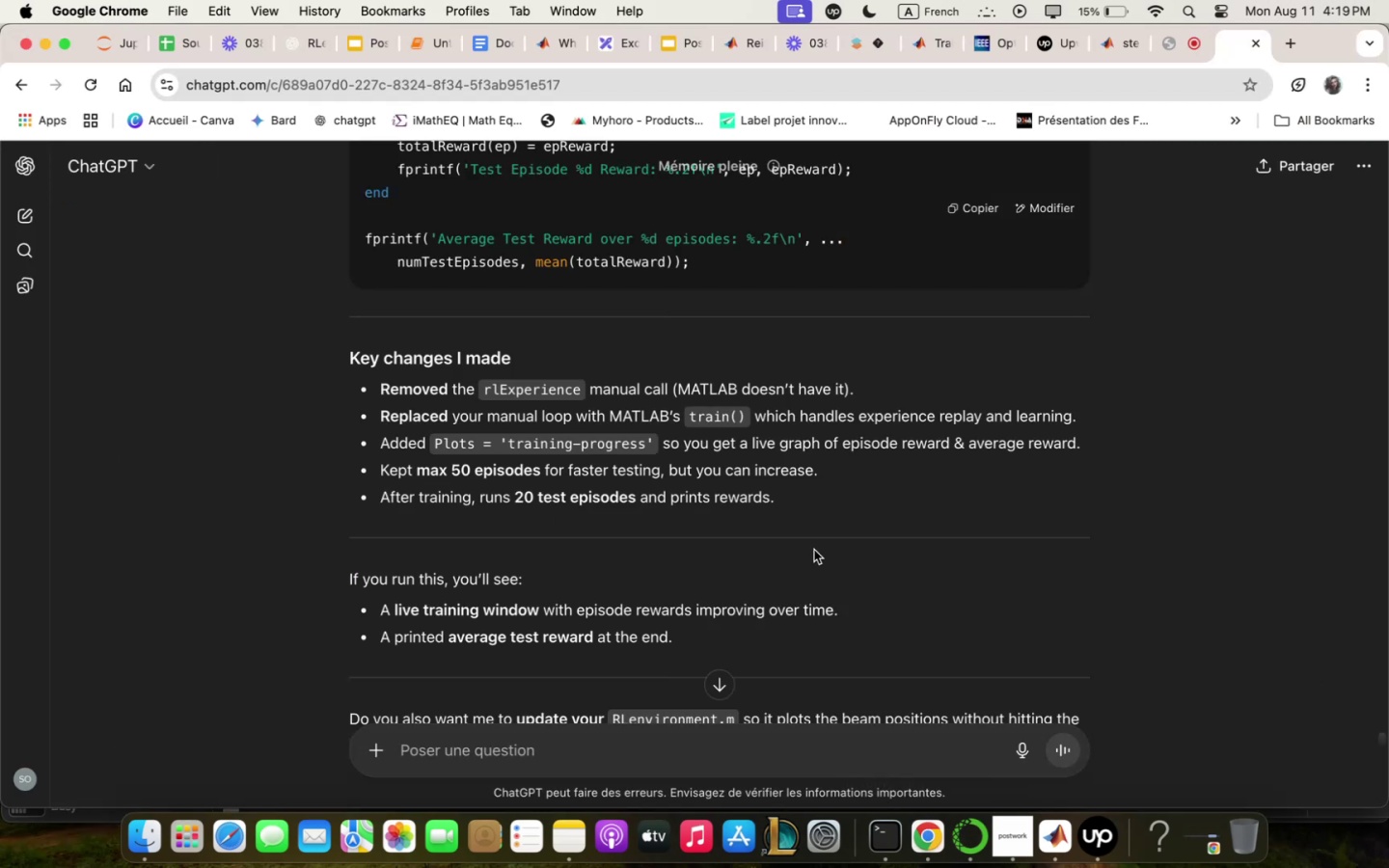 
scroll: coordinate [838, 511], scroll_direction: down, amount: 9.0
 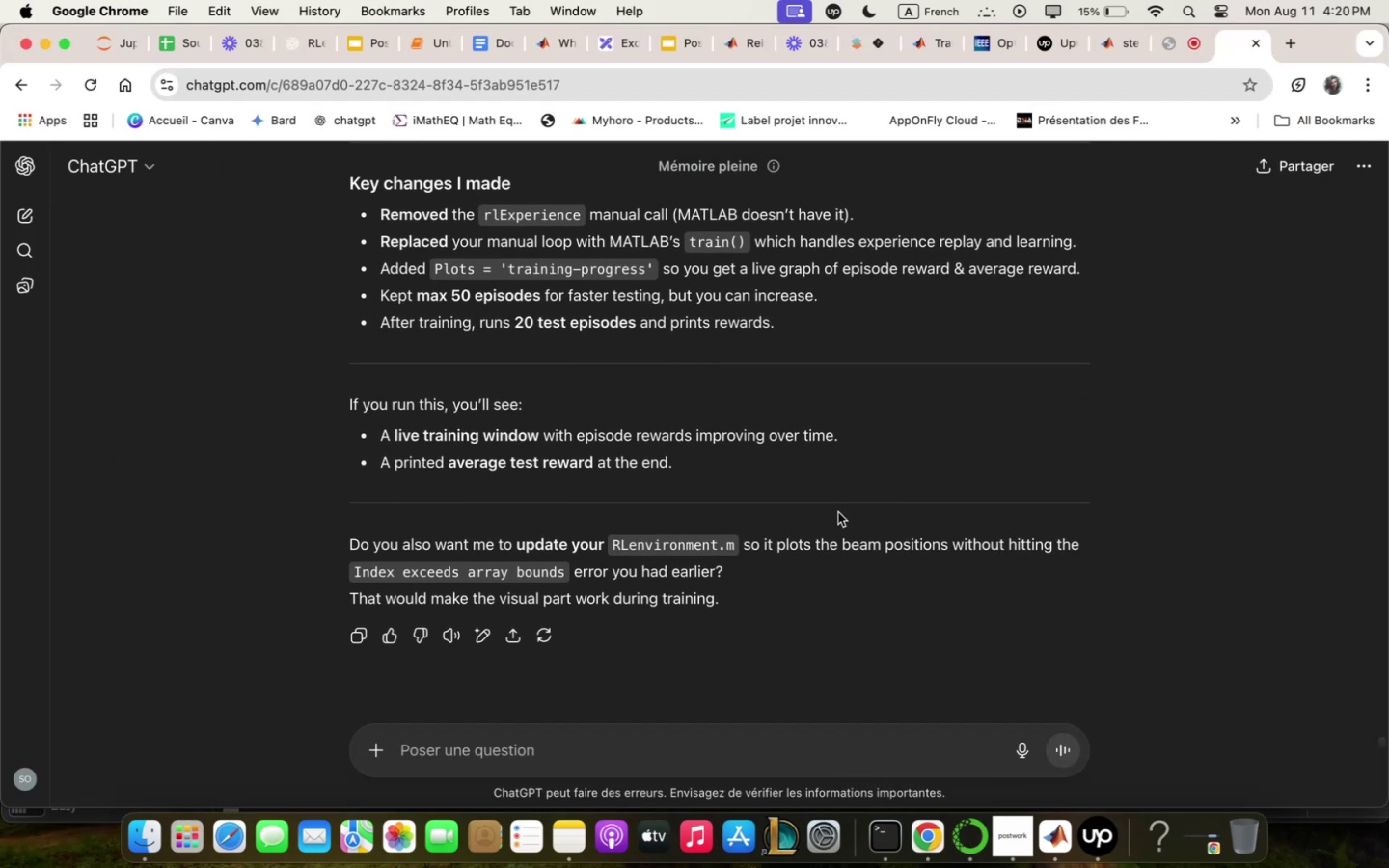 
scroll: coordinate [808, 528], scroll_direction: up, amount: 7.0
 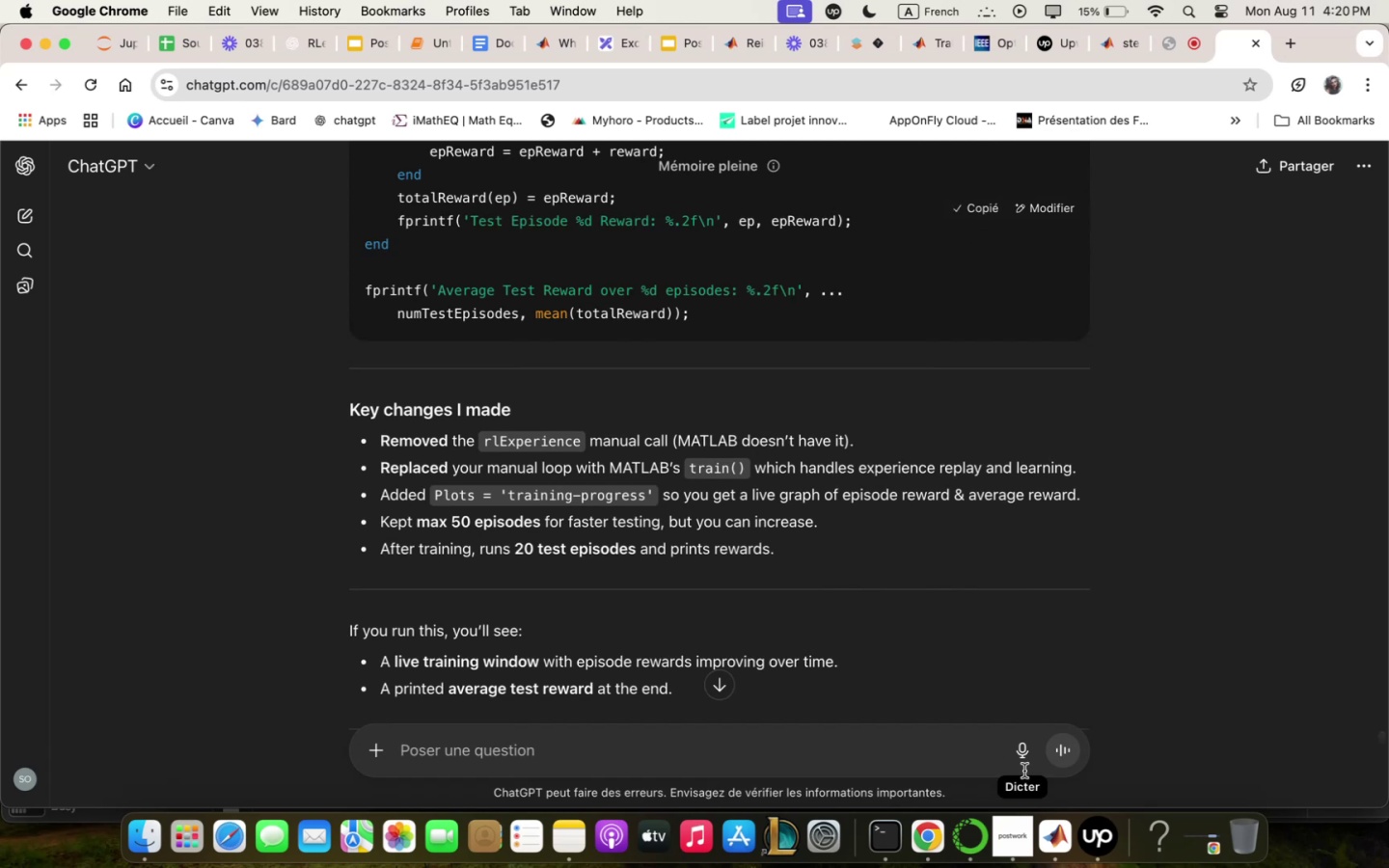 
left_click([1063, 844])
 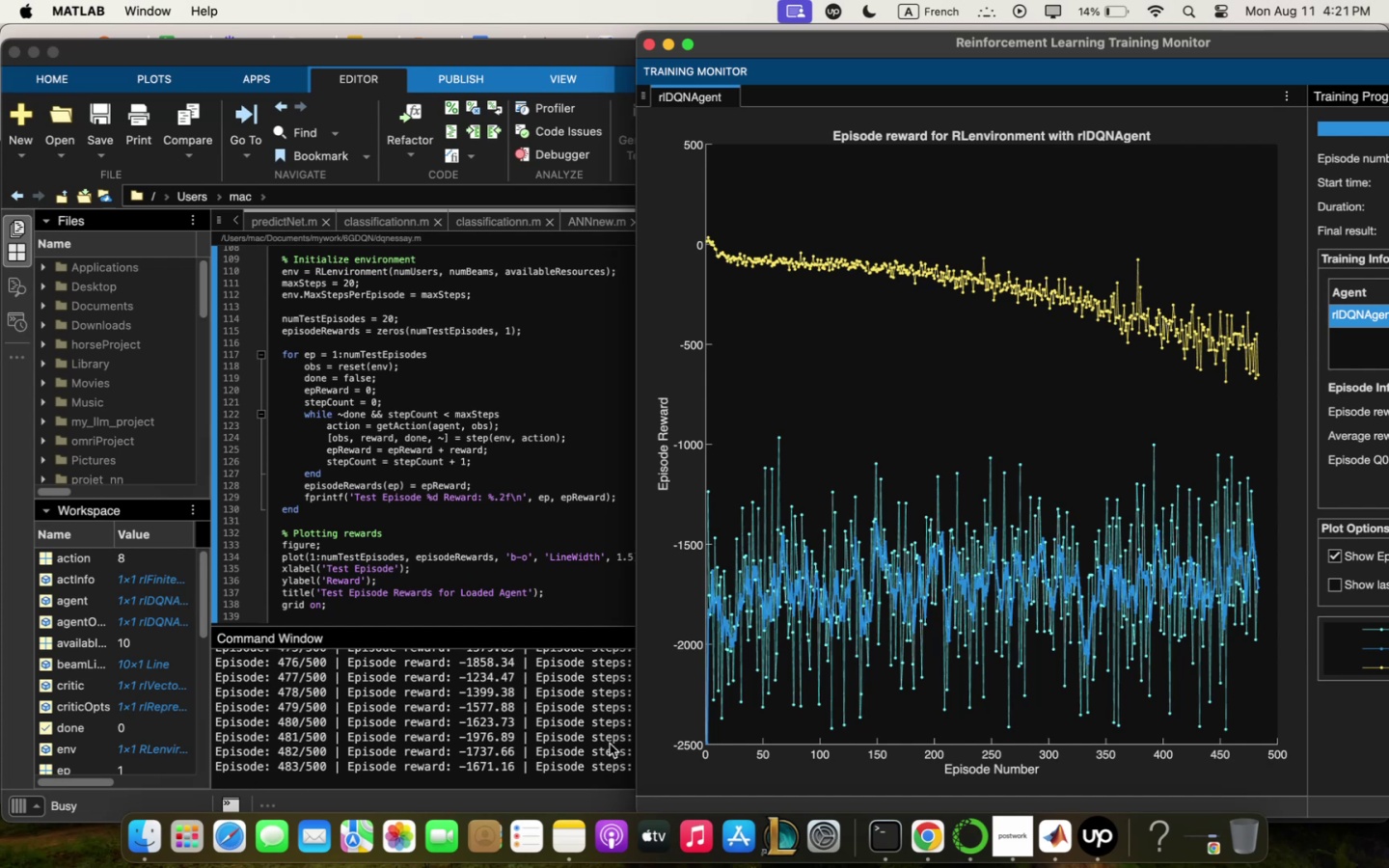 
wait(83.31)
 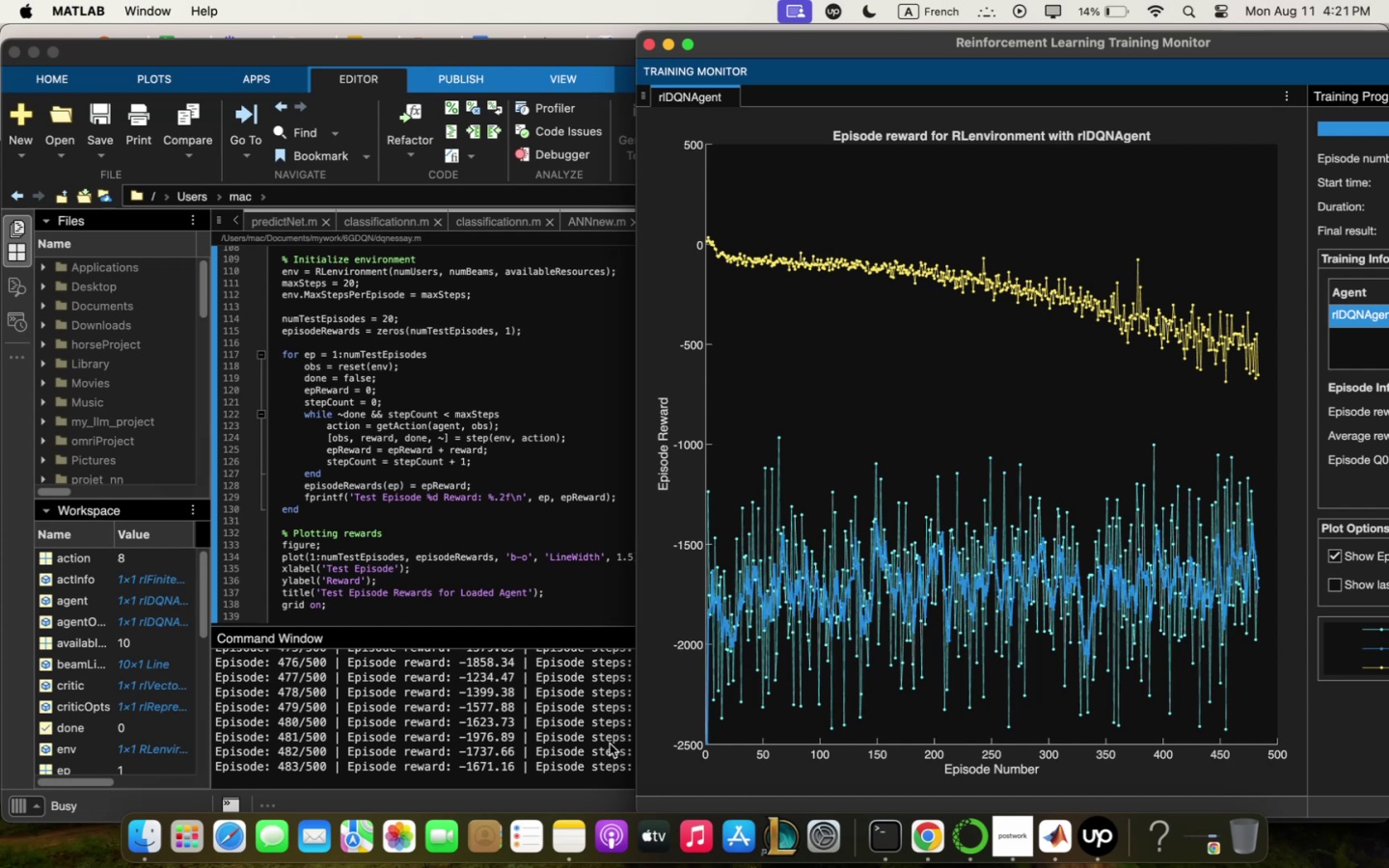 
left_click_drag(start_coordinate=[1270, 47], to_coordinate=[925, 54])
 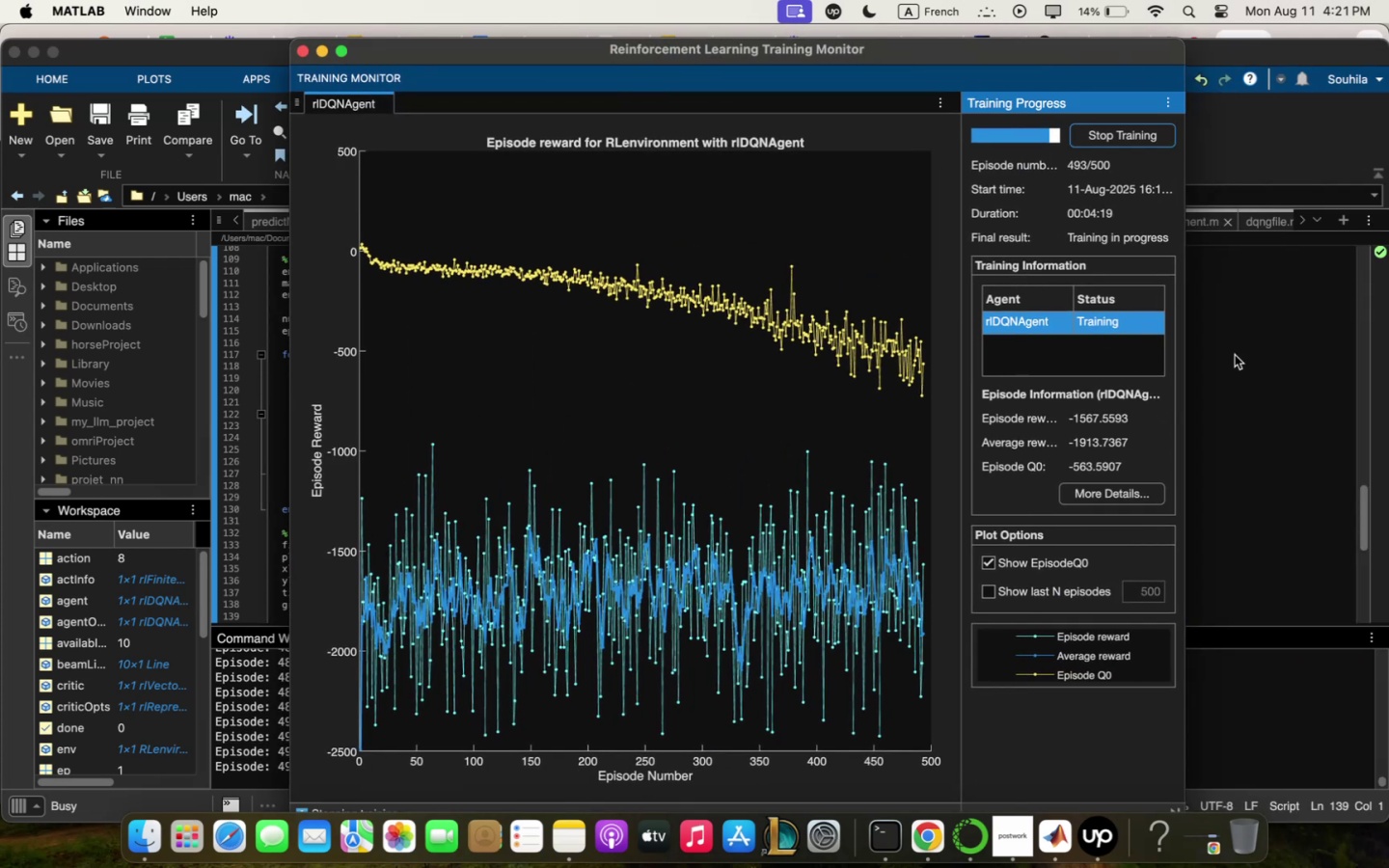 
left_click([1235, 384])
 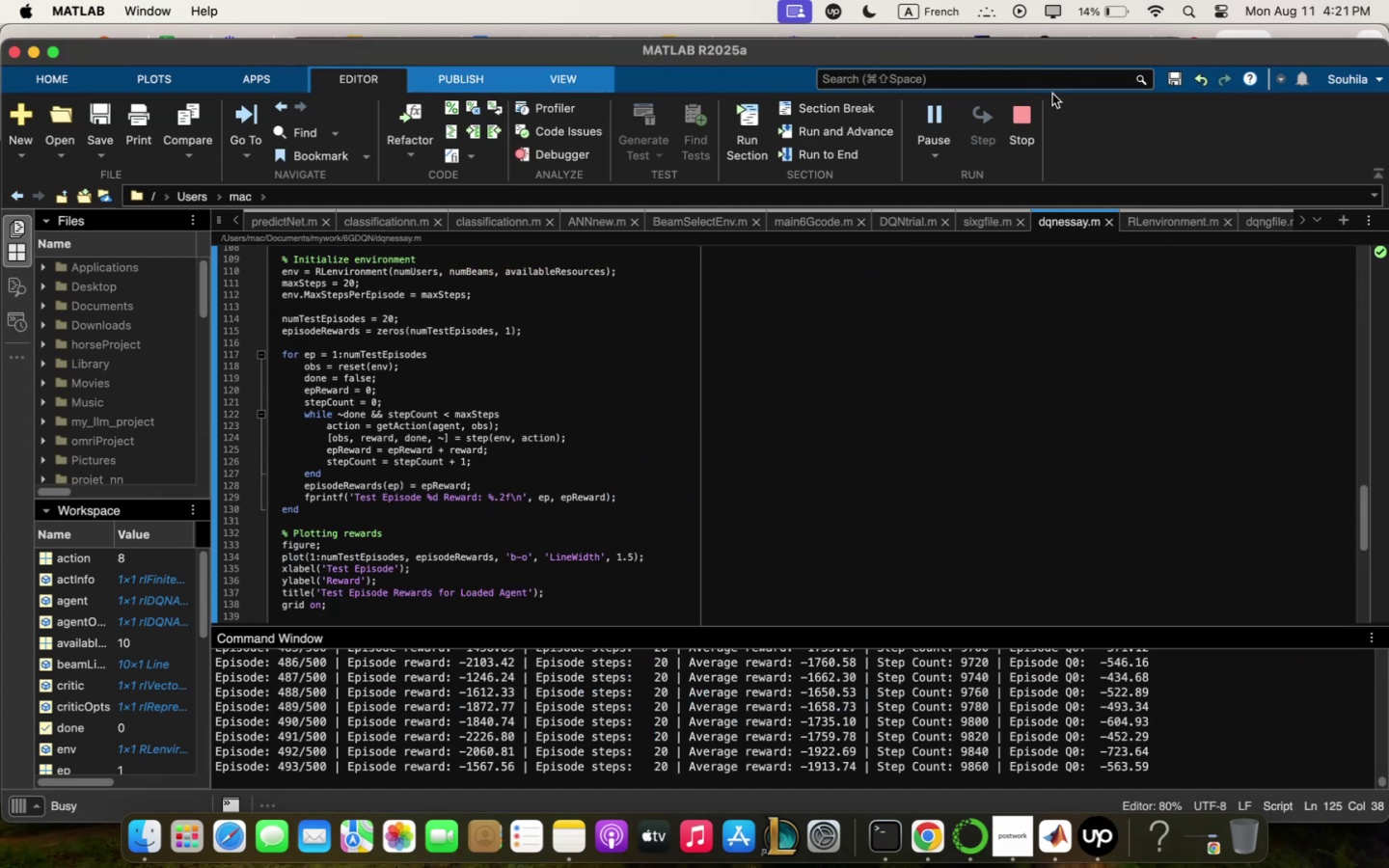 
left_click([1033, 117])
 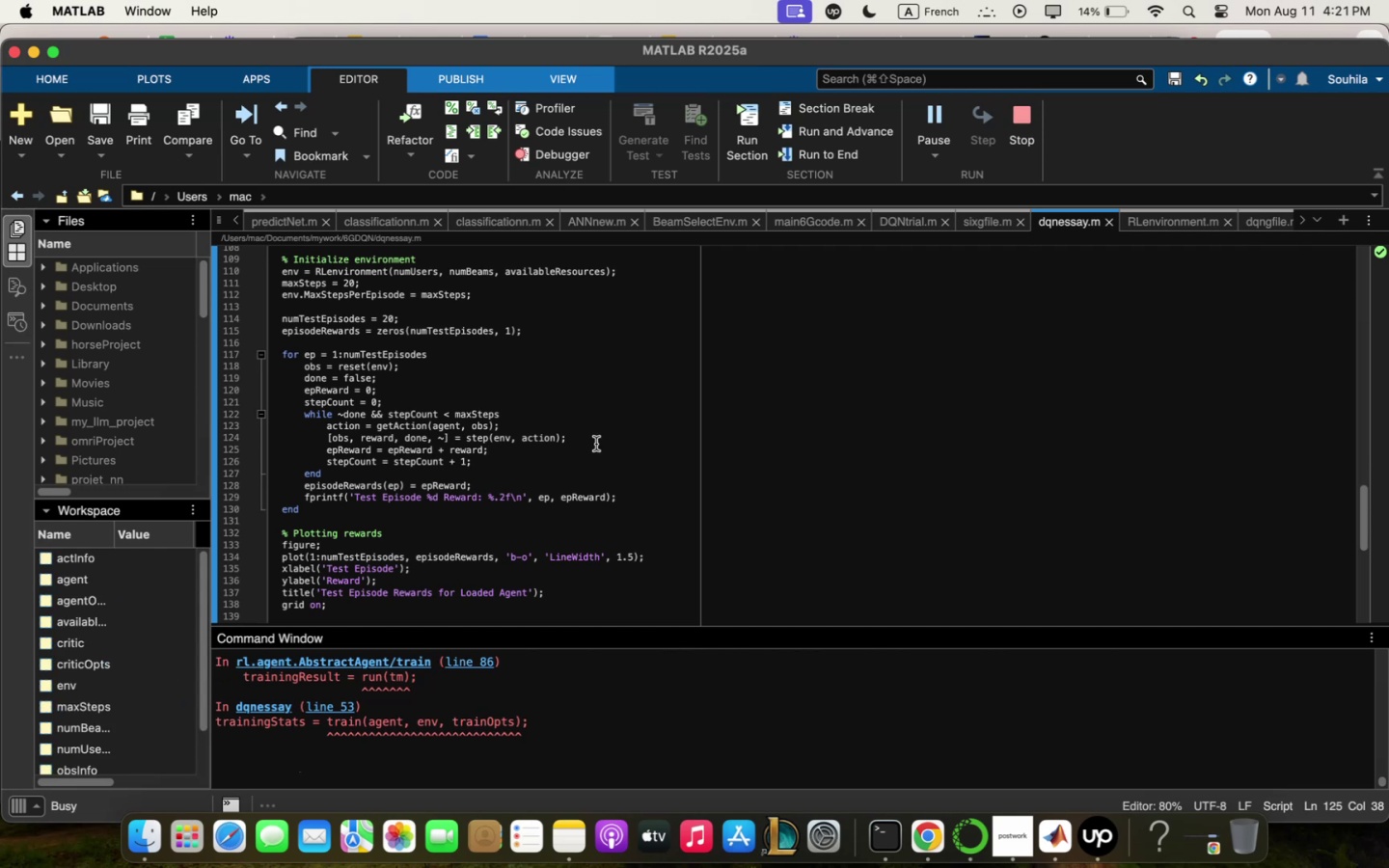 
left_click([597, 444])
 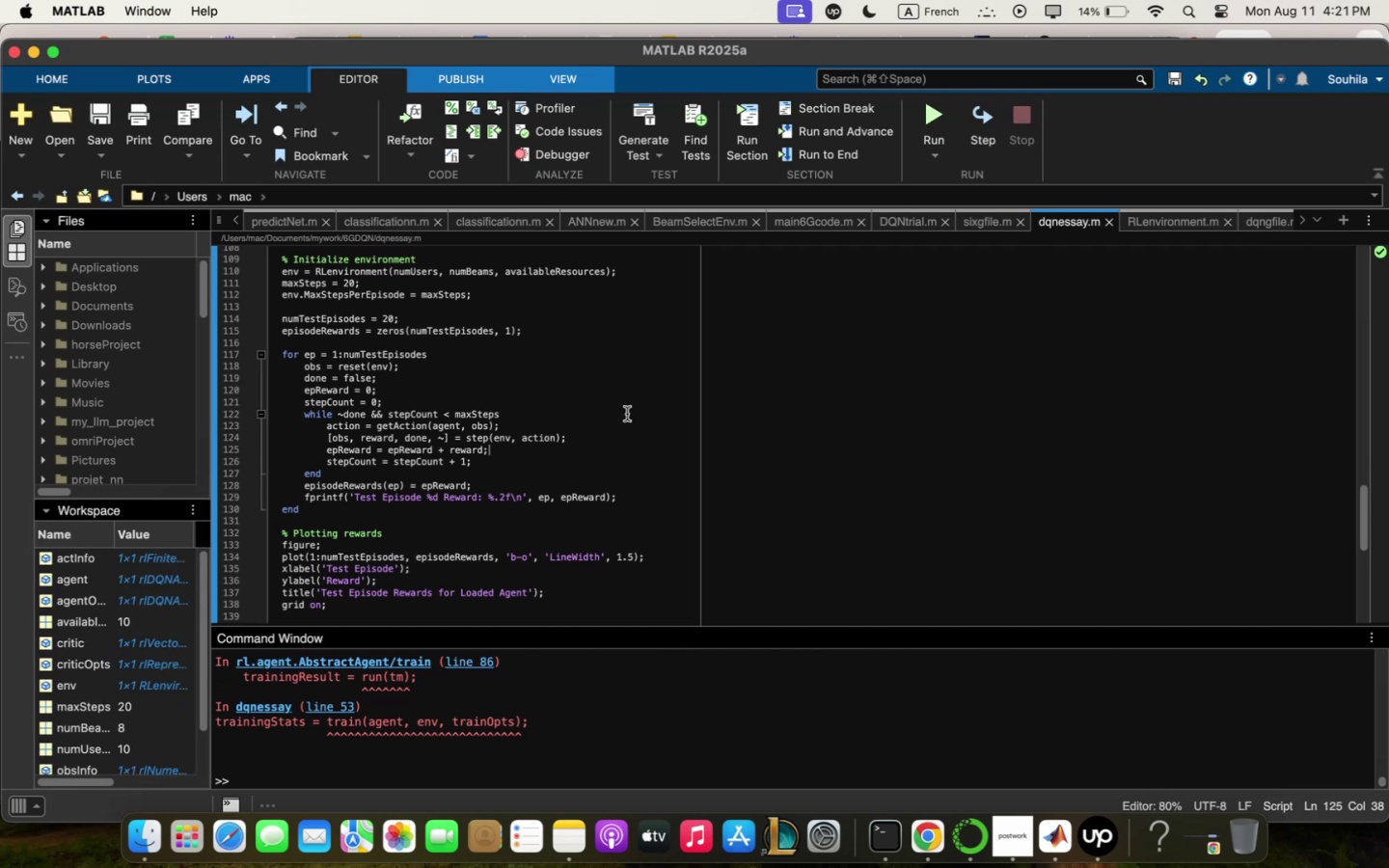 
key(Meta+CommandLeft)
 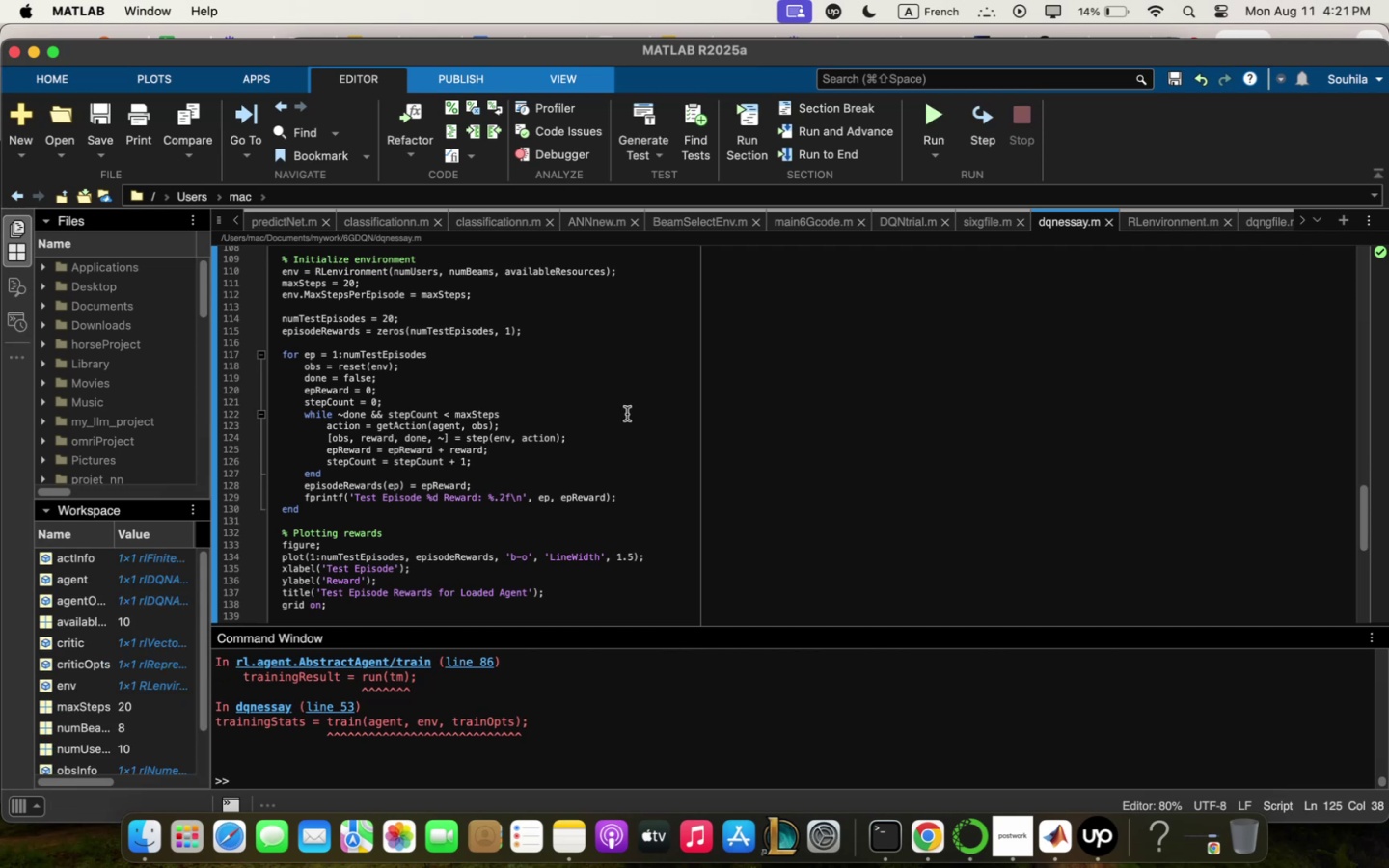 
key(Meta+Q)
 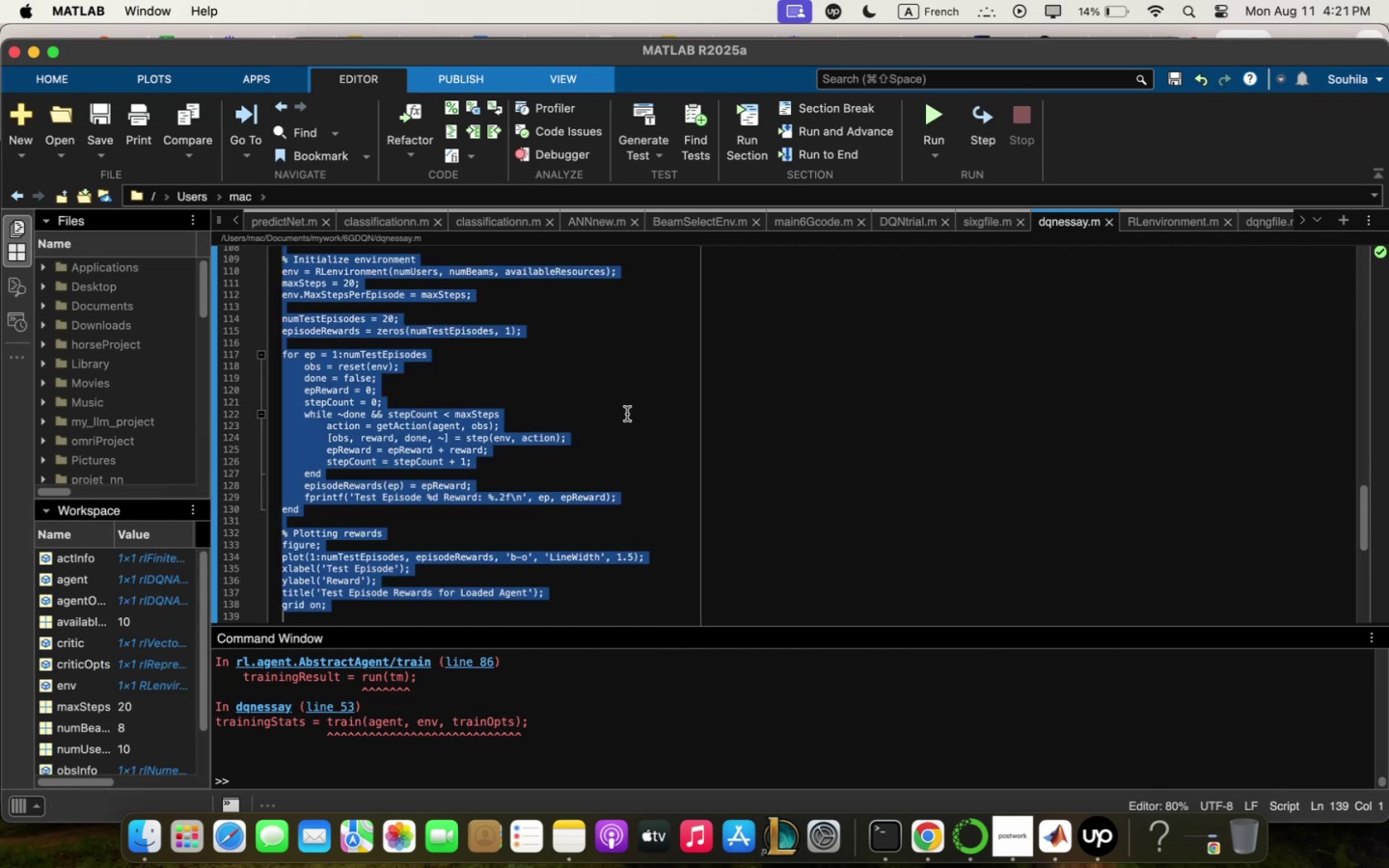 
key(Backspace)
 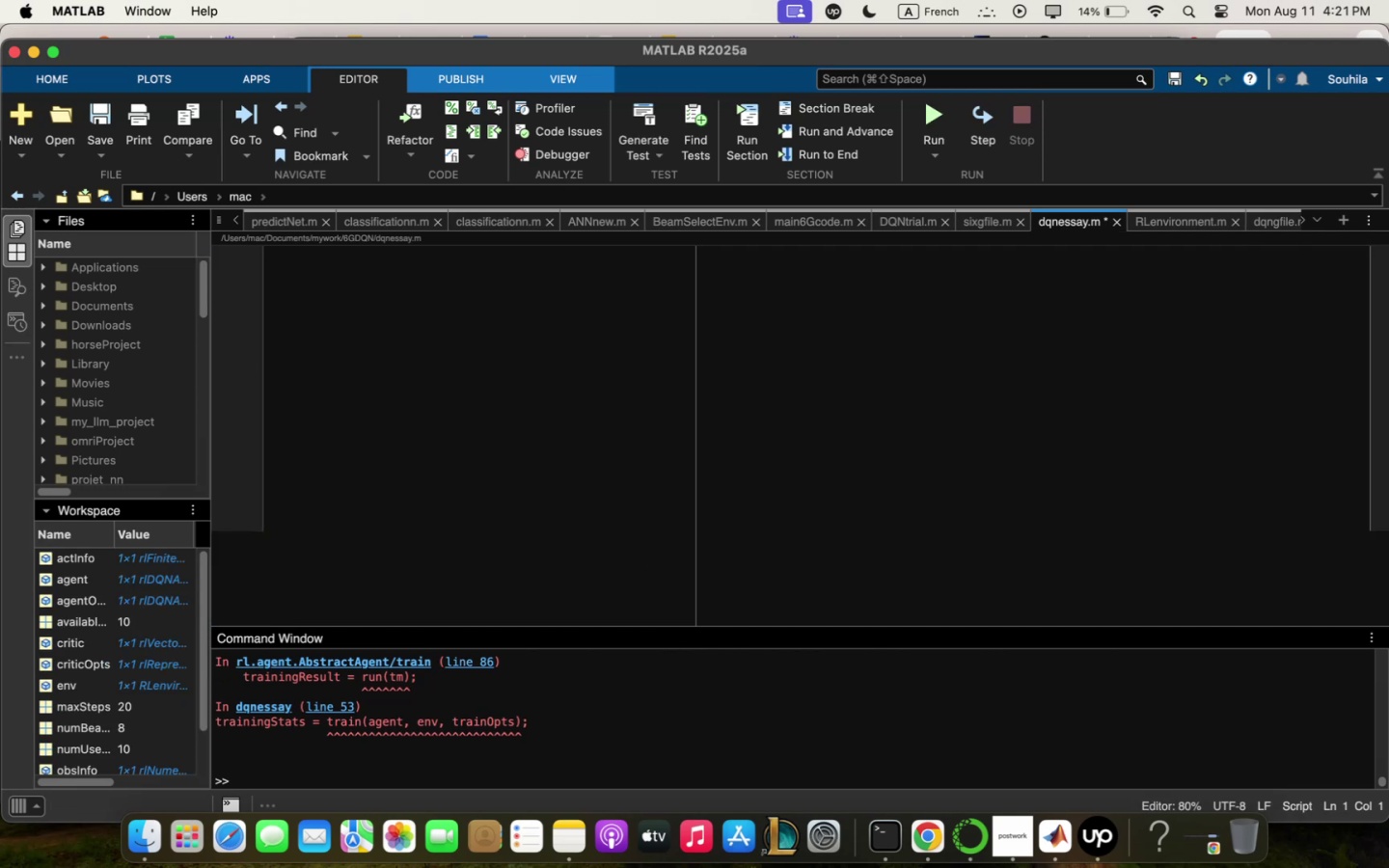 
key(Meta+CommandLeft)
 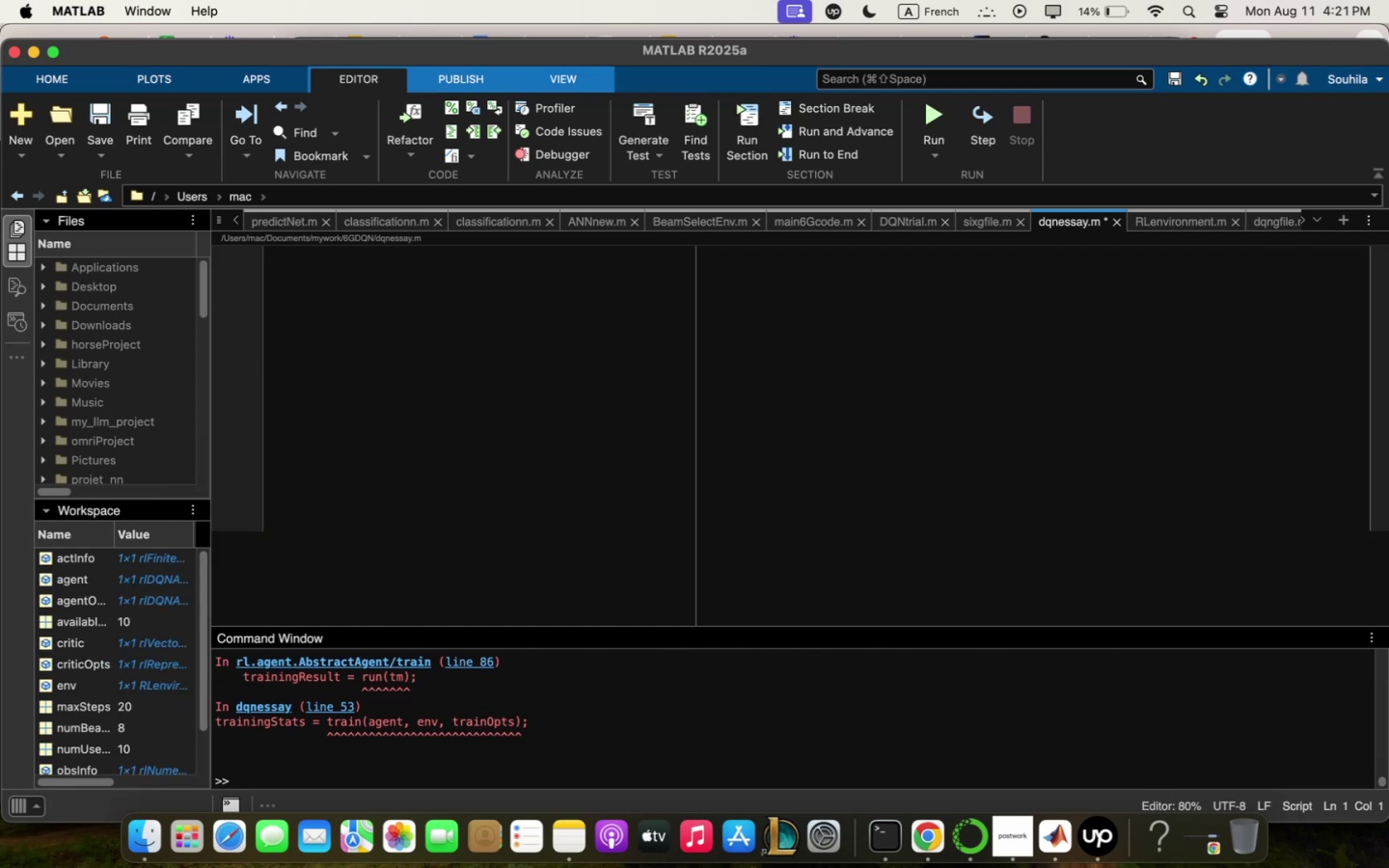 
key(Meta+V)
 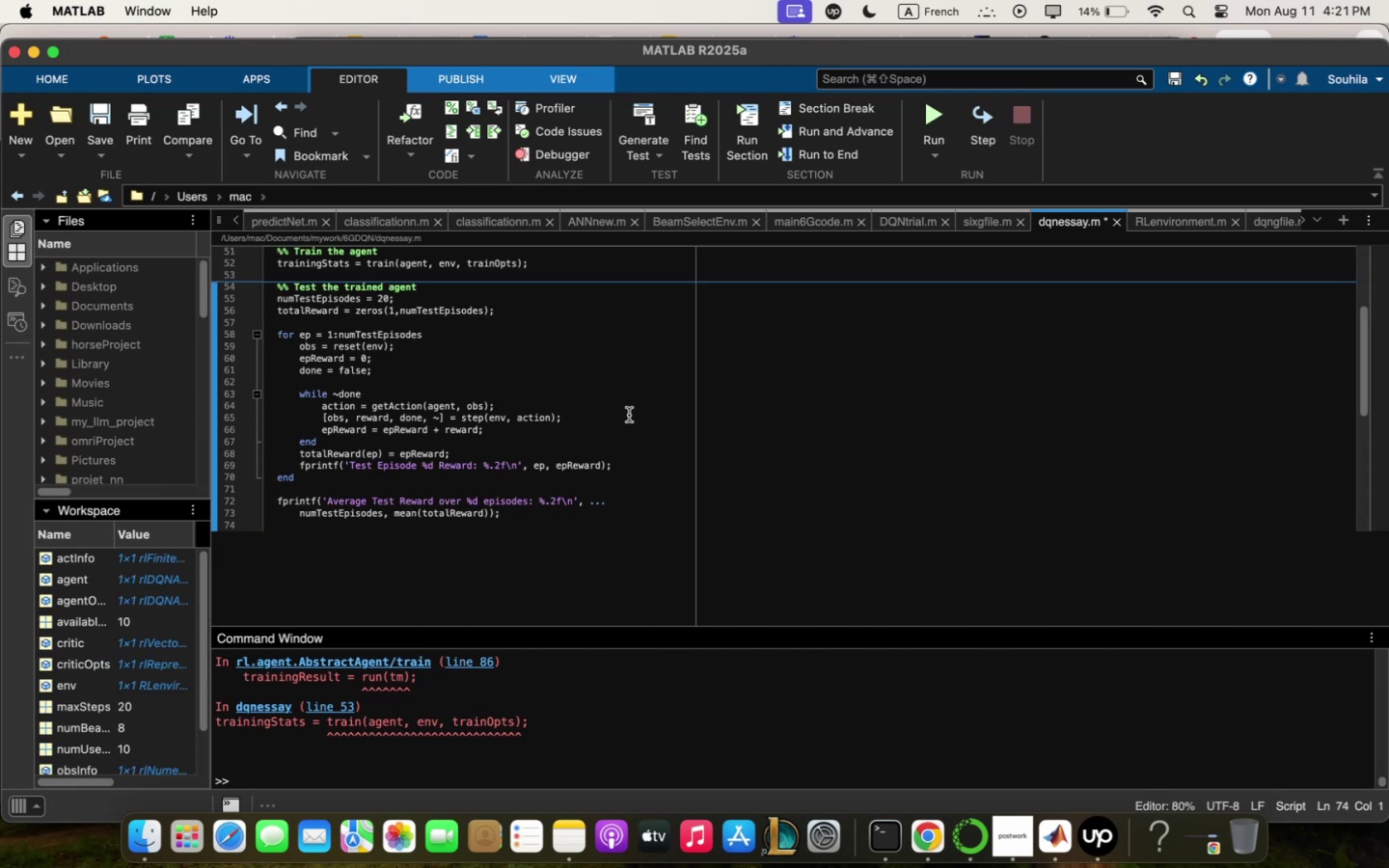 
scroll: coordinate [512, 327], scroll_direction: up, amount: 56.0
 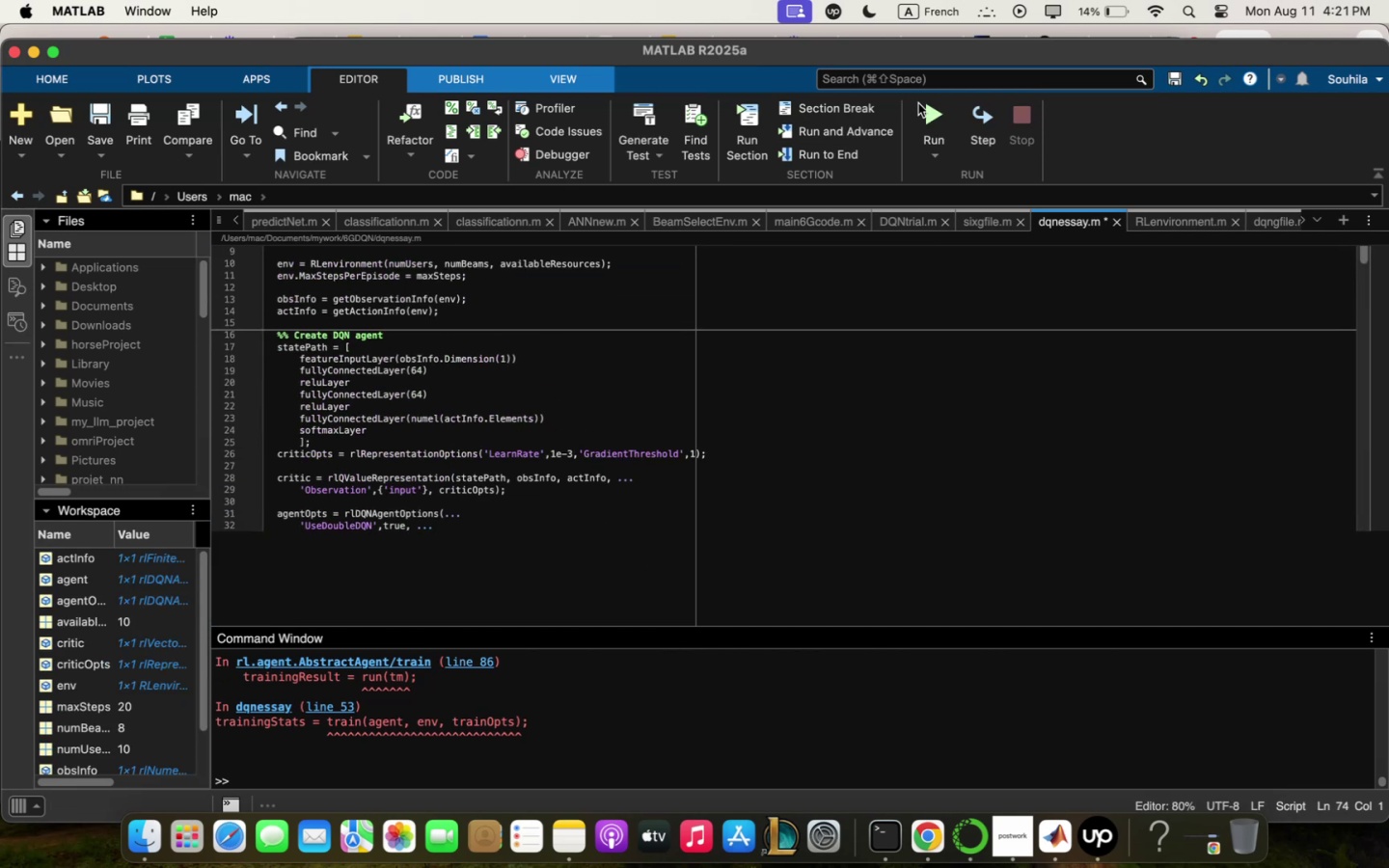 
left_click([925, 106])
 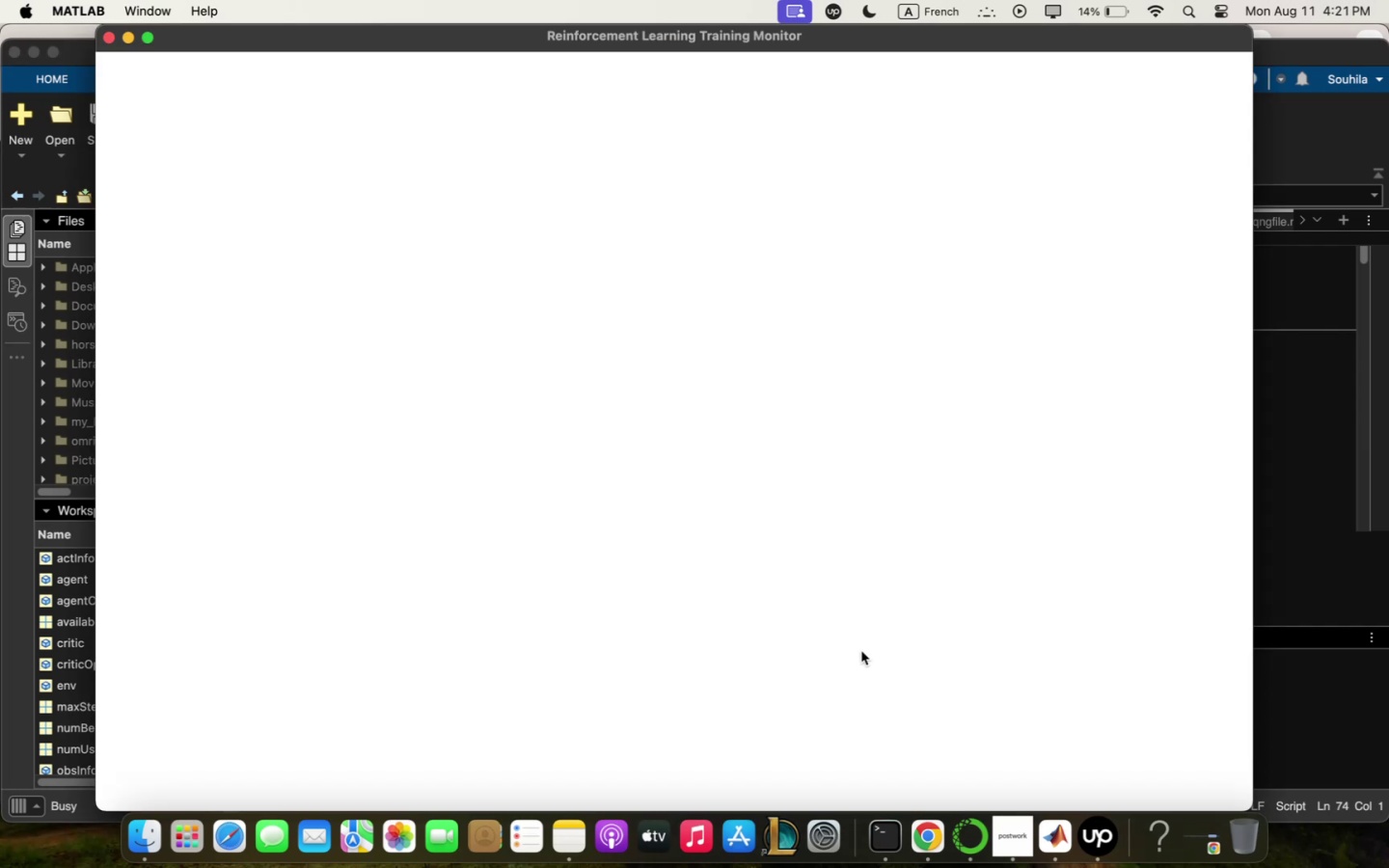 
wait(12.75)
 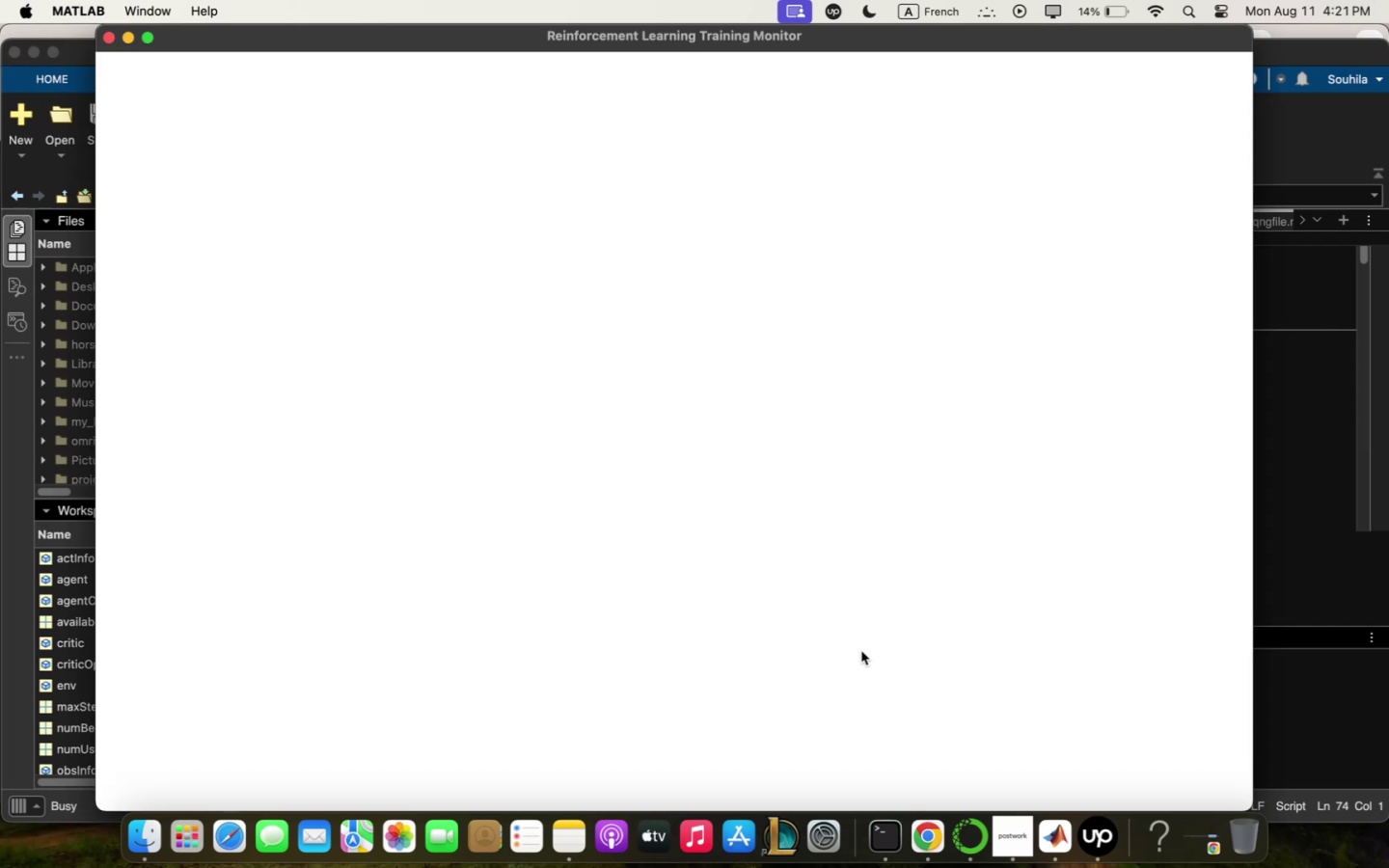 
left_click_drag(start_coordinate=[886, 40], to_coordinate=[1299, 70])
 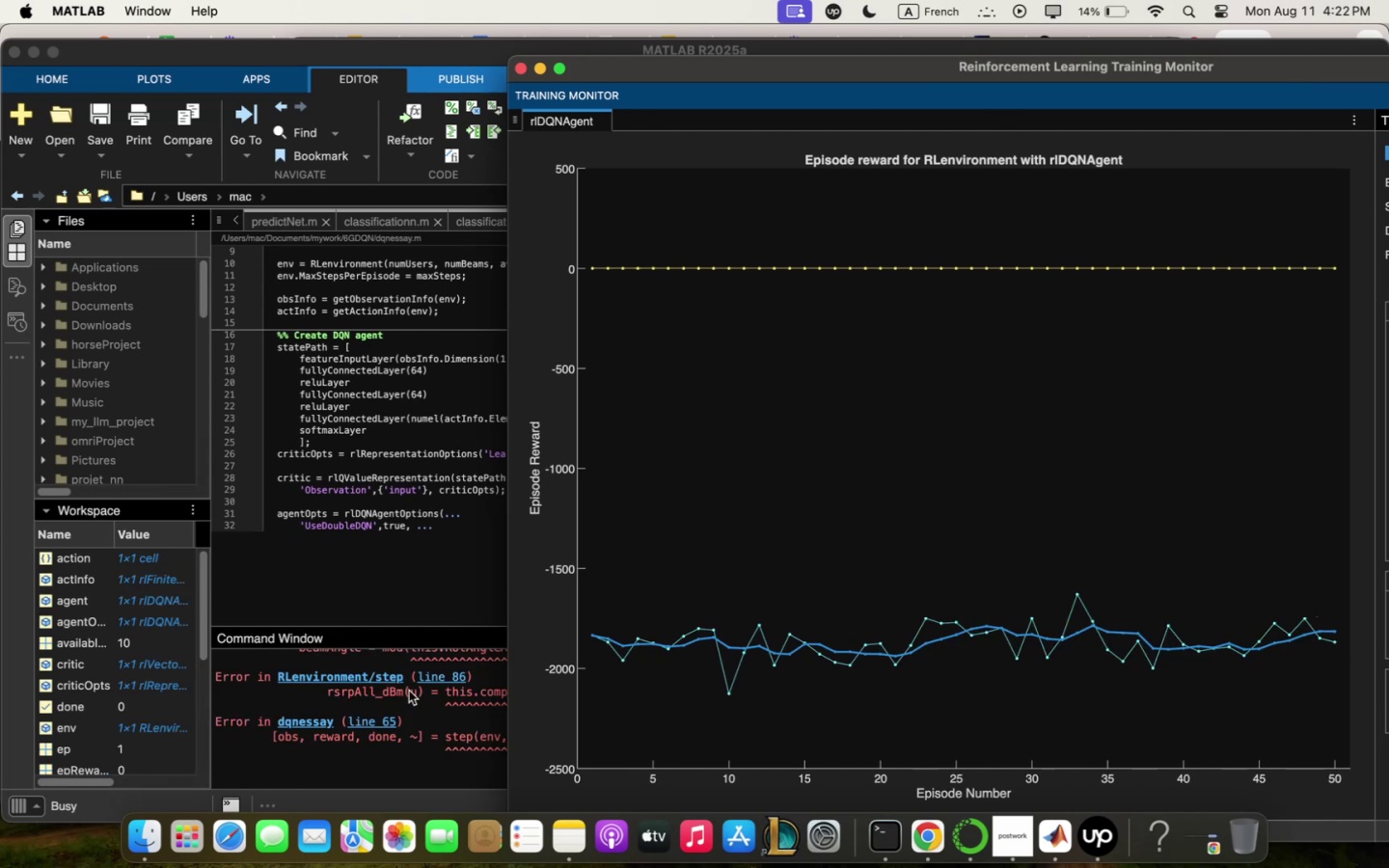 
left_click([416, 780])
 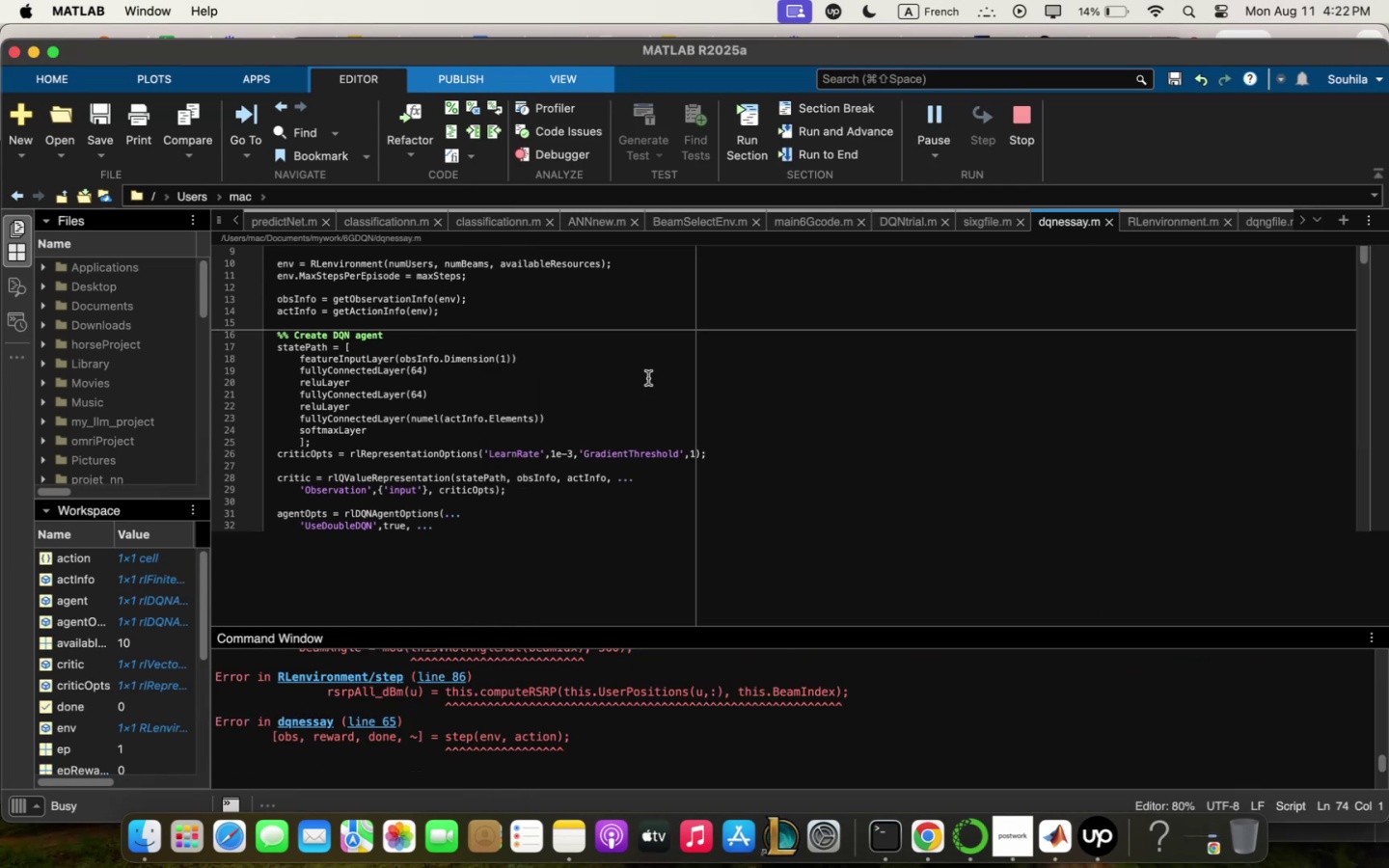 
left_click([670, 358])
 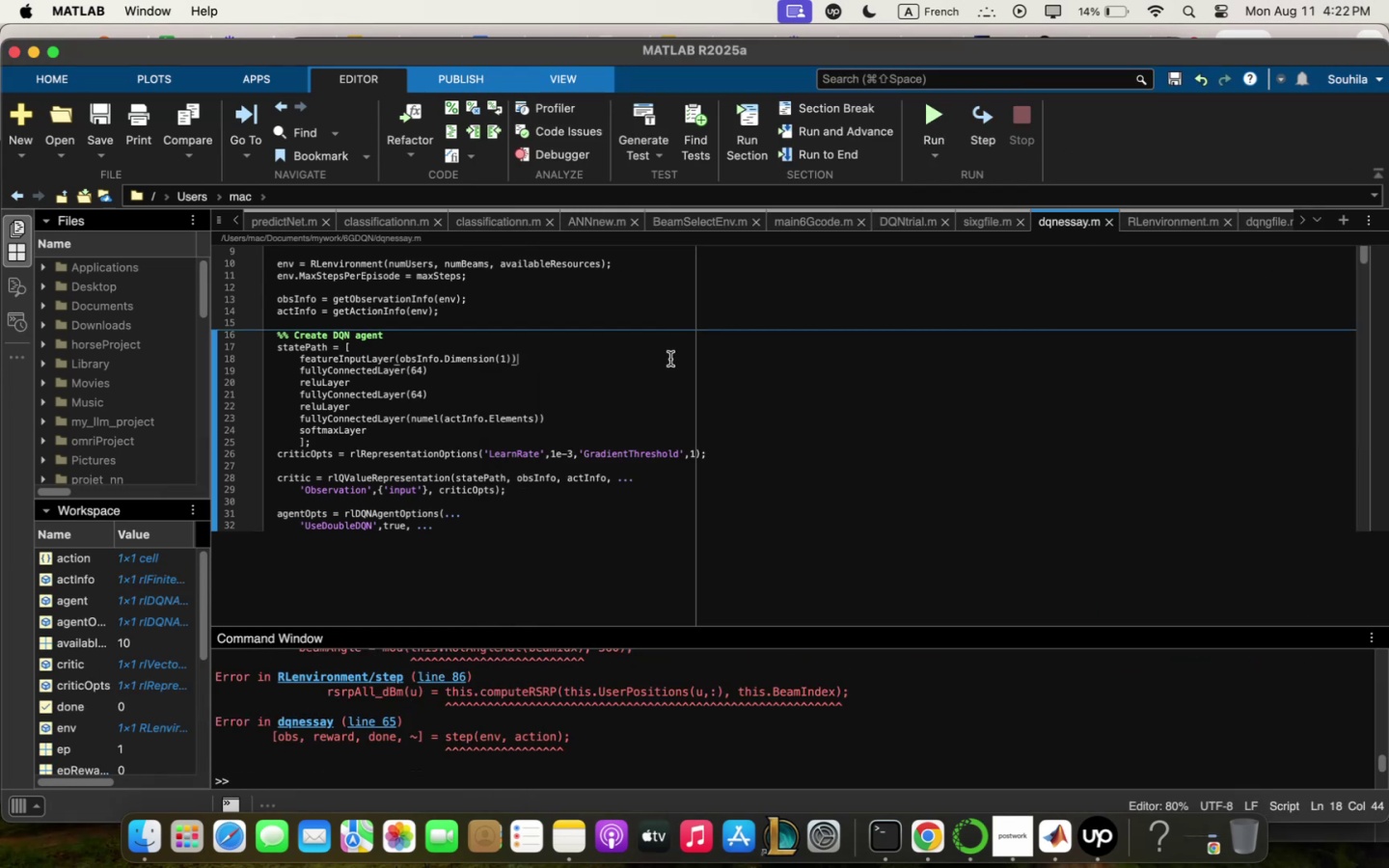 
scroll: coordinate [670, 370], scroll_direction: down, amount: 23.0
 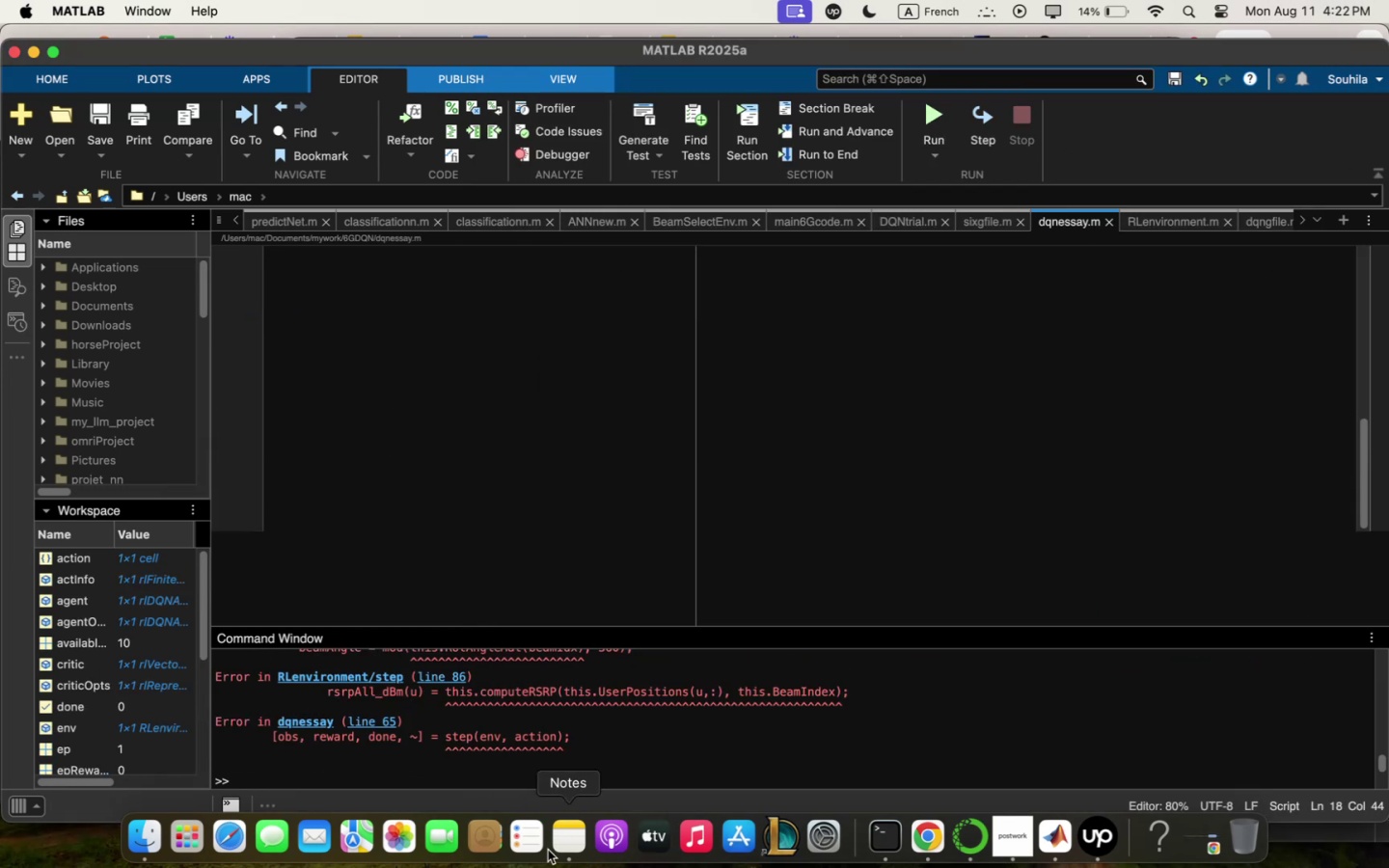 
left_click([560, 852])
 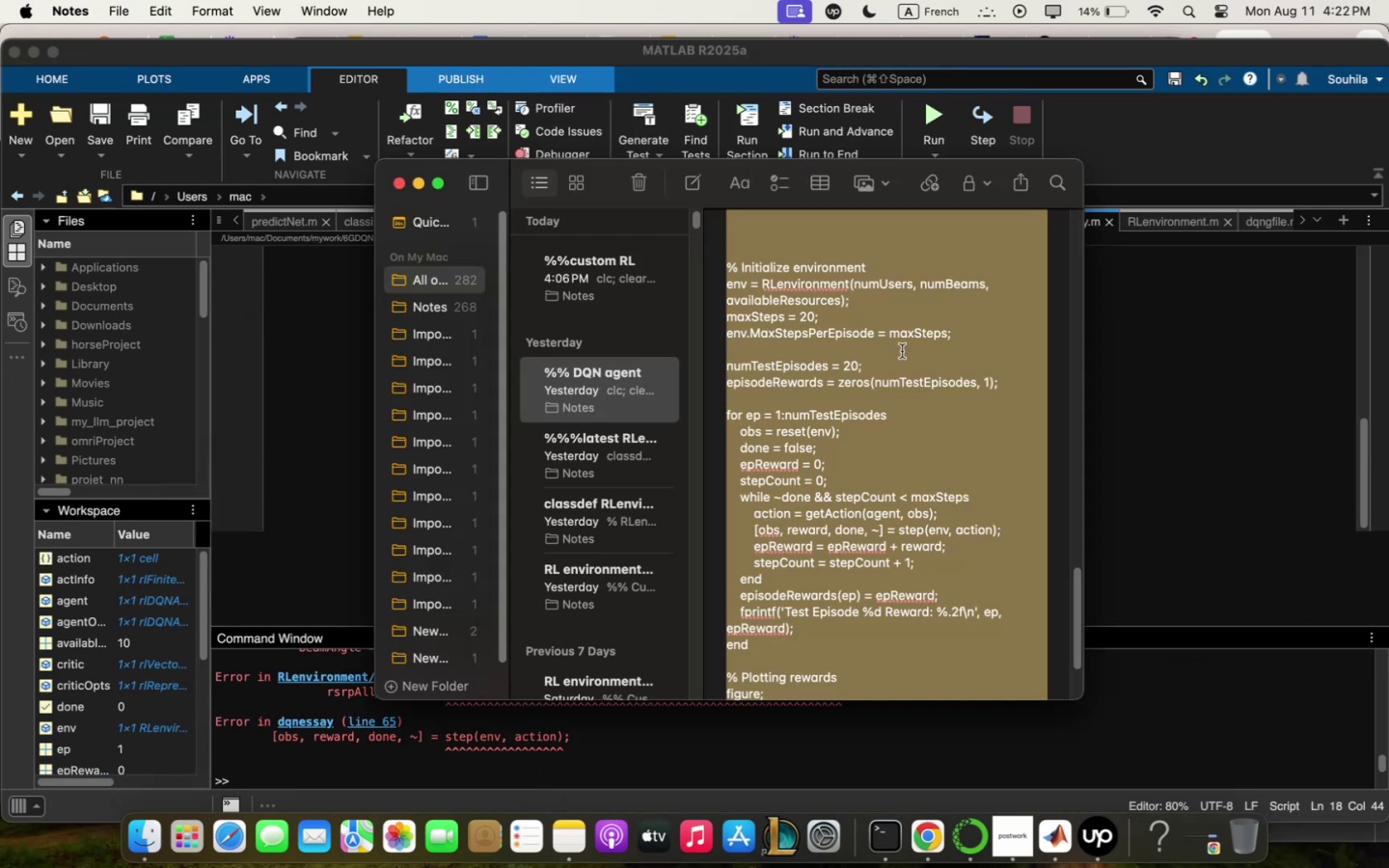 
scroll: coordinate [905, 383], scroll_direction: up, amount: 190.0
 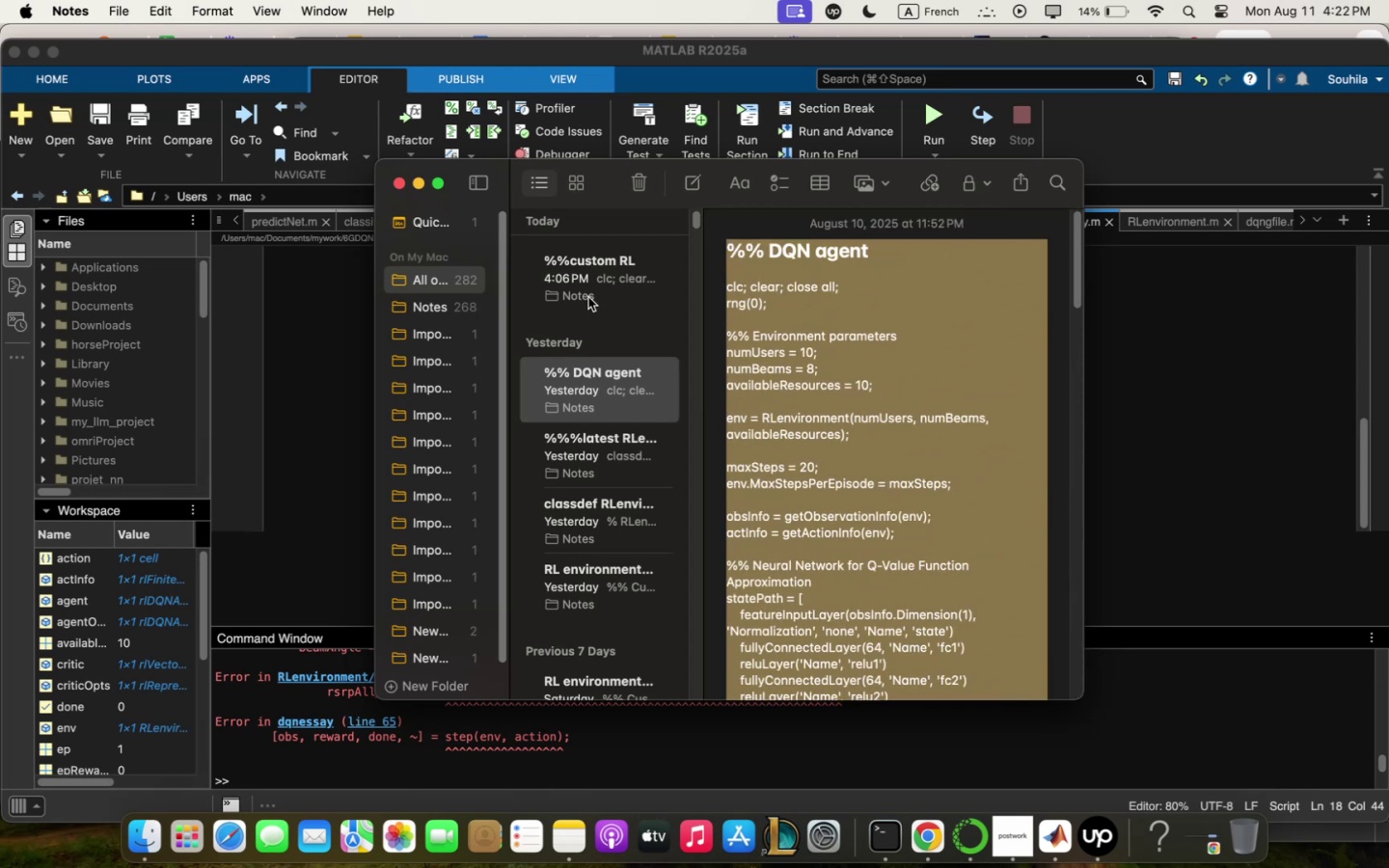 
left_click([606, 259])
 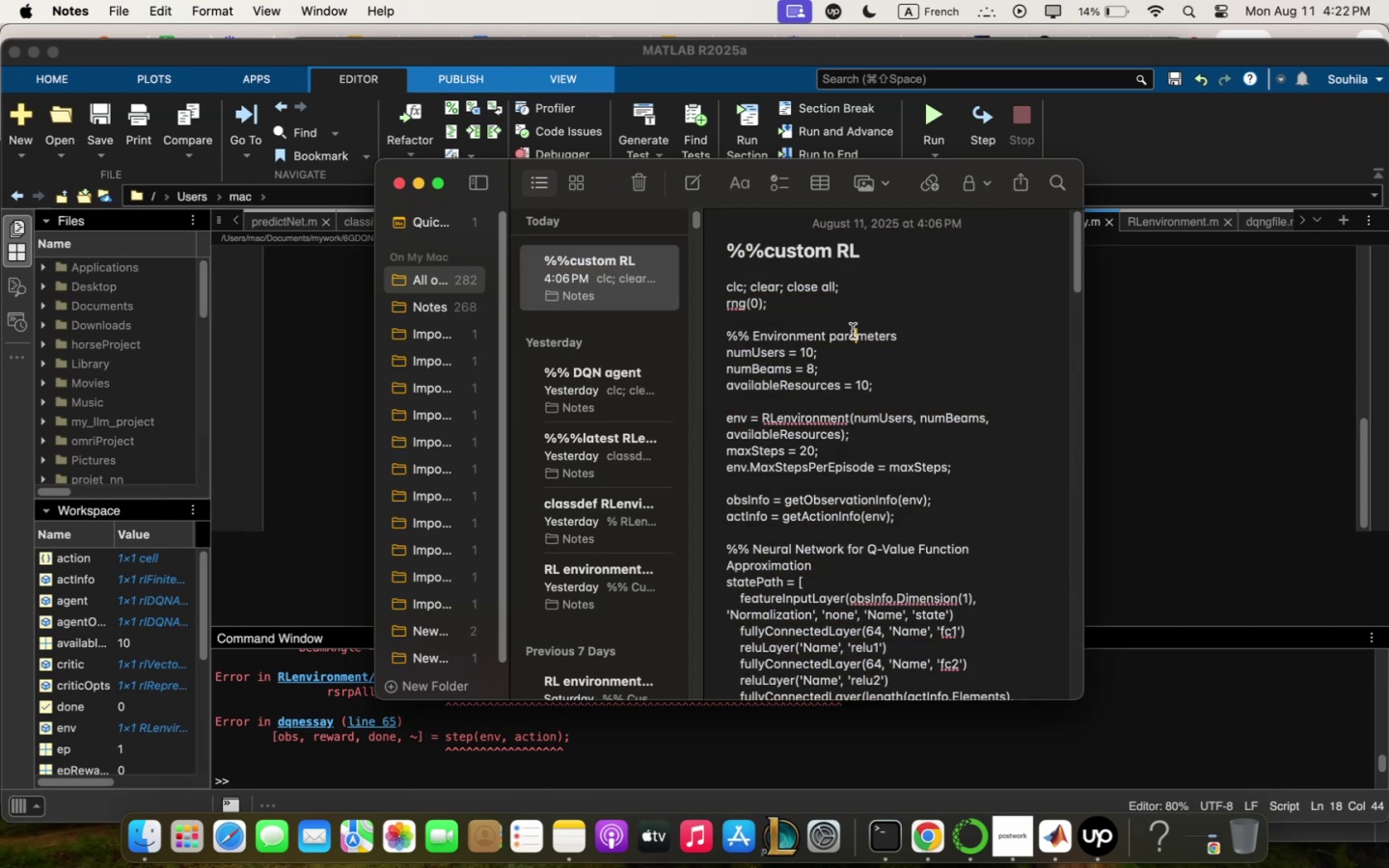 
key(Meta+Q)
 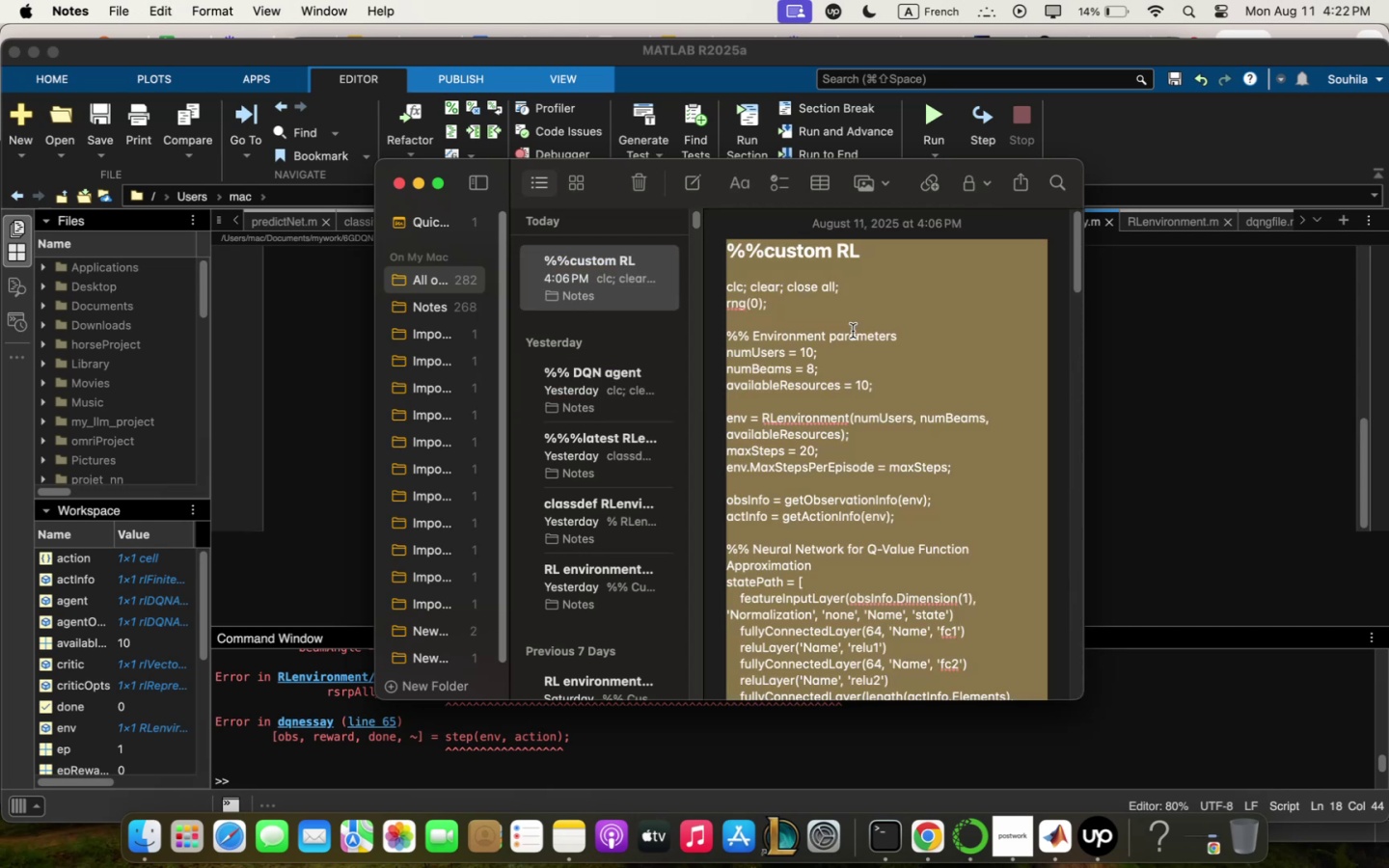 
key(Meta+C)
 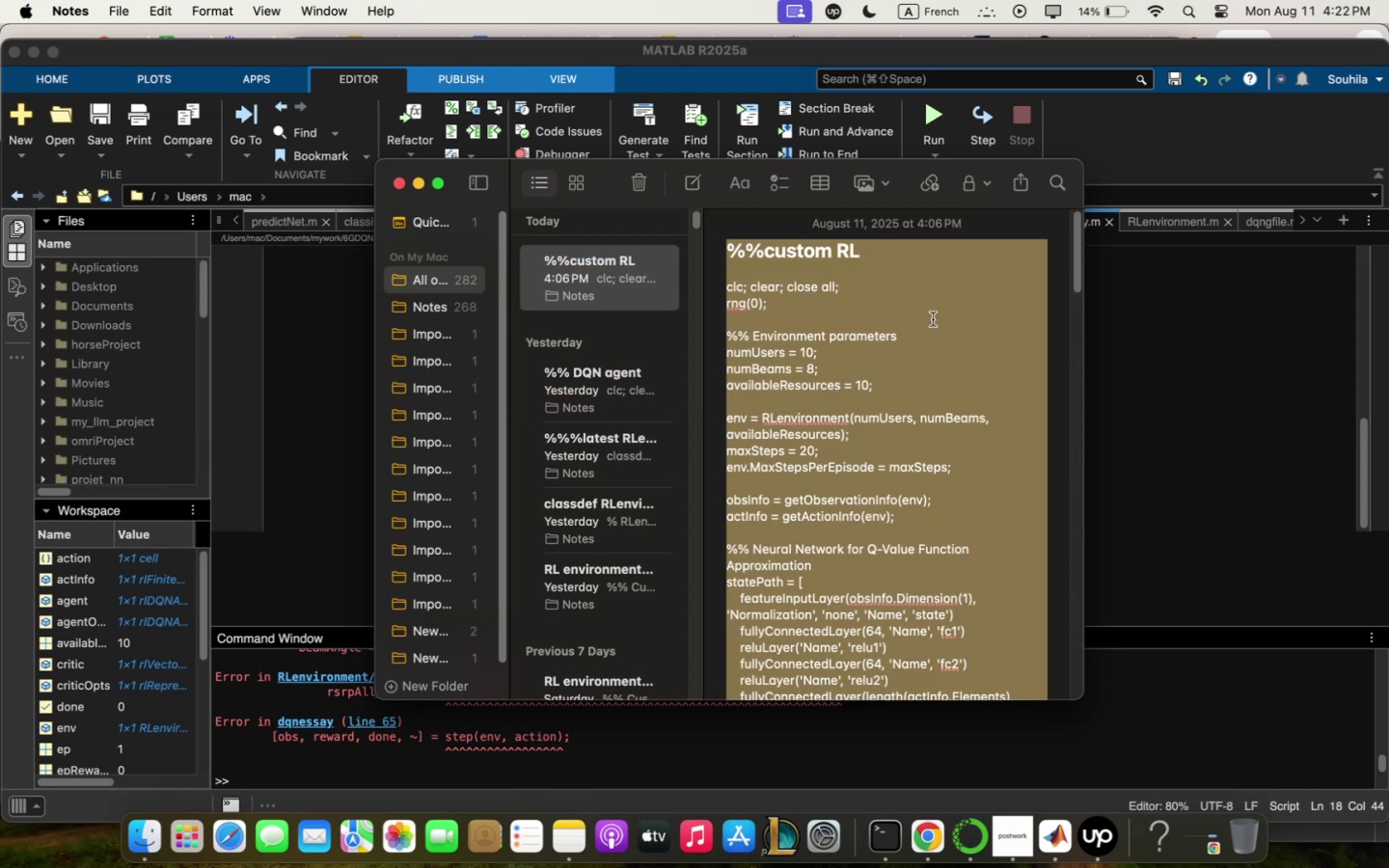 
left_click([1348, 312])
 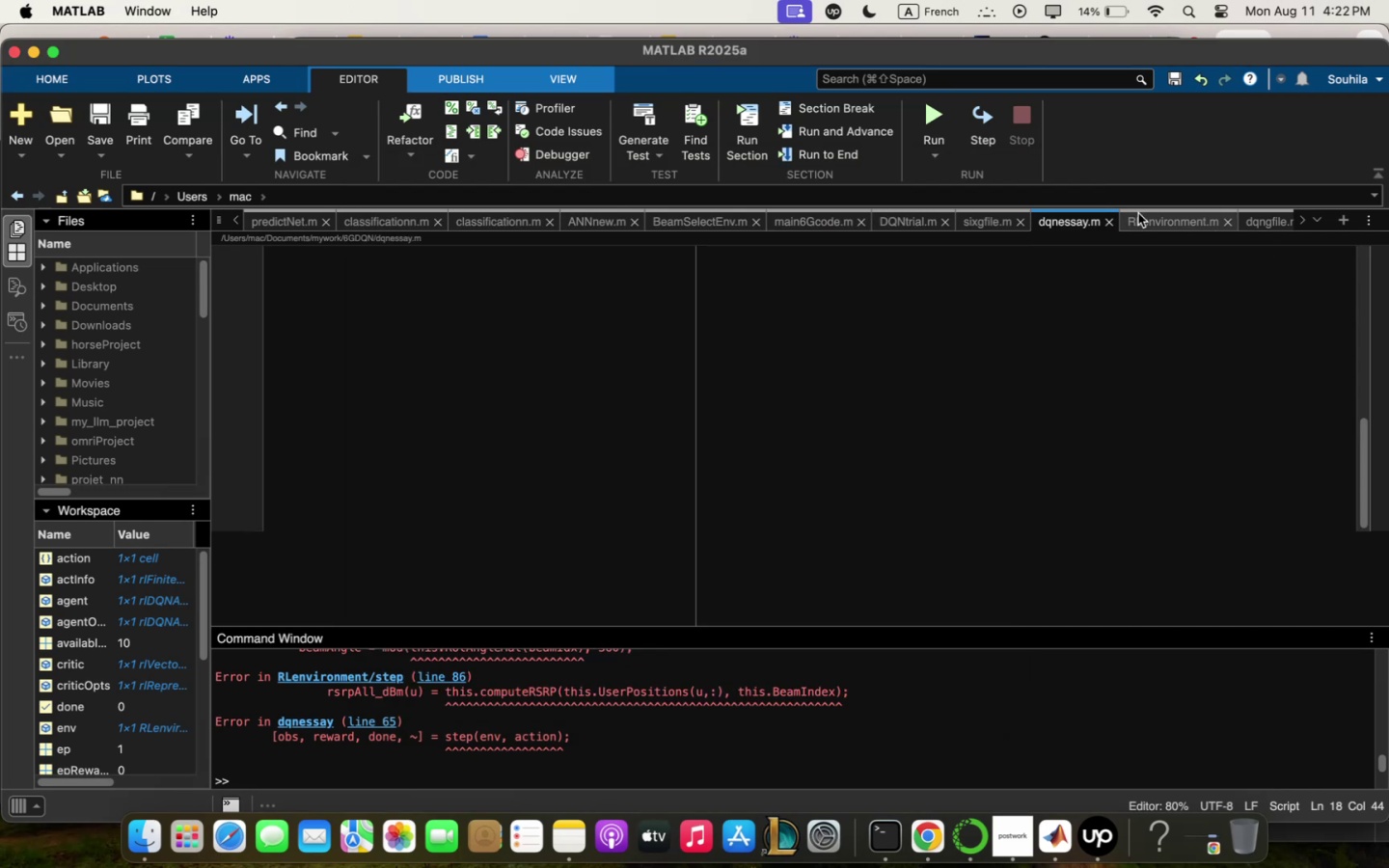 
left_click([1136, 211])
 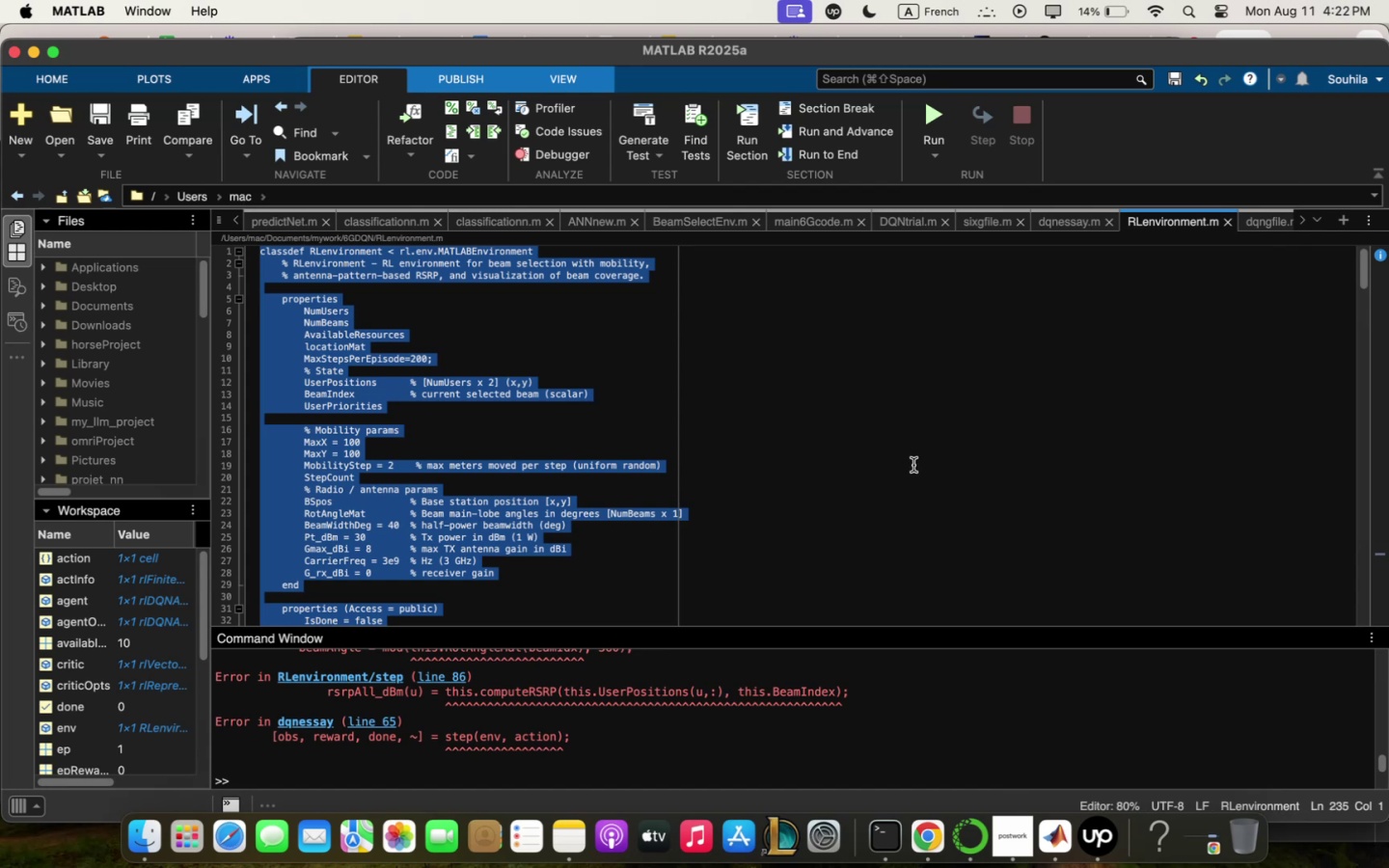 
scroll: coordinate [913, 465], scroll_direction: down, amount: 60.0
 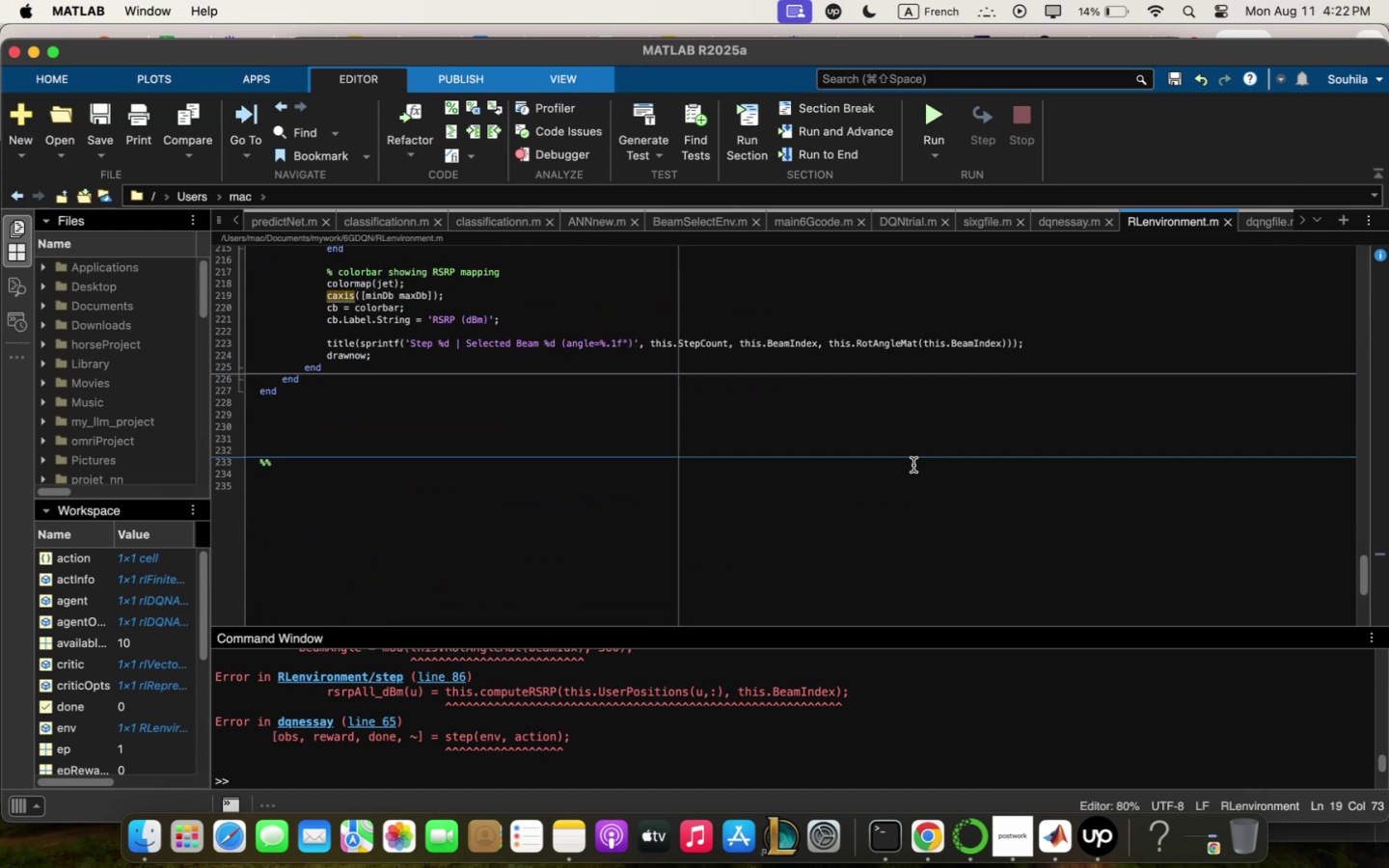 
scroll: coordinate [639, 493], scroll_direction: up, amount: 96.0
 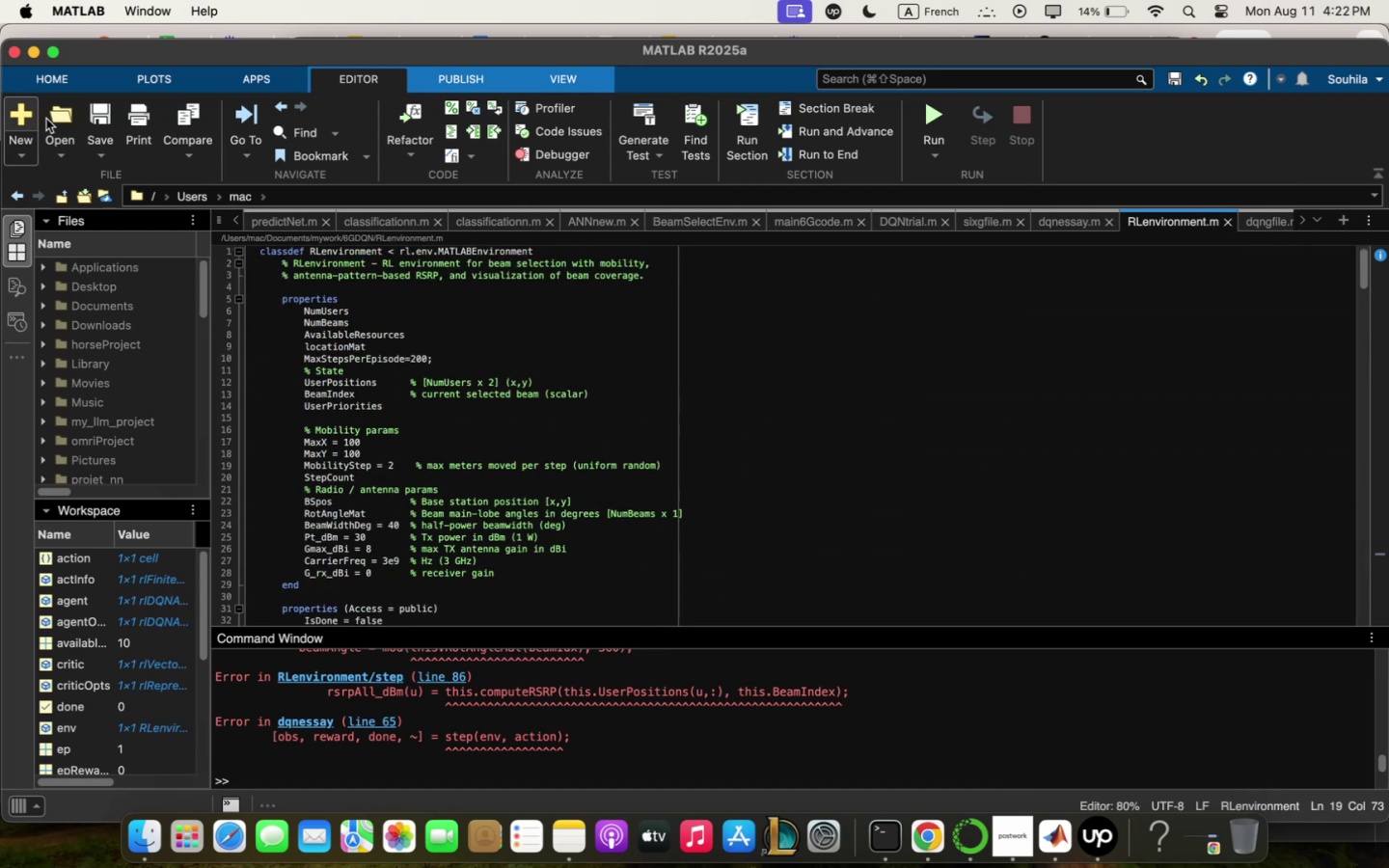 
left_click([100, 103])
 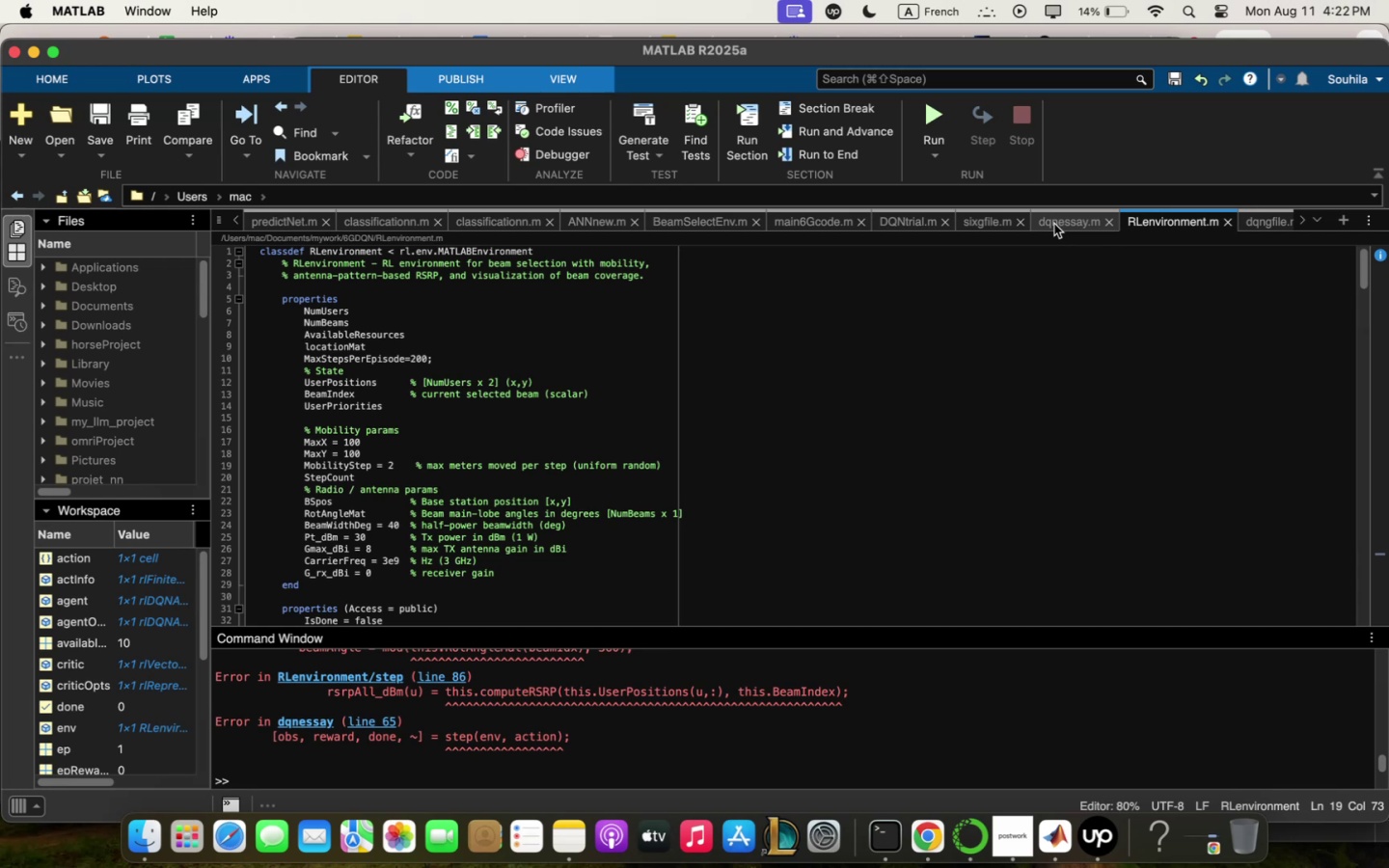 
left_click([940, 401])
 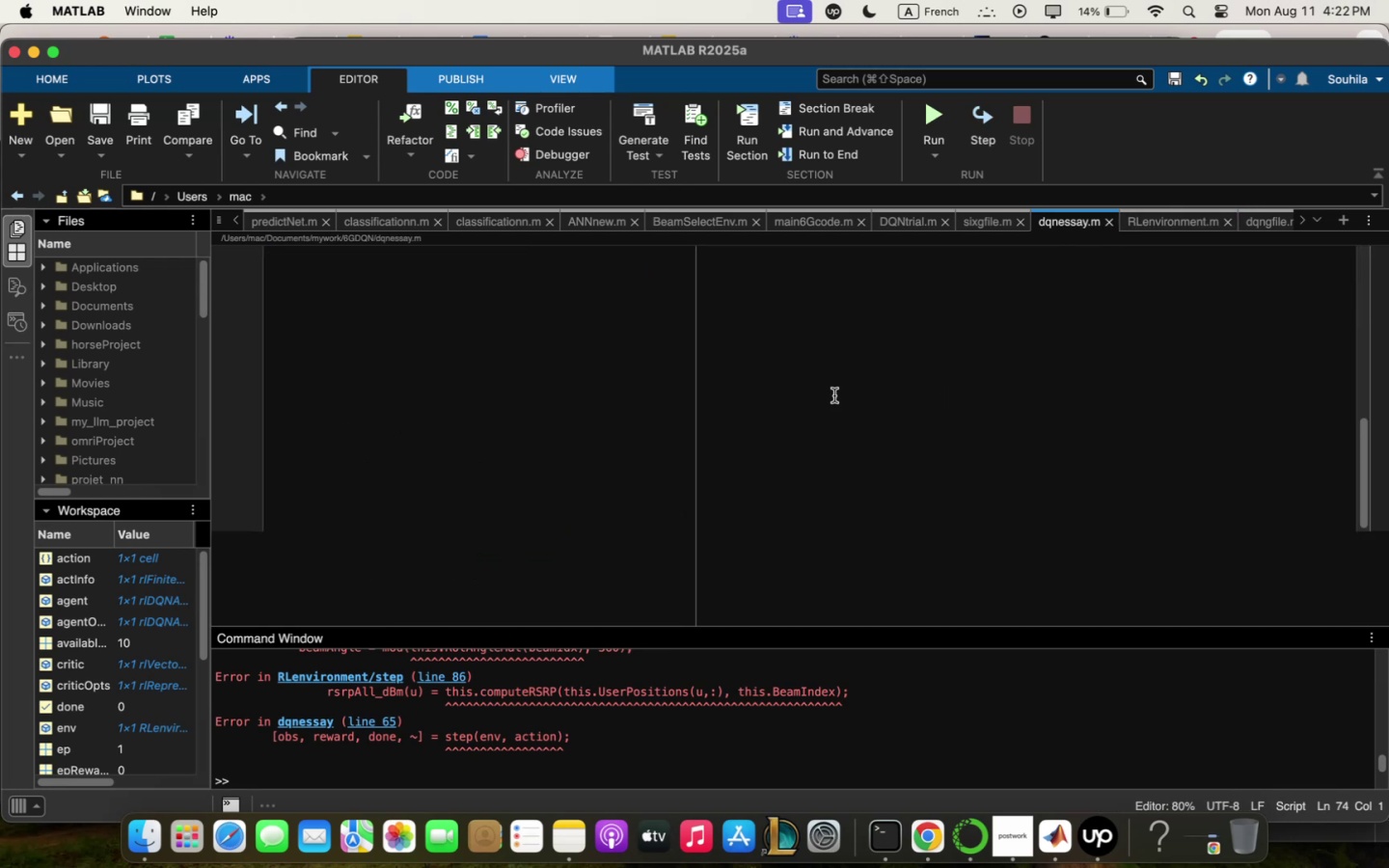 
scroll: coordinate [600, 391], scroll_direction: down, amount: 8.0
 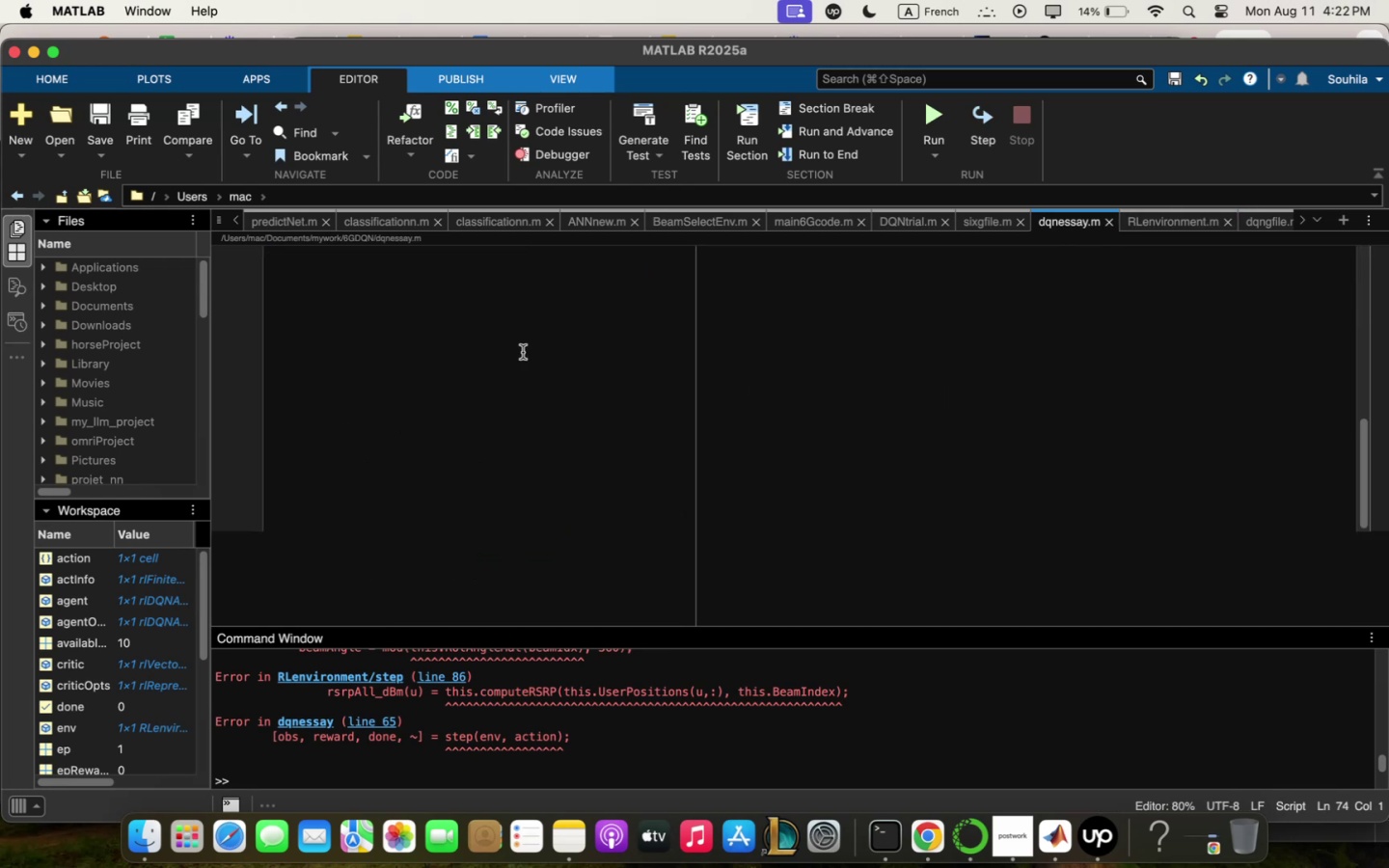 
left_click([523, 352])
 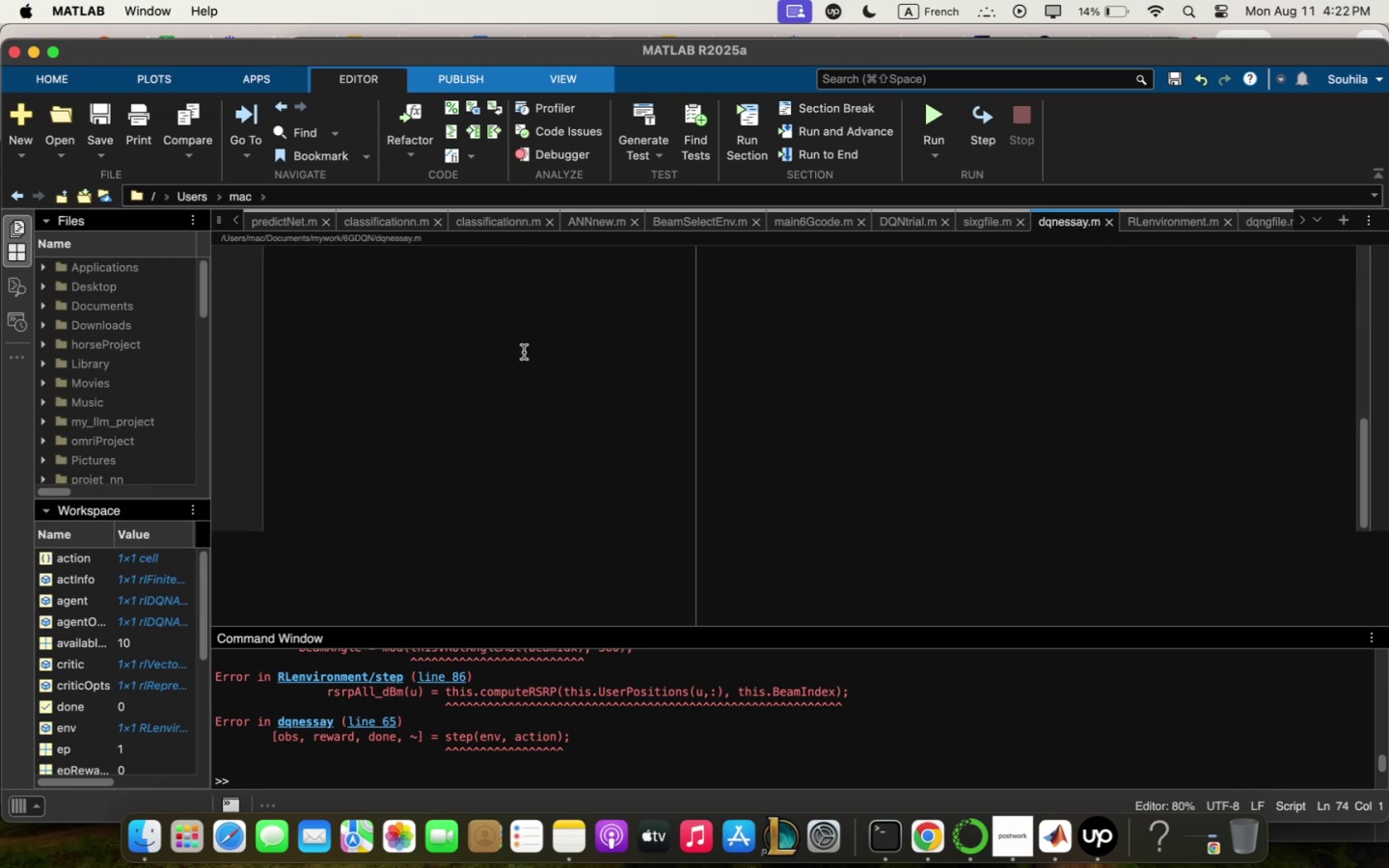 
key(Meta+Q)
 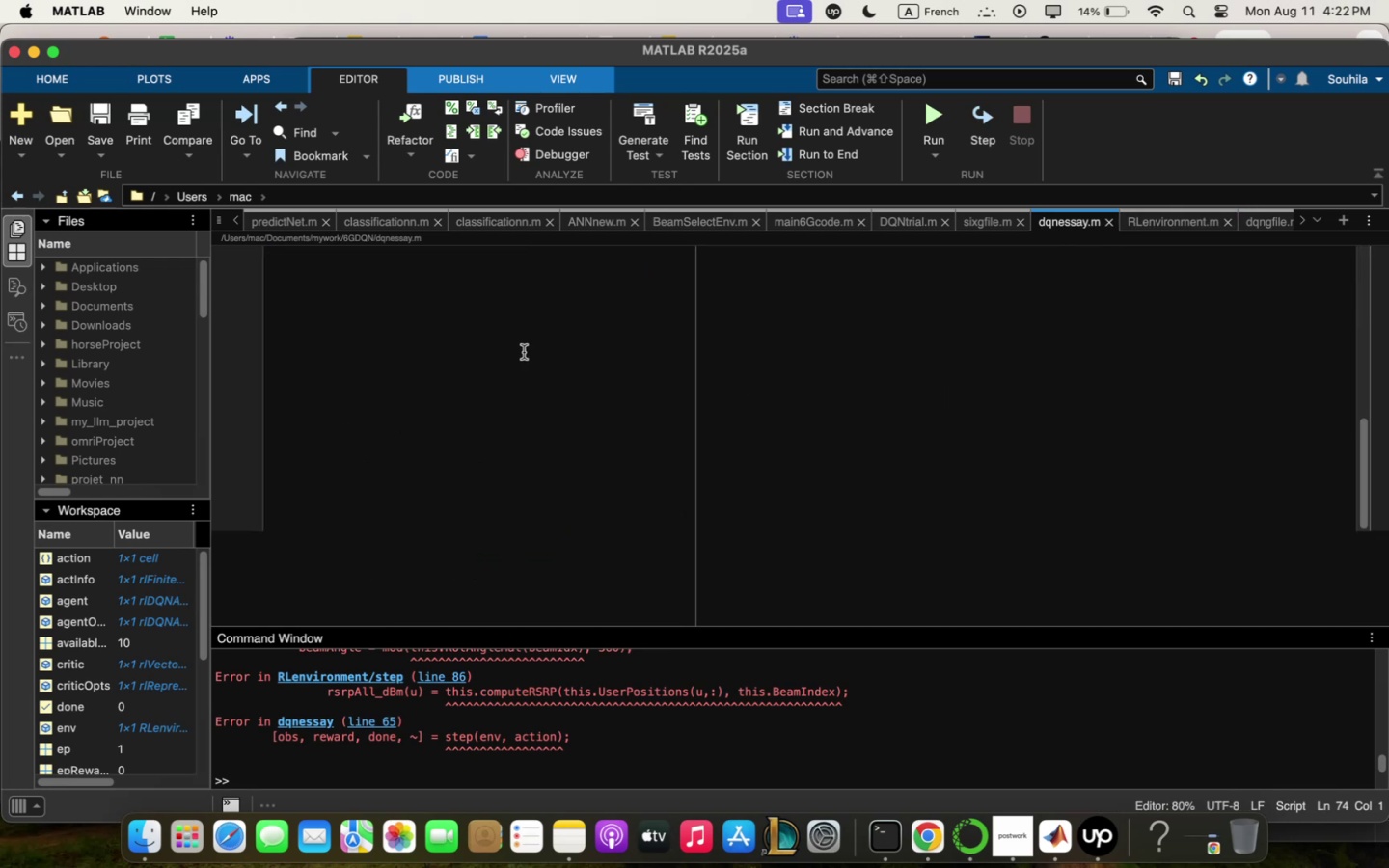 
key(Backspace)
 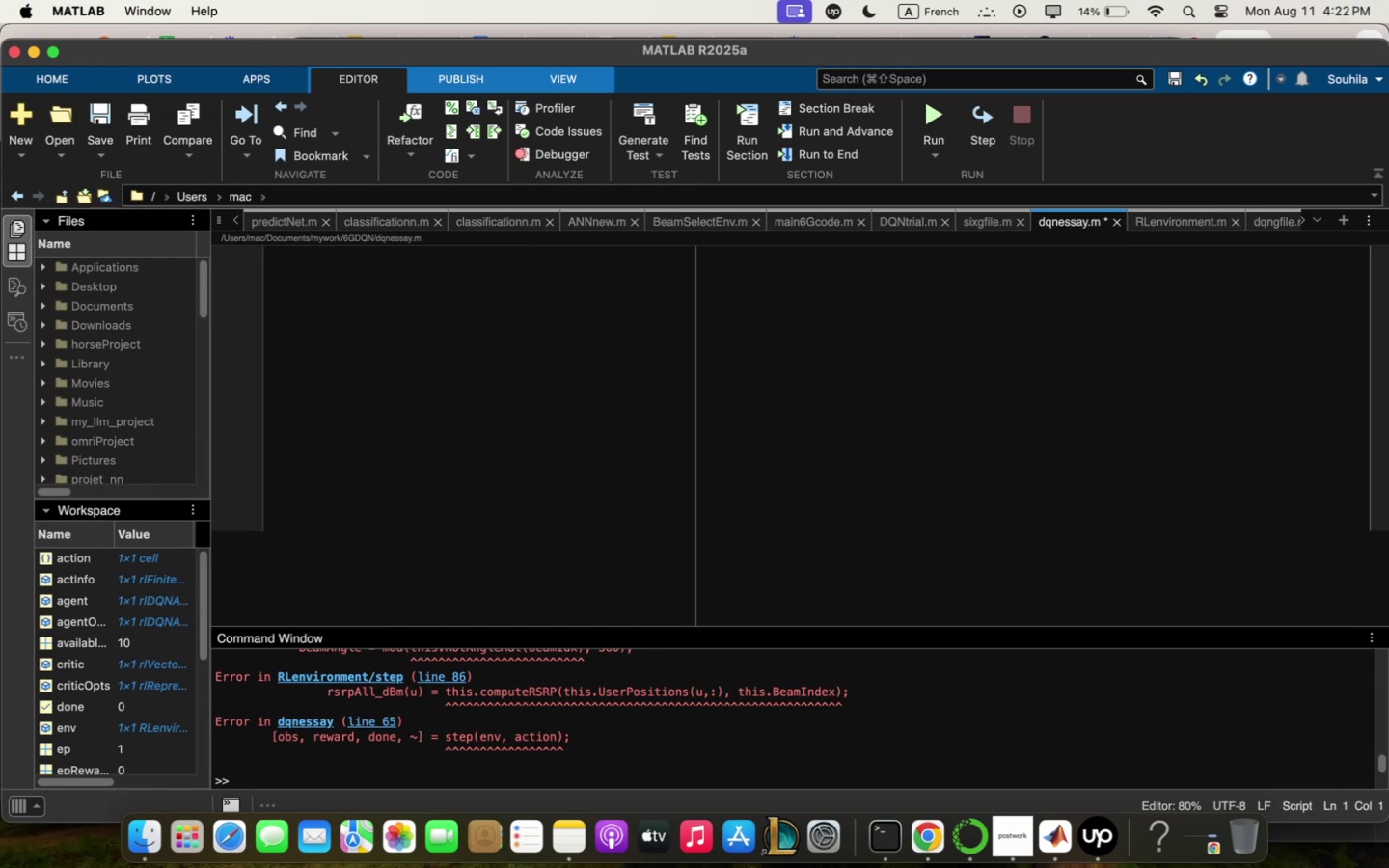 
key(Meta+V)
 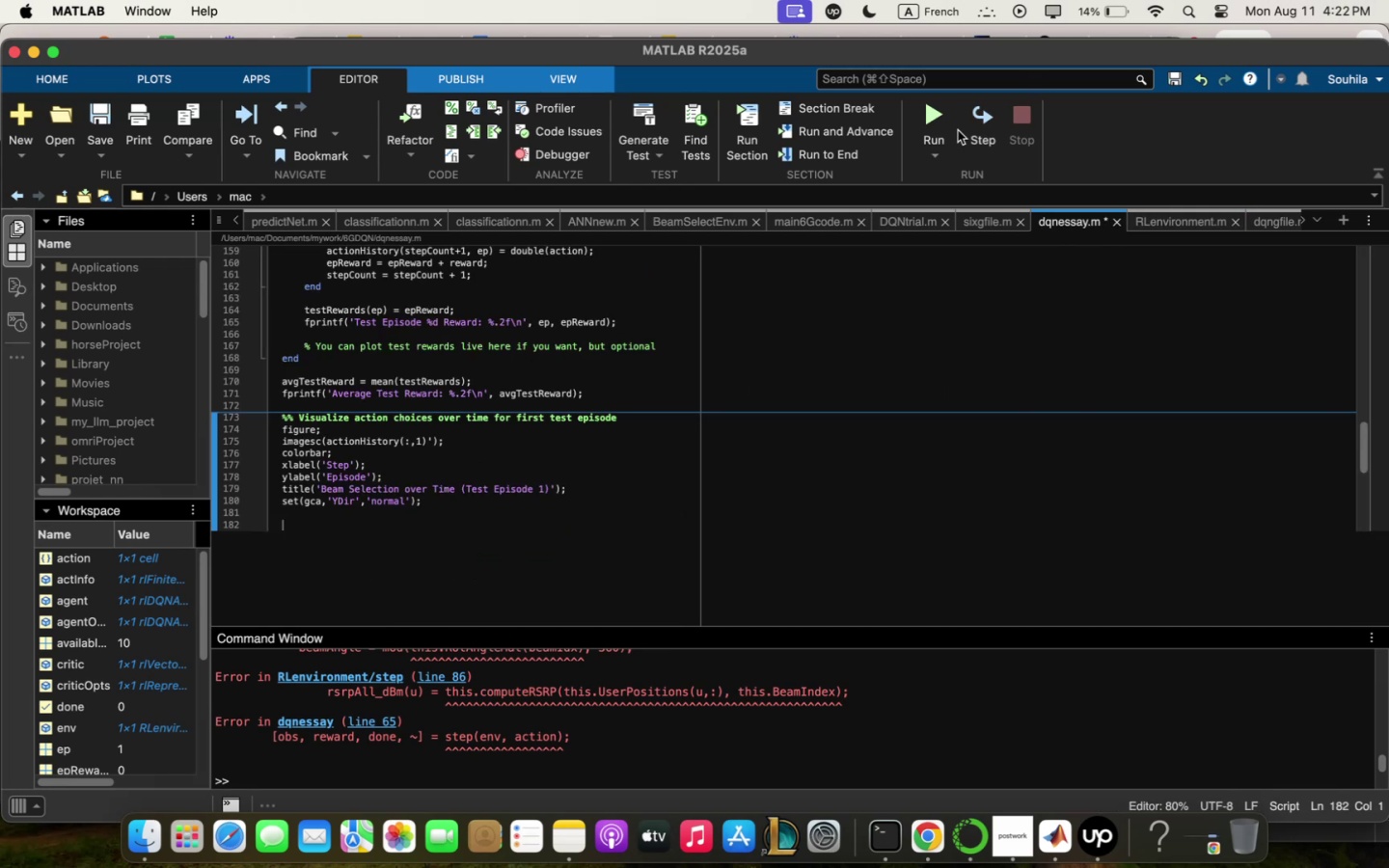 
left_click([945, 113])
 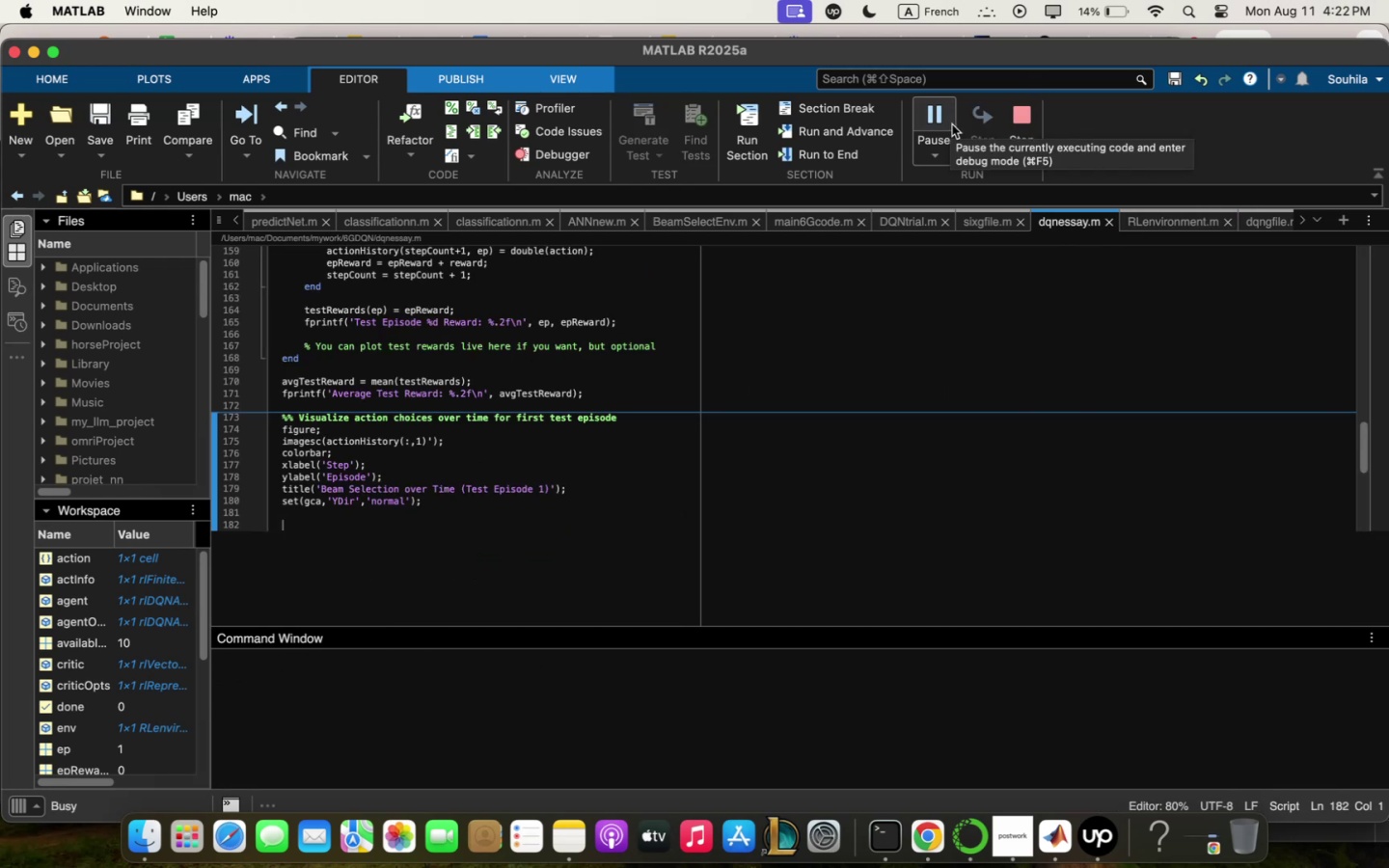 
mouse_move([965, 226])
 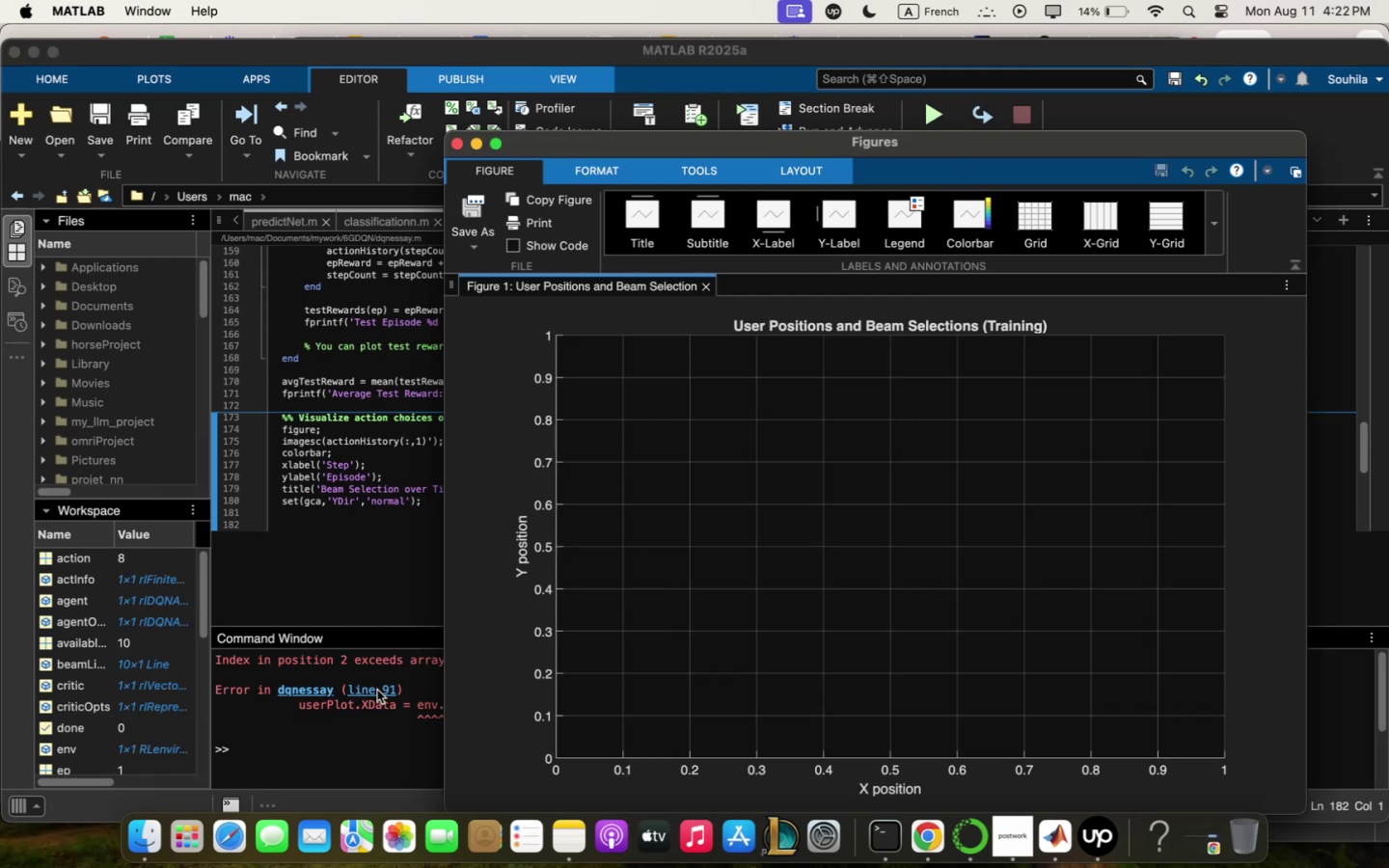 
left_click([396, 674])
 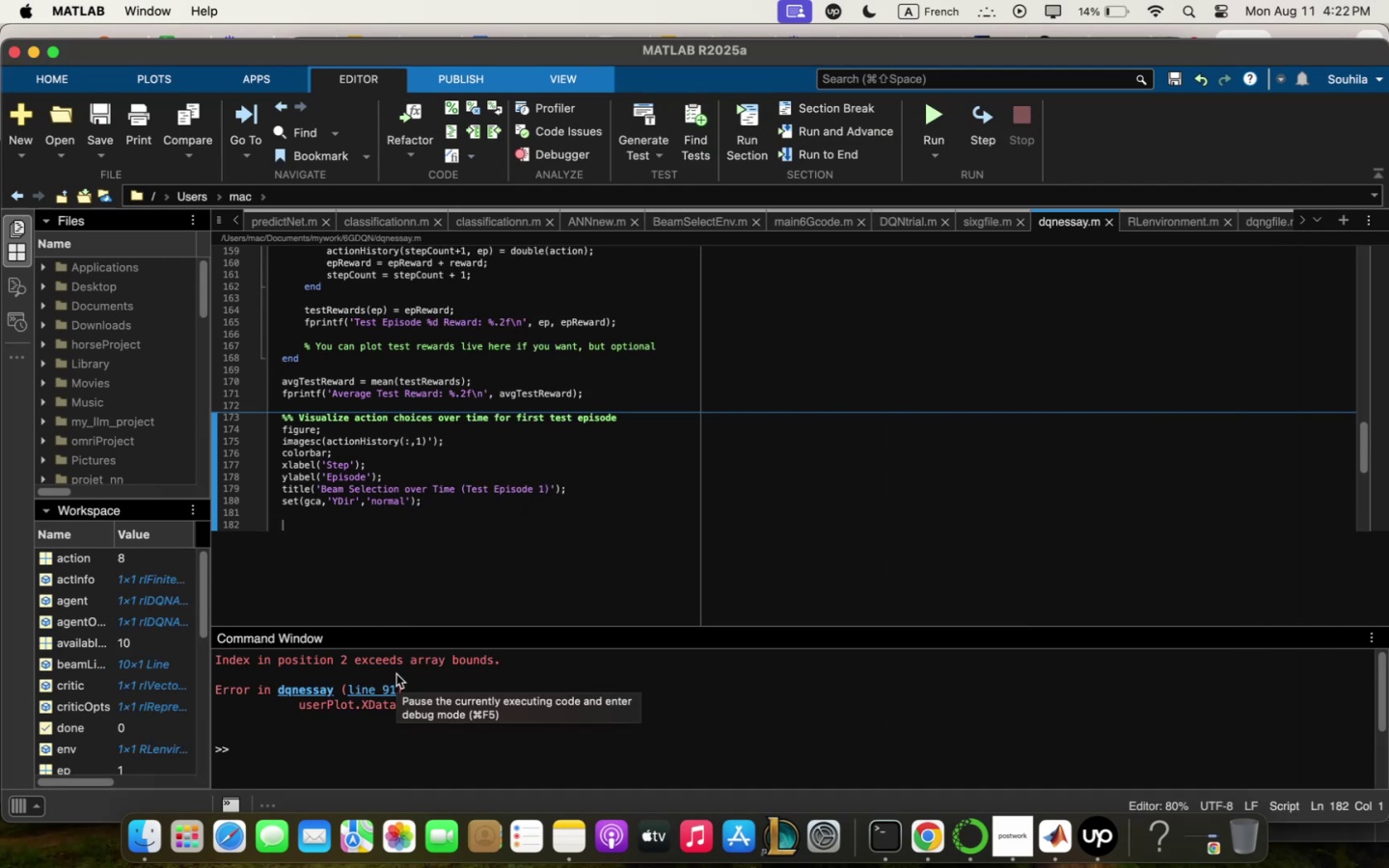 
scroll: coordinate [694, 448], scroll_direction: none, amount: 0.0
 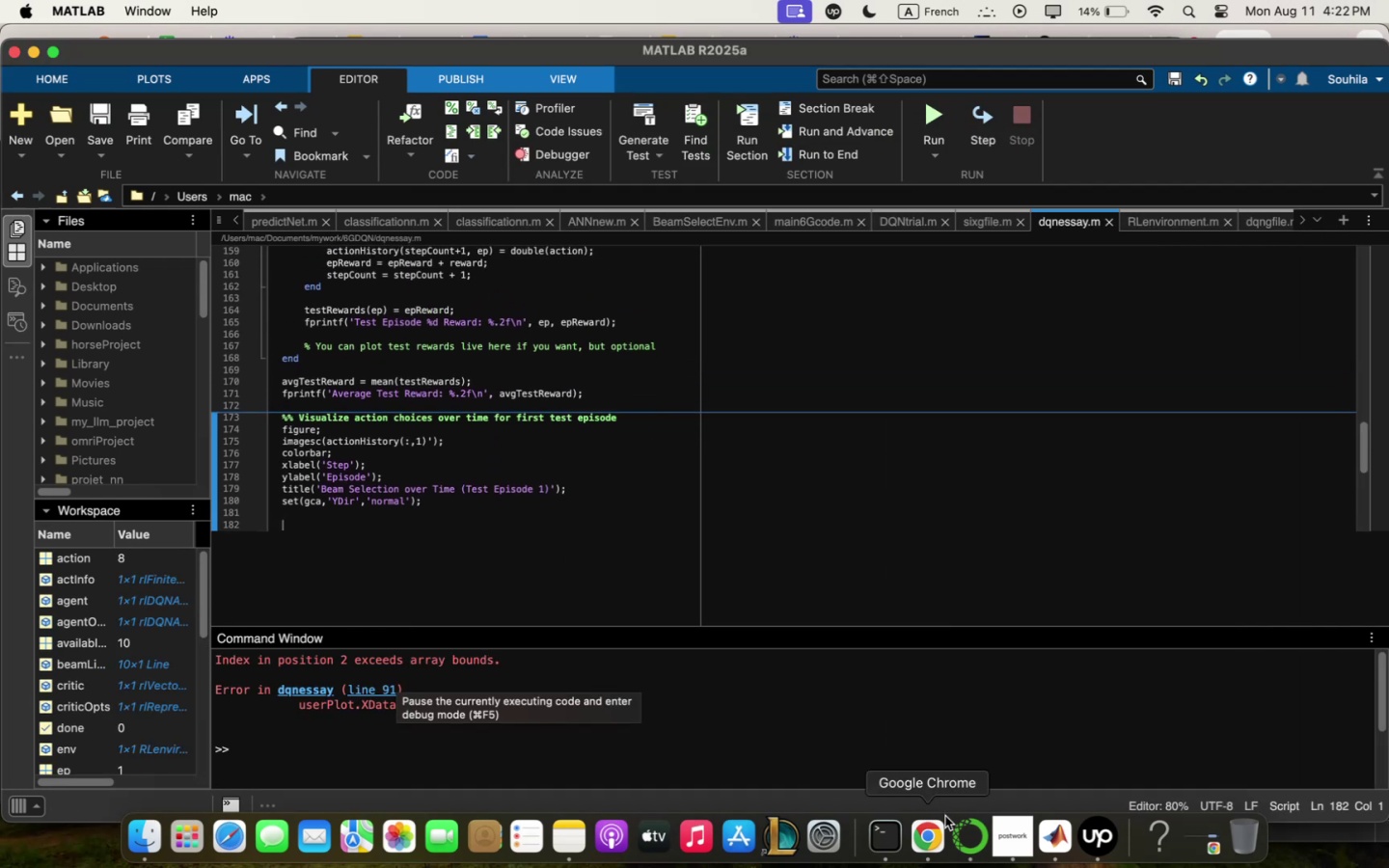 
left_click([937, 835])
 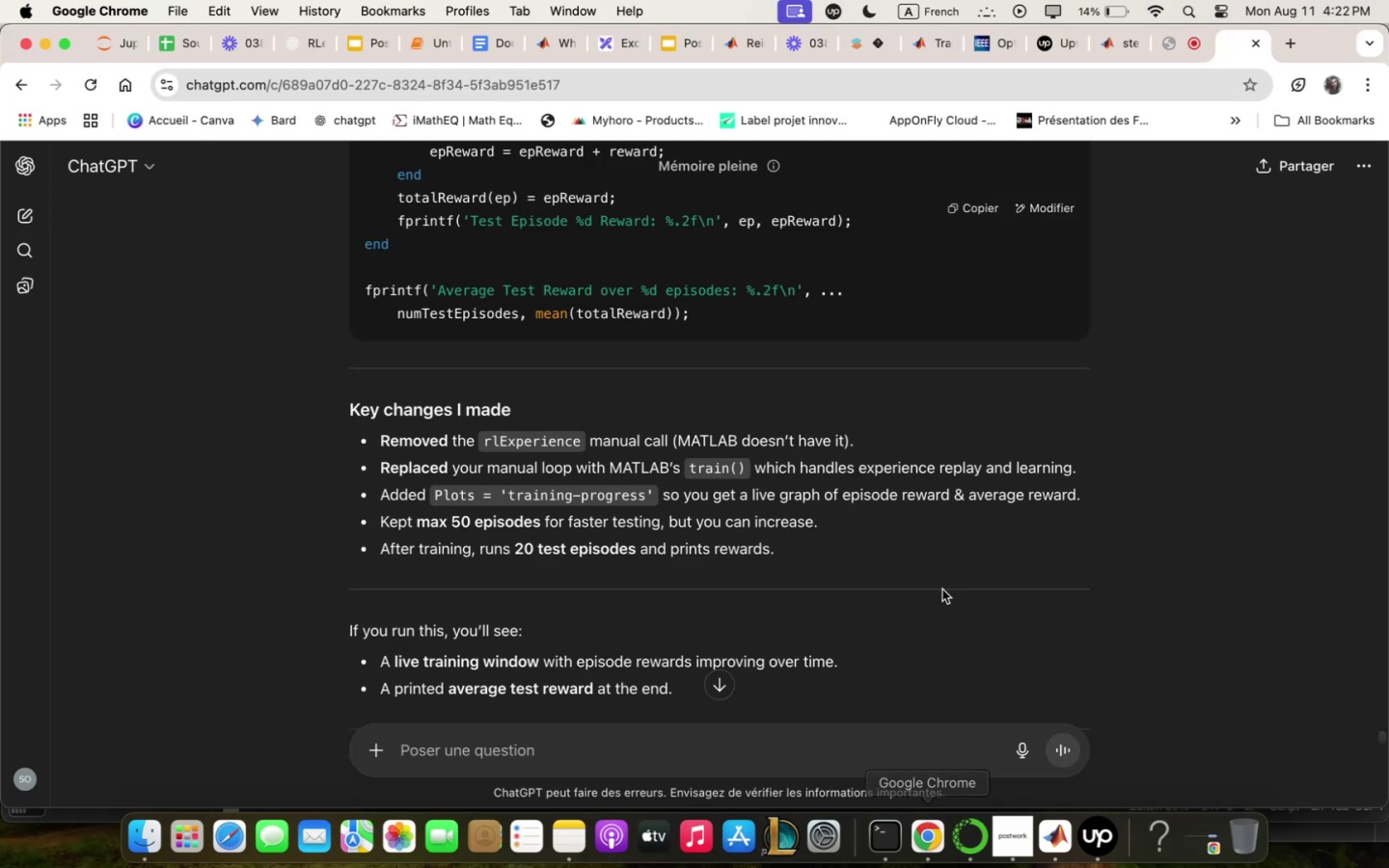 
scroll: coordinate [943, 583], scroll_direction: down, amount: 3.0
 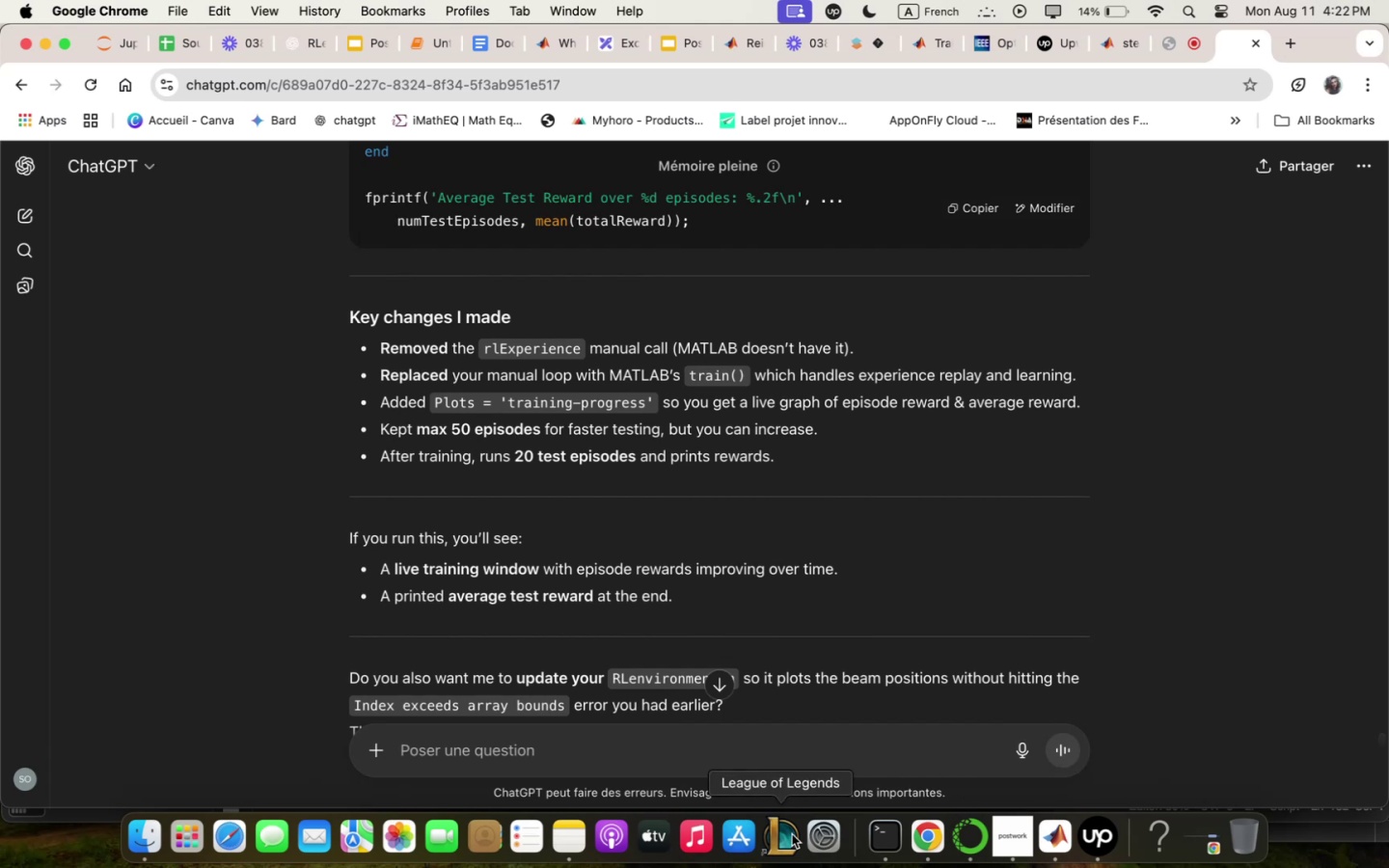 
left_click([572, 856])
 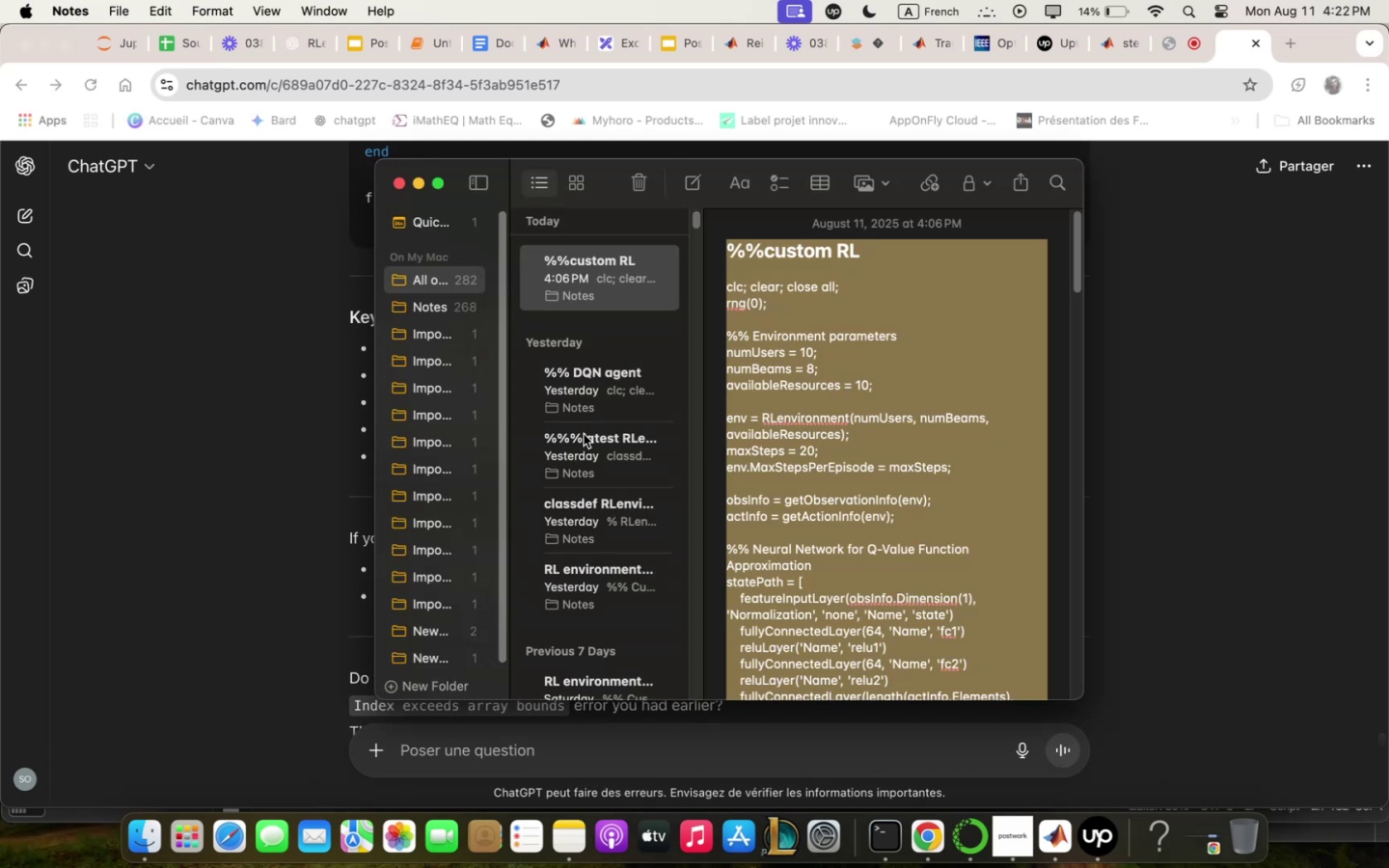 
left_click([617, 468])
 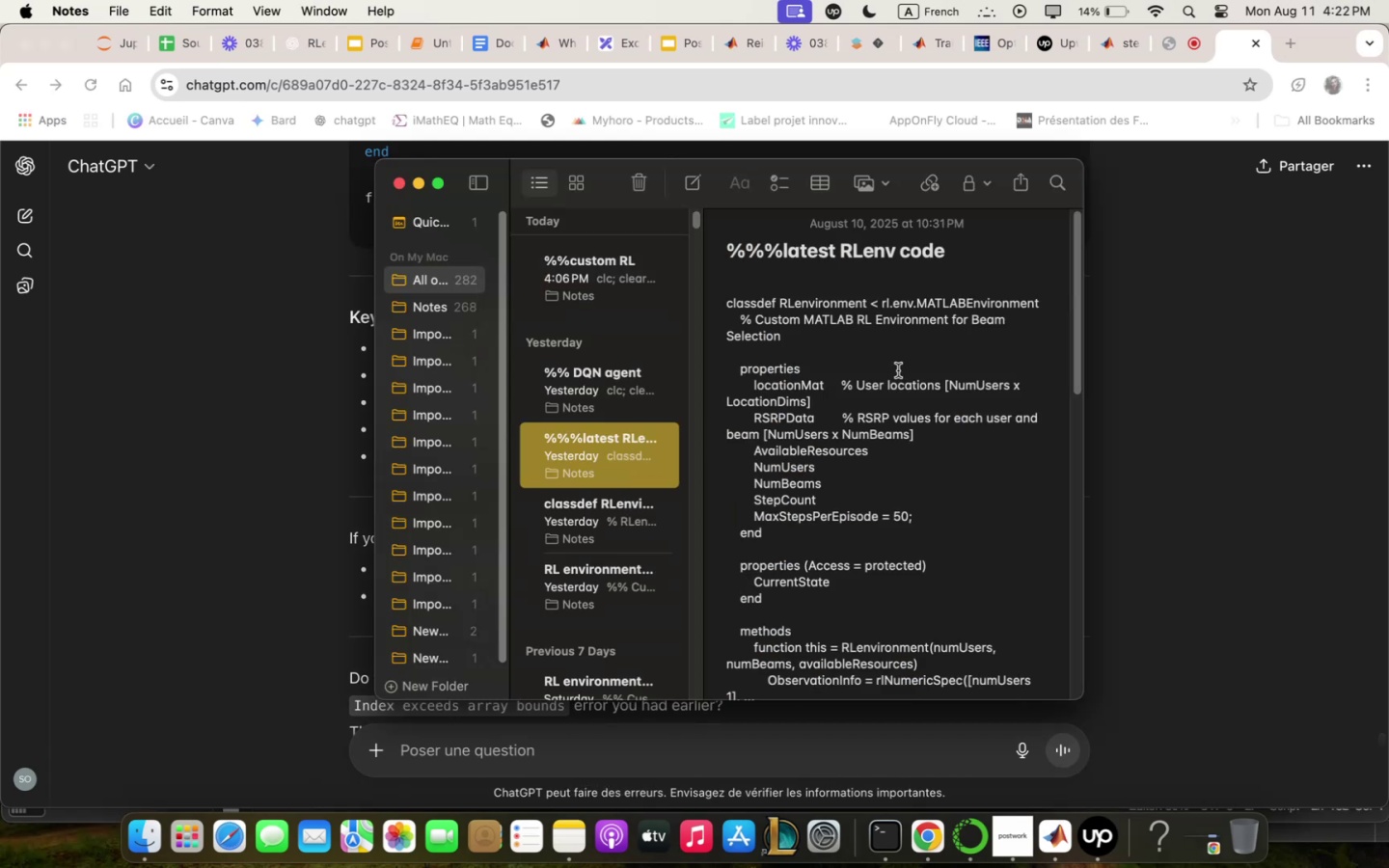 
left_click([910, 370])
 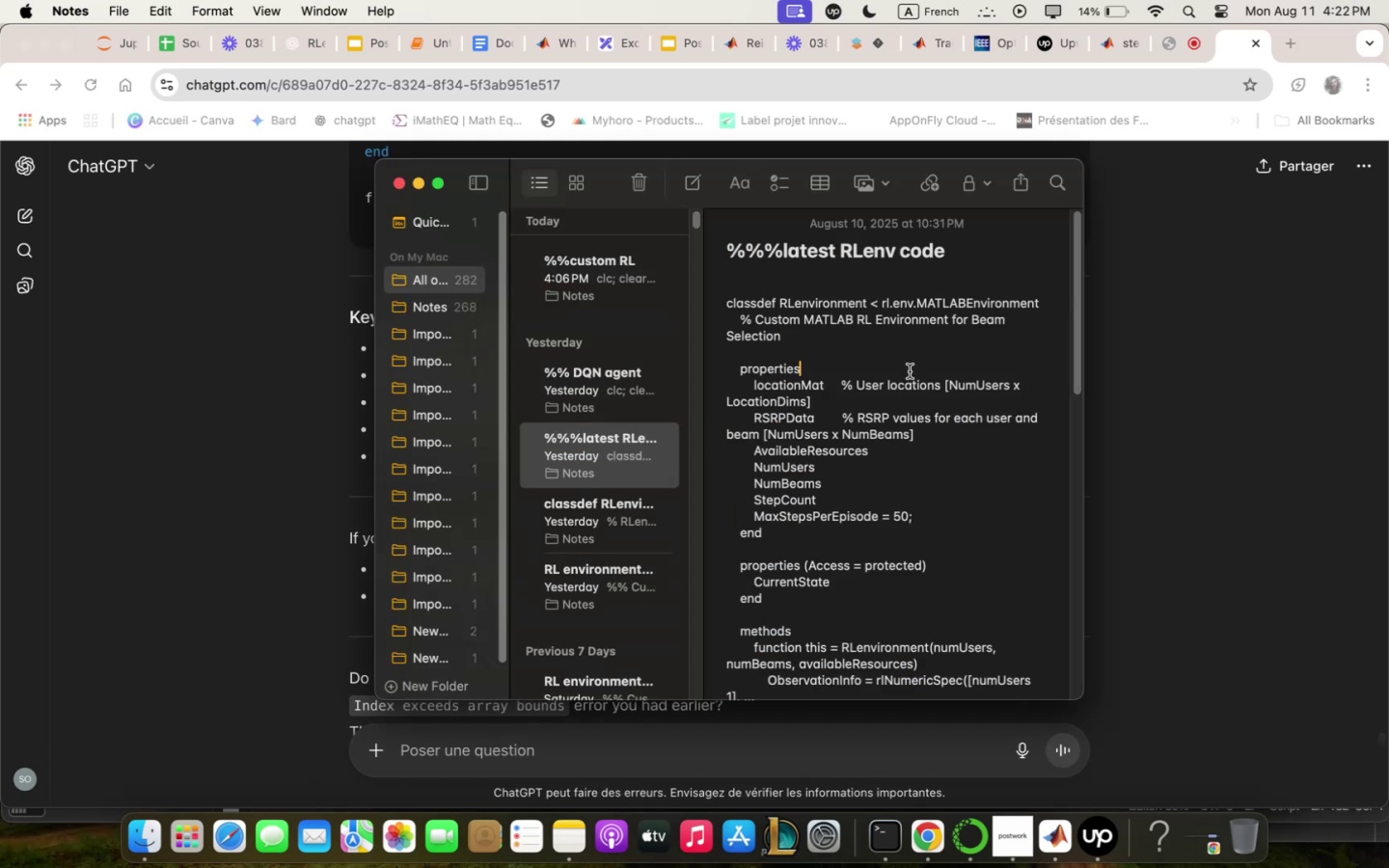 
key(Meta+Q)
 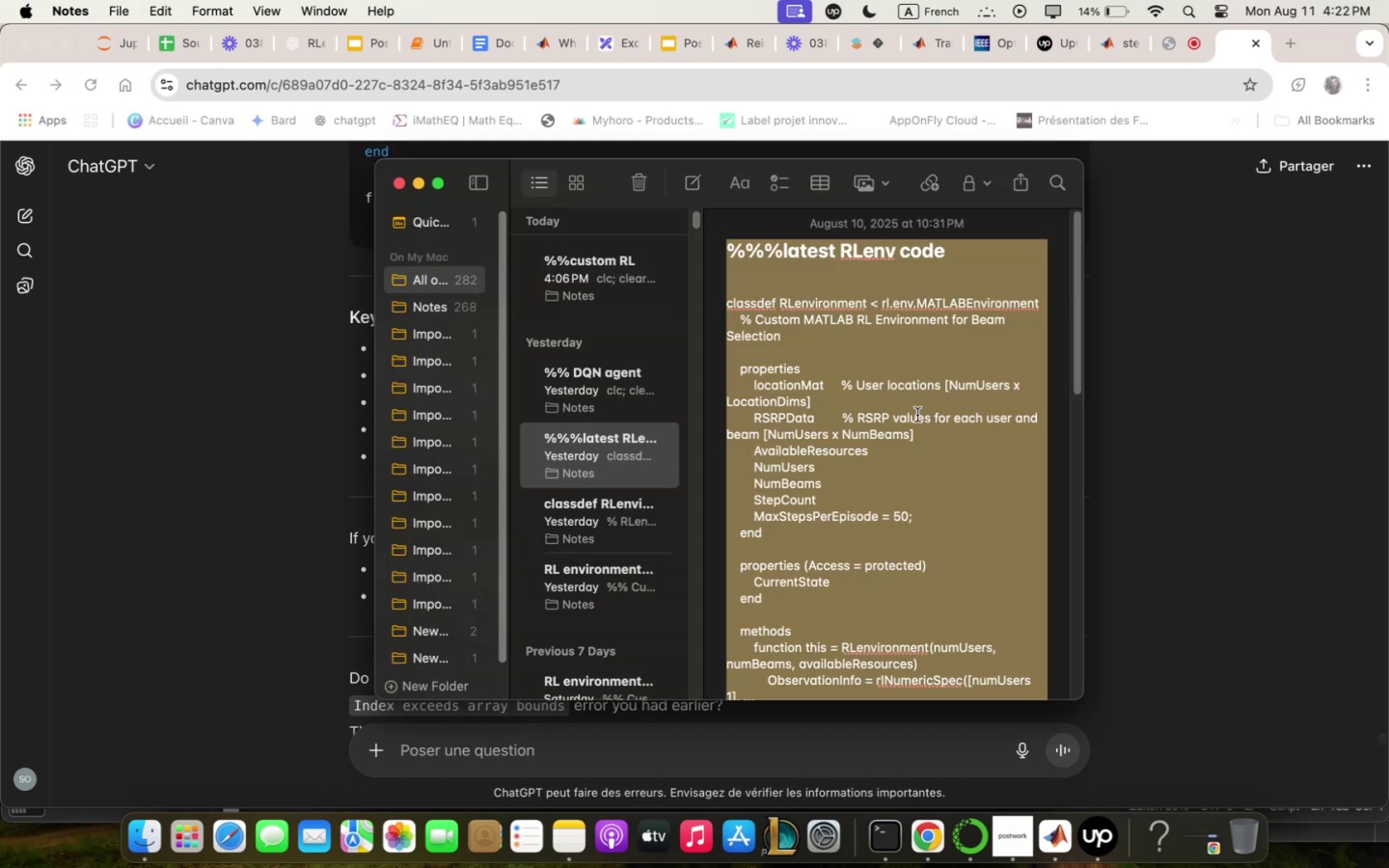 
key(Meta+C)
 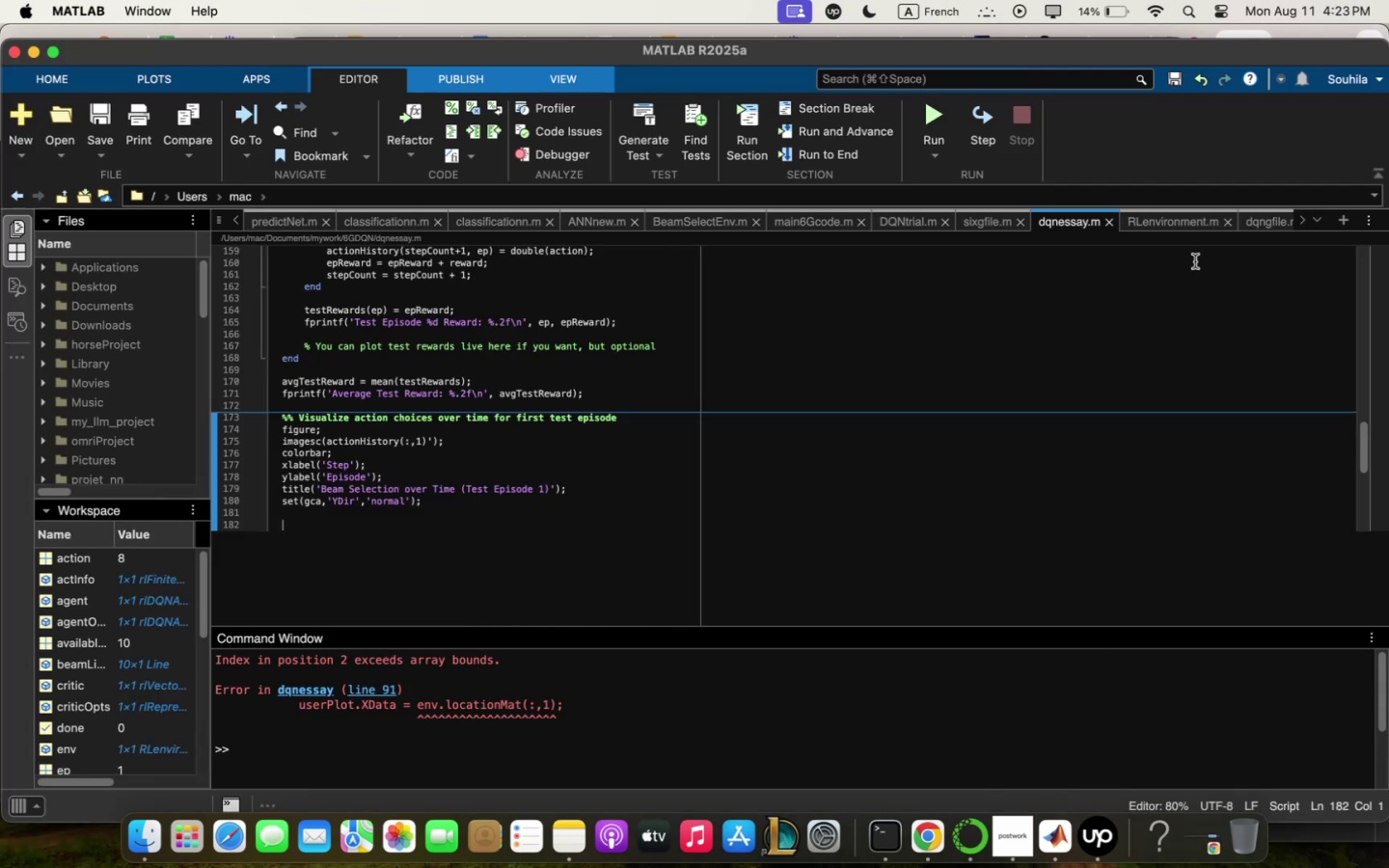 
left_click([1184, 216])
 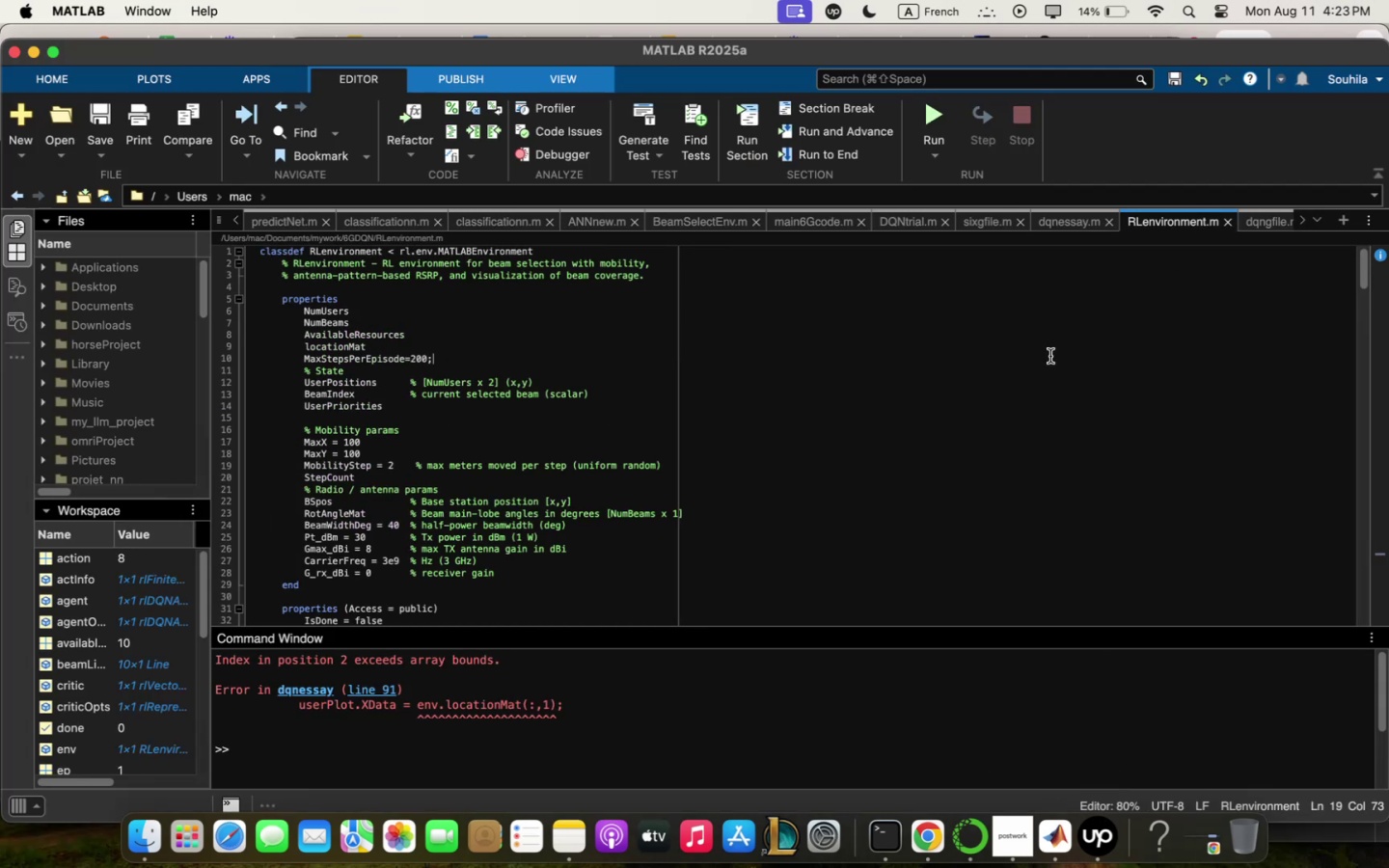 
key(Meta+Q)
 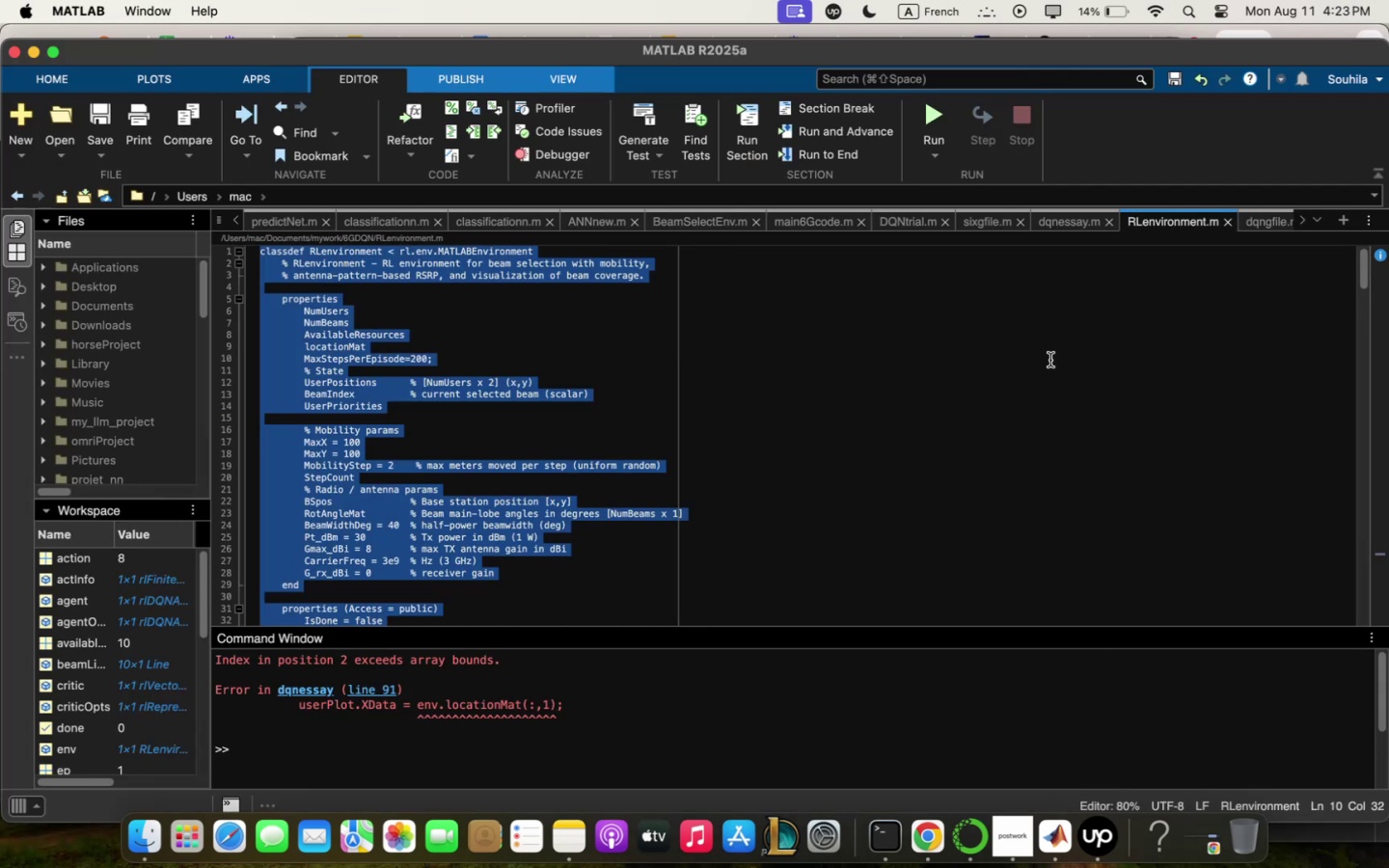 
key(Meta+V)
 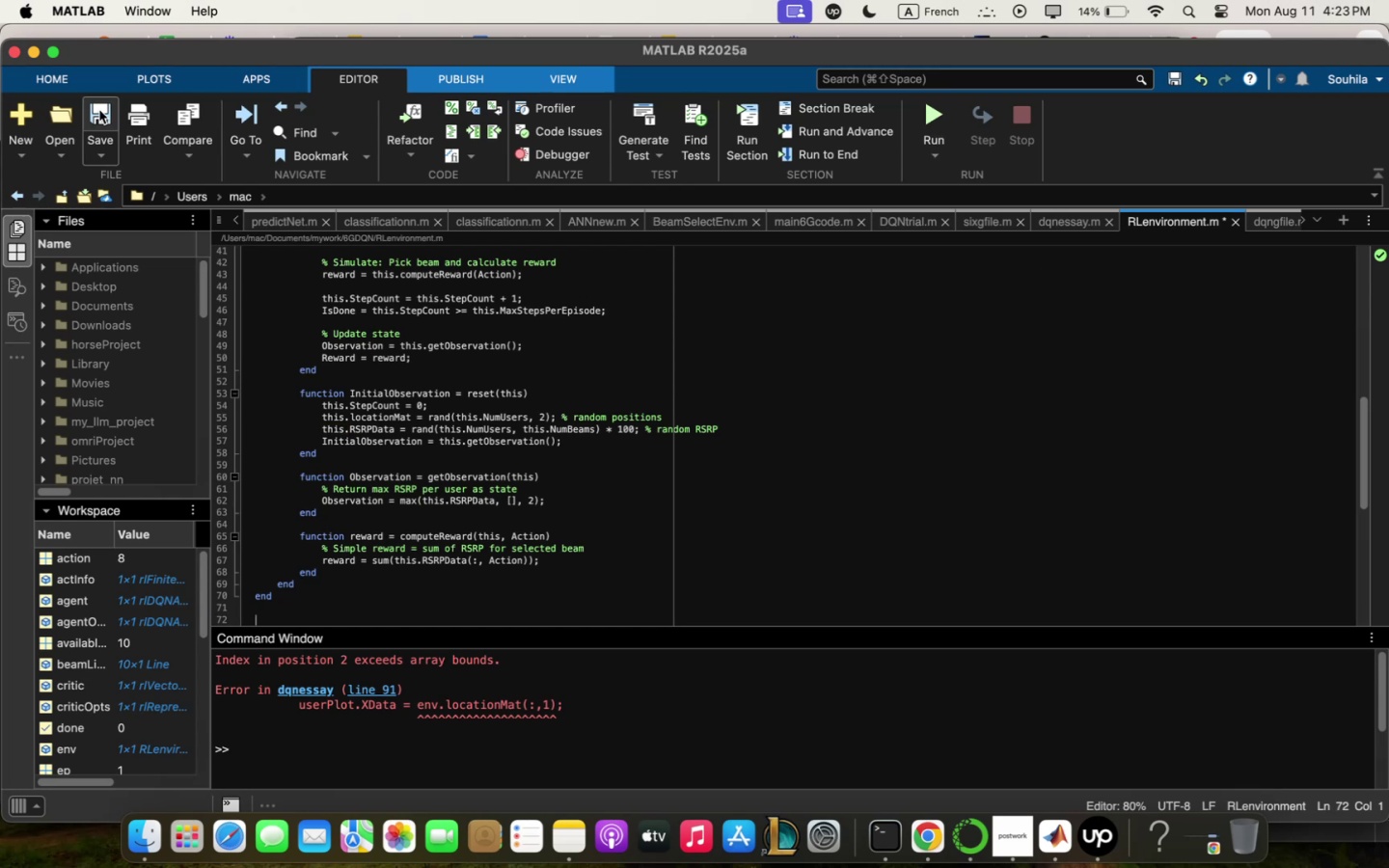 
left_click([106, 118])
 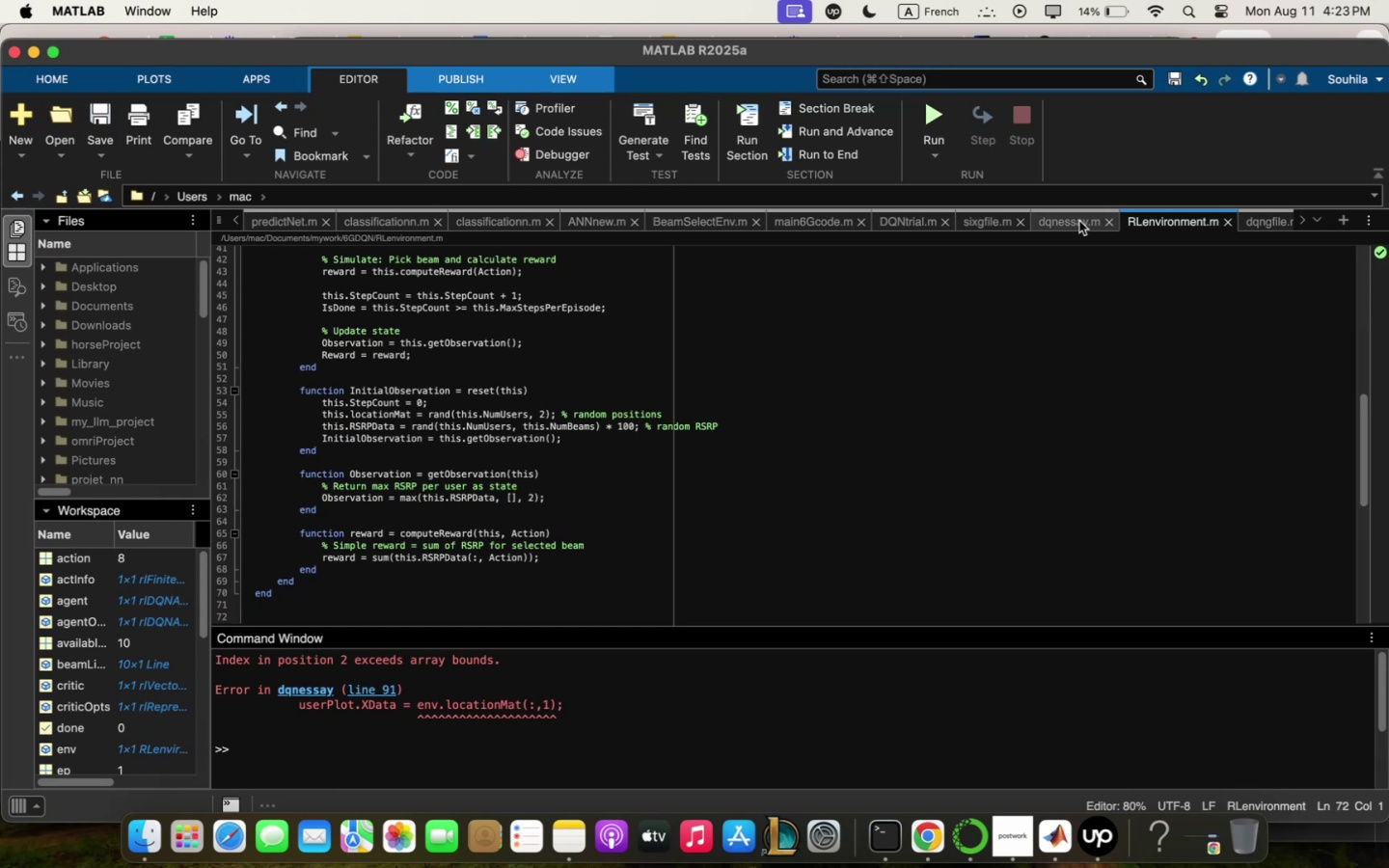 
left_click([1076, 225])
 